 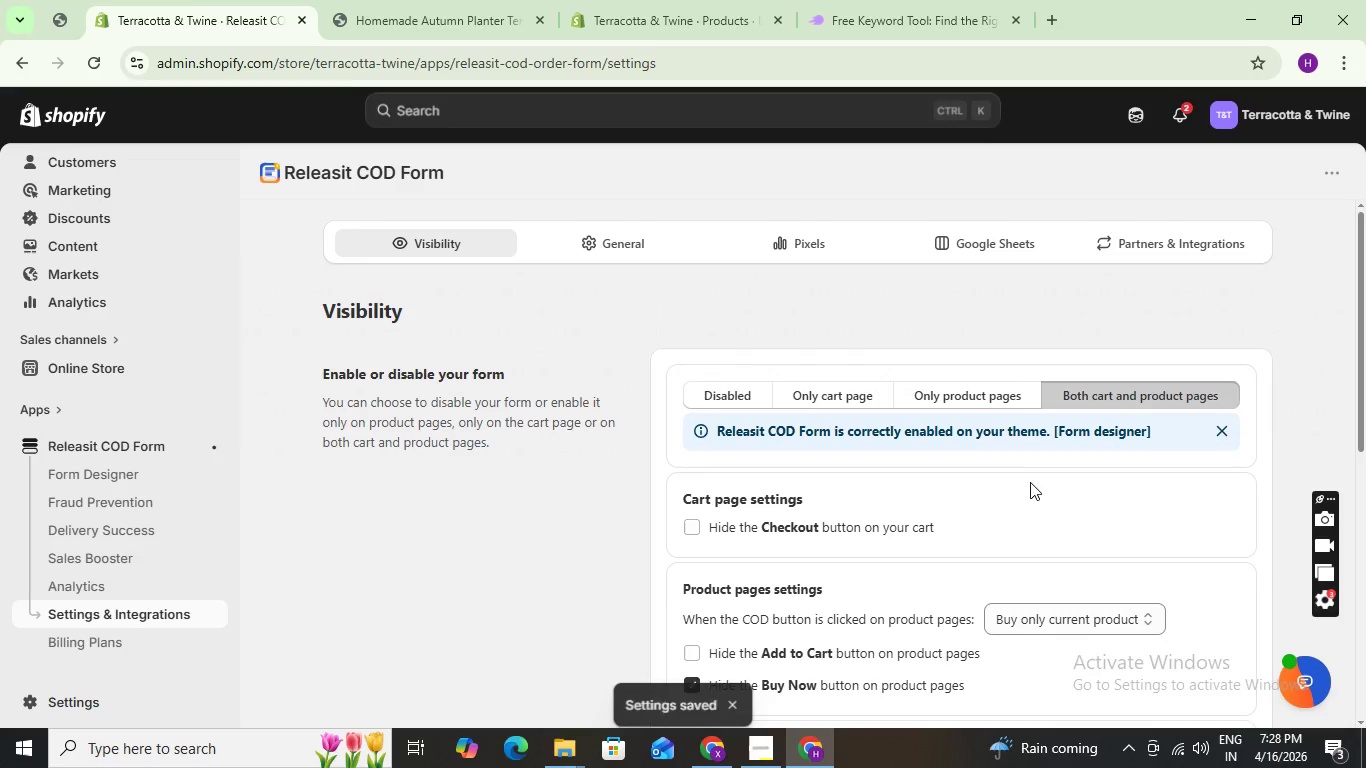 
scroll: coordinate [996, 562], scroll_direction: down, amount: 1.0
 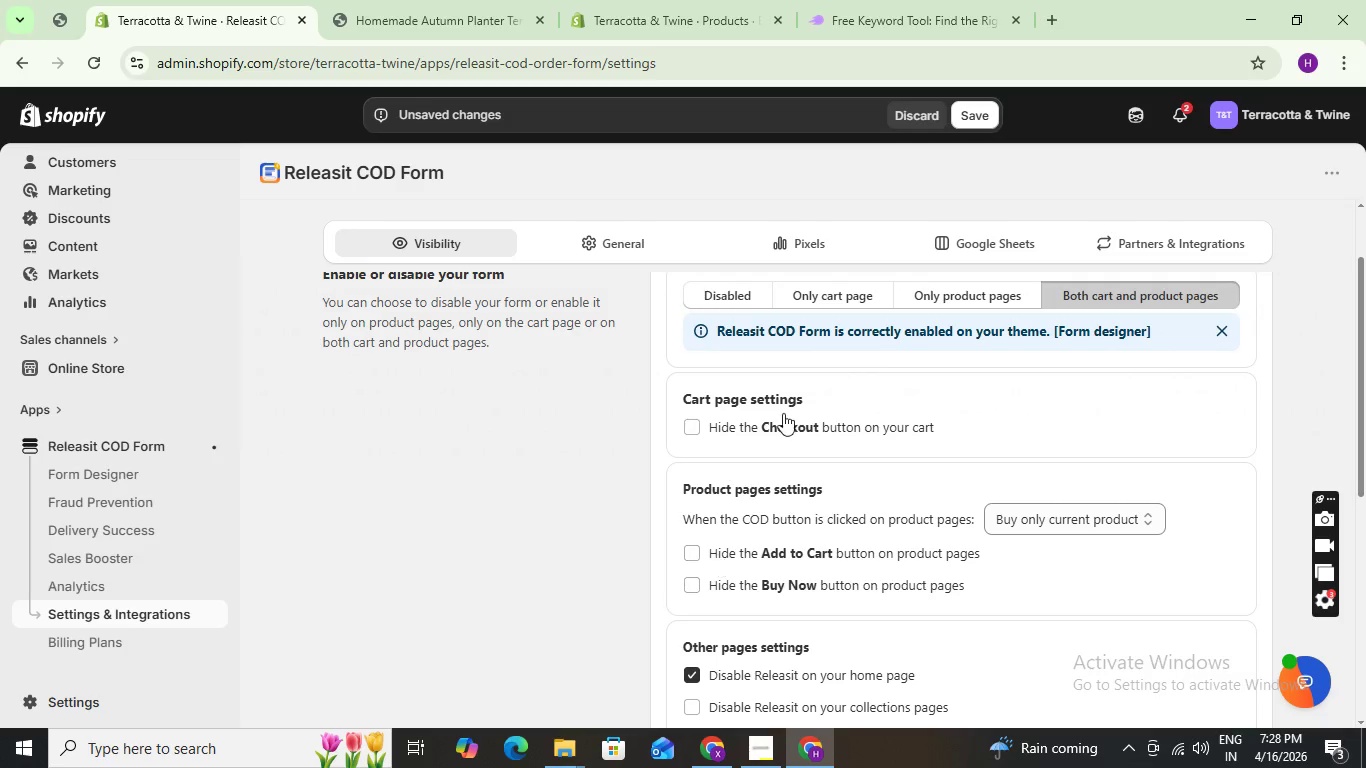 
left_click([970, 114])
 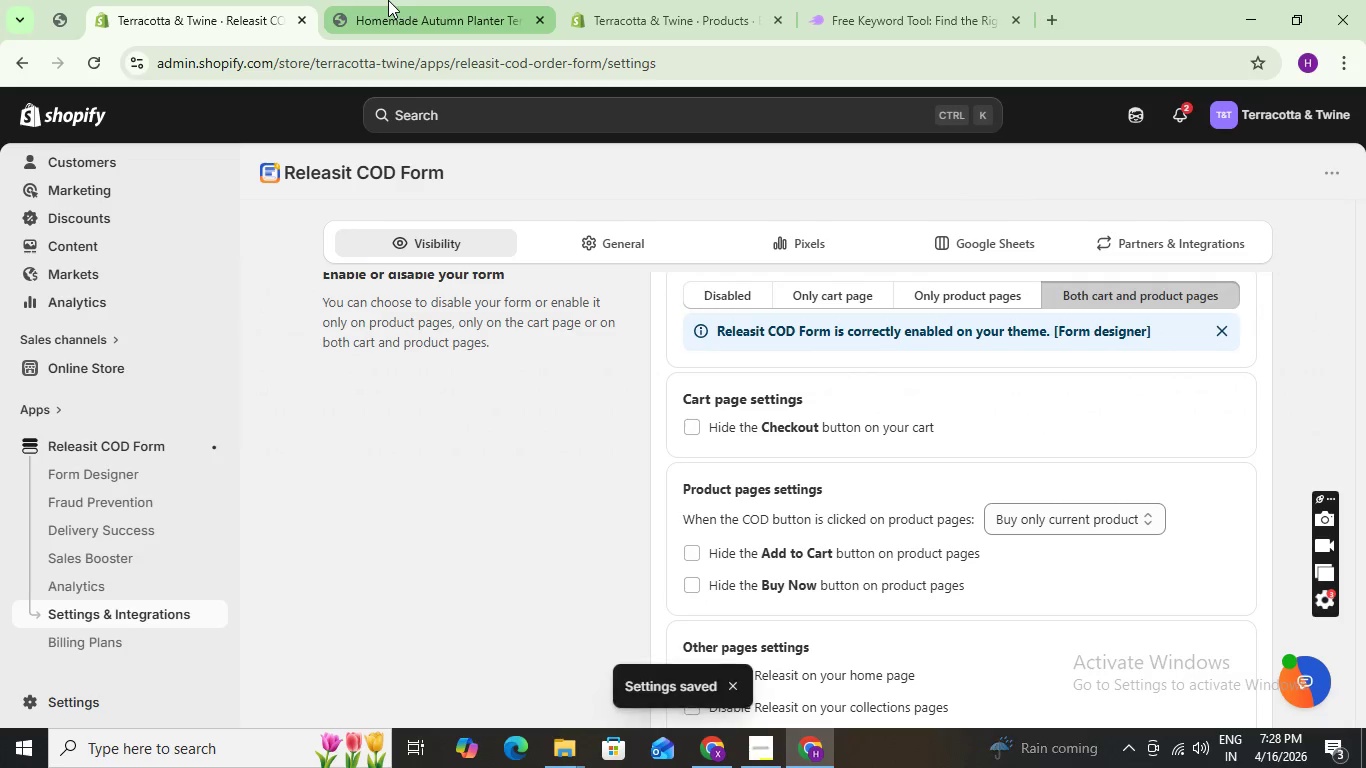 
left_click([388, 0])
 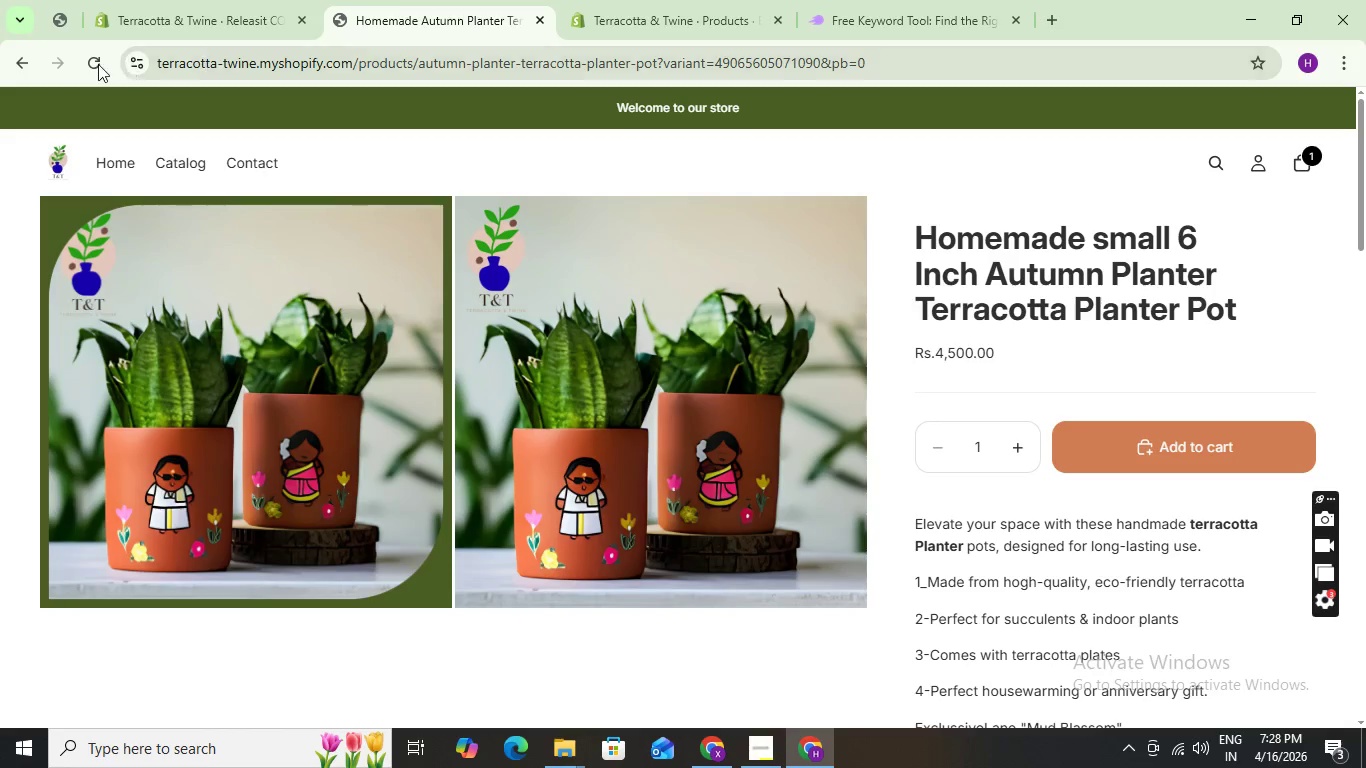 
left_click([98, 64])
 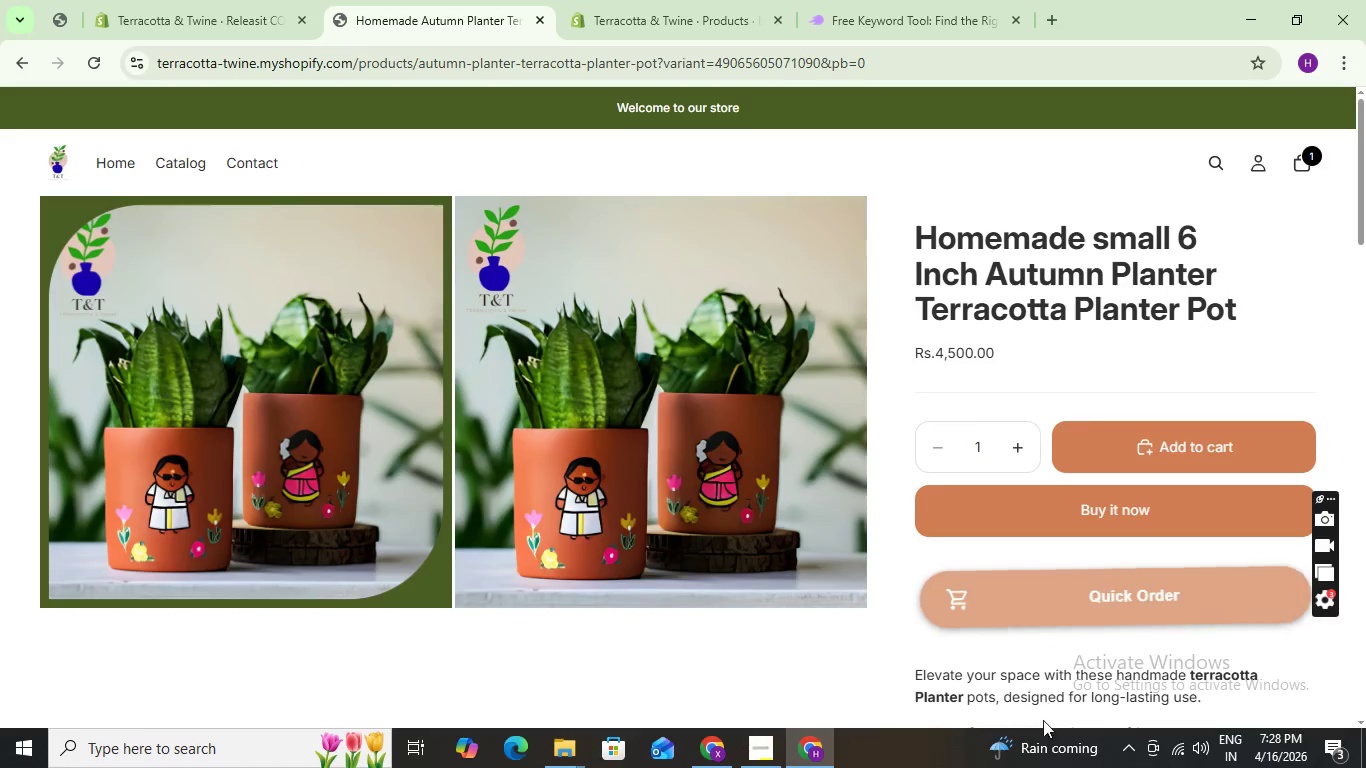 
wait(6.62)
 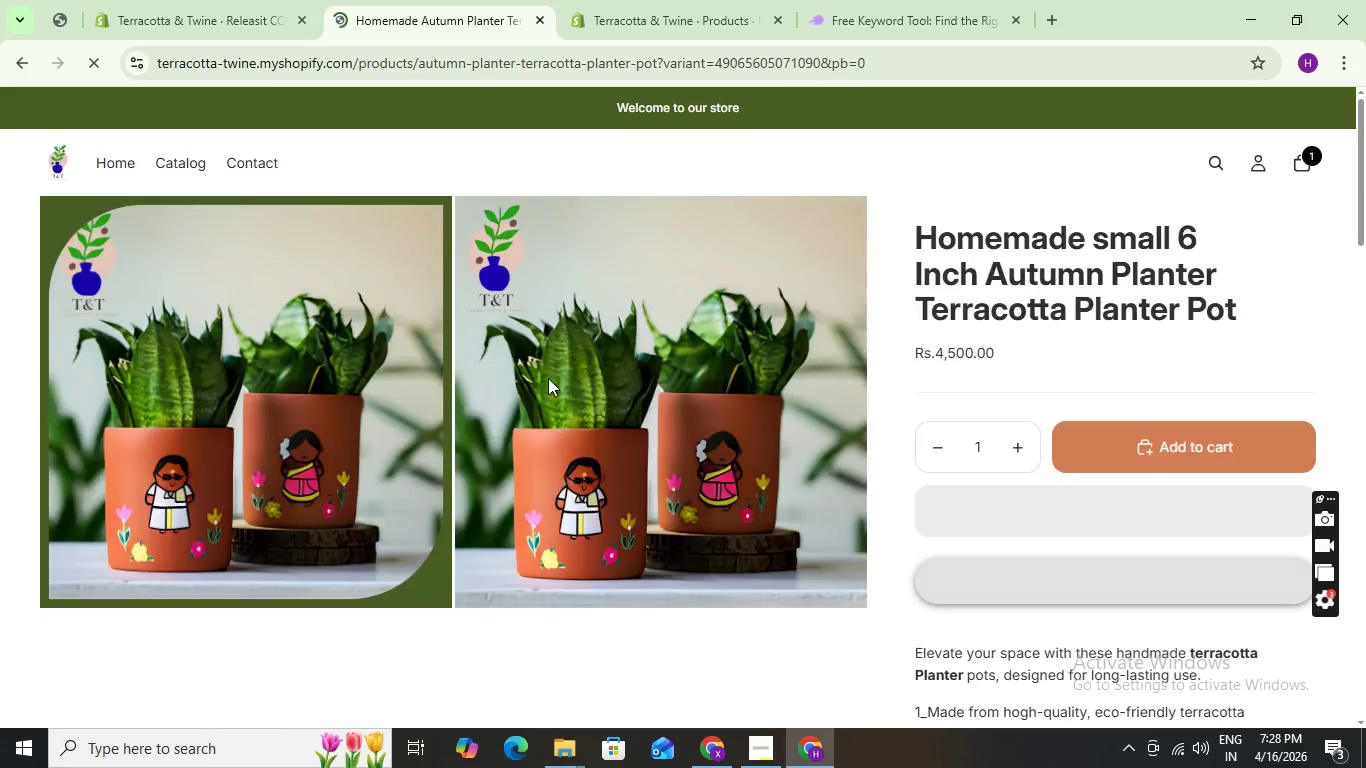 
scroll: coordinate [1072, 597], scroll_direction: down, amount: 2.0
 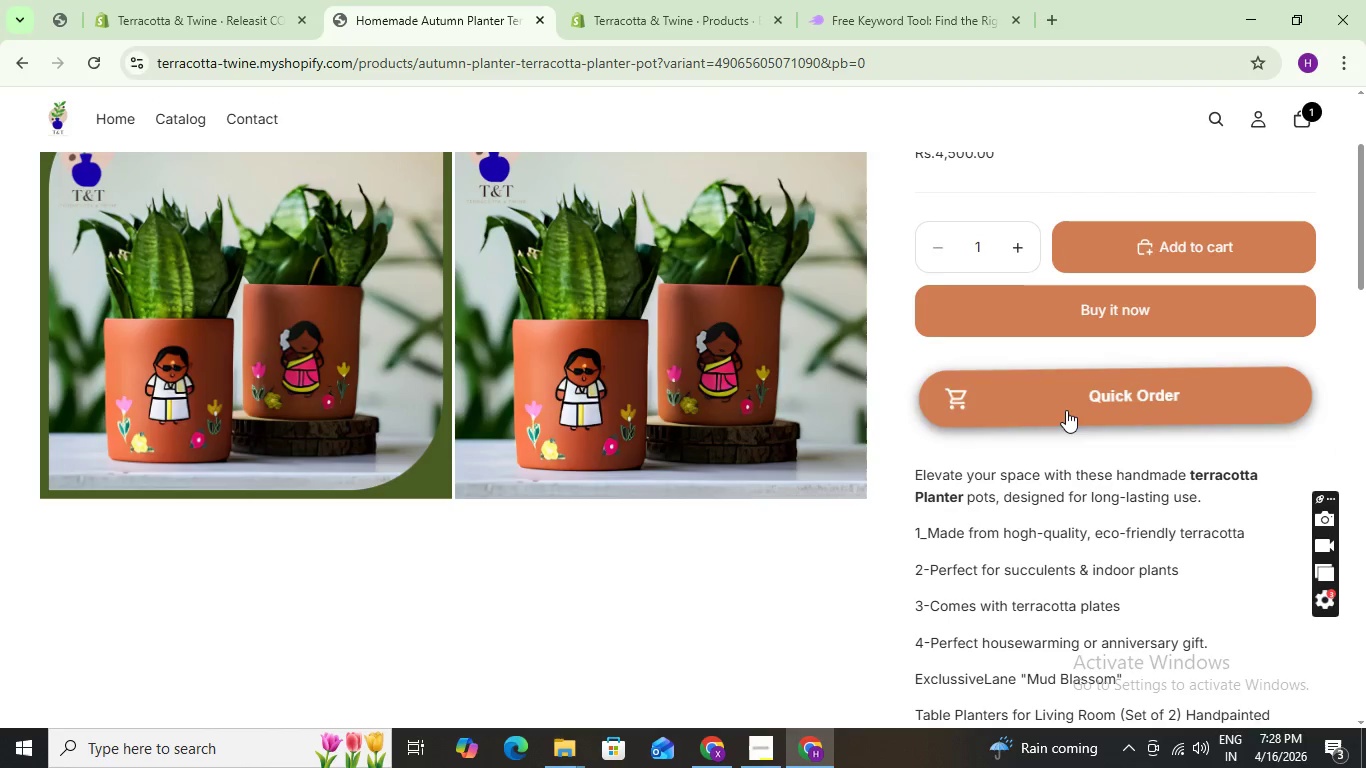 
wait(5.22)
 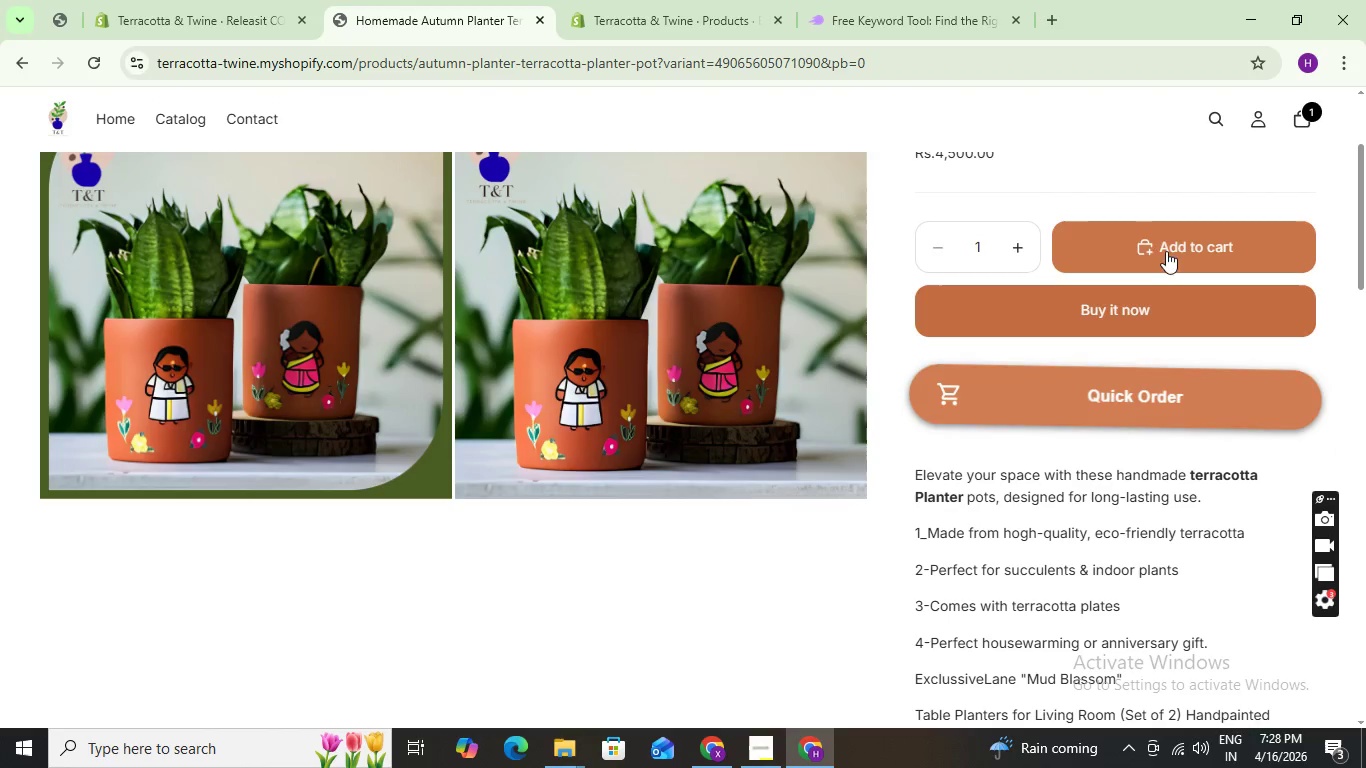 
left_click([202, 0])
 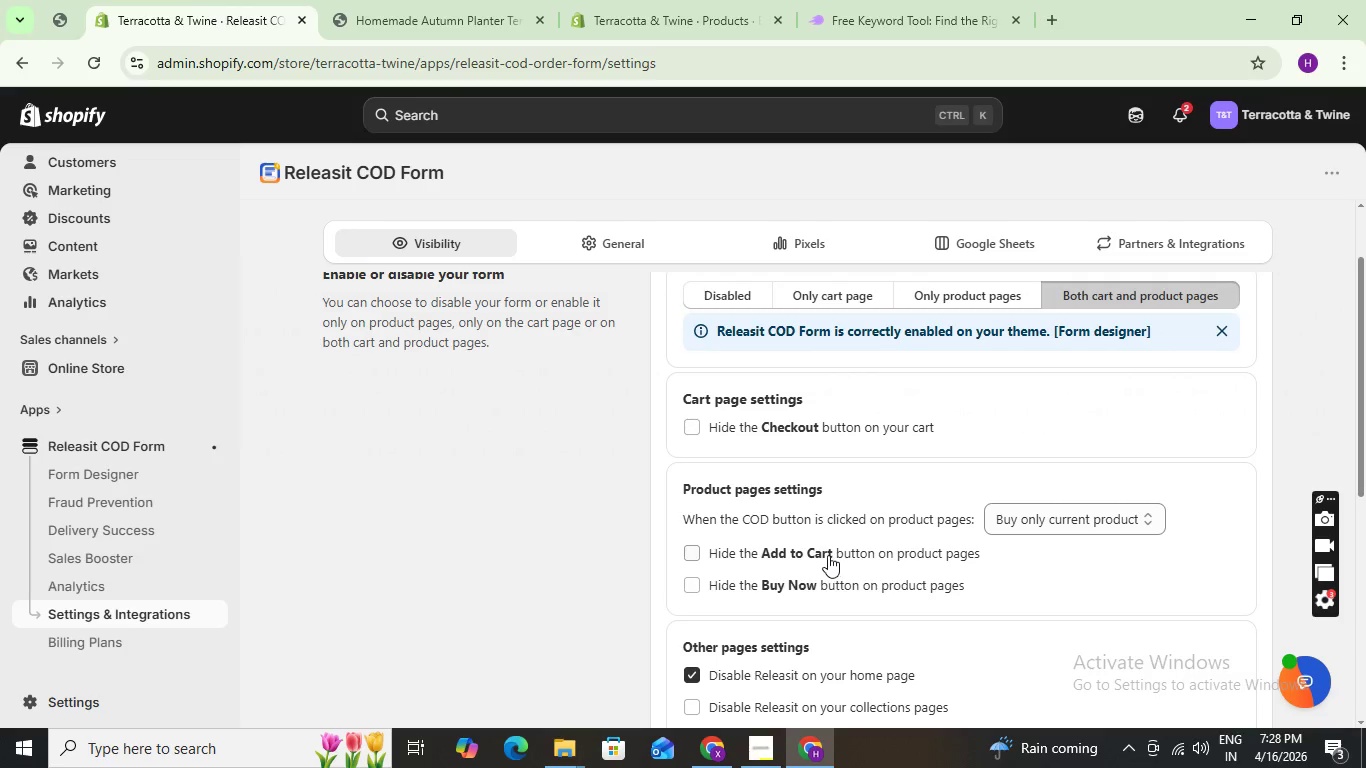 
scroll: coordinate [822, 553], scroll_direction: down, amount: 1.0
 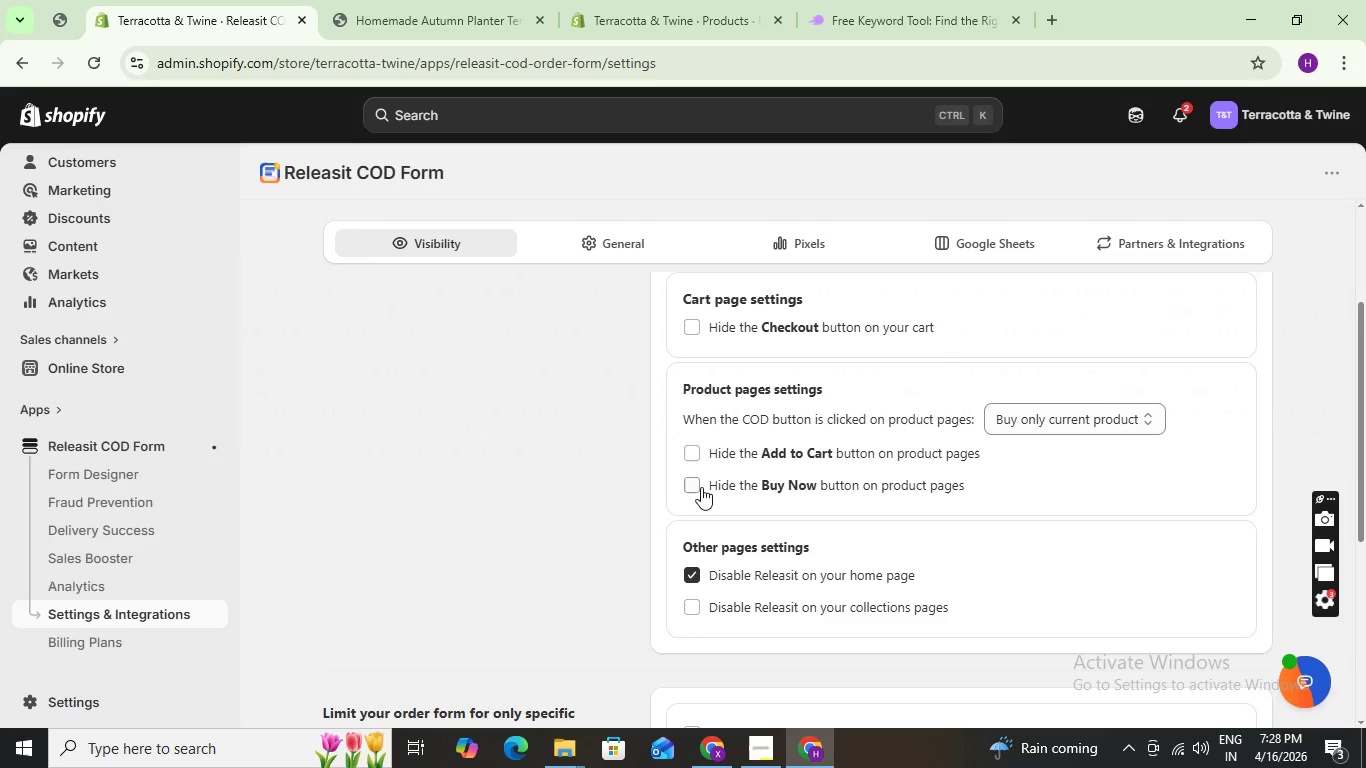 
wait(10.71)
 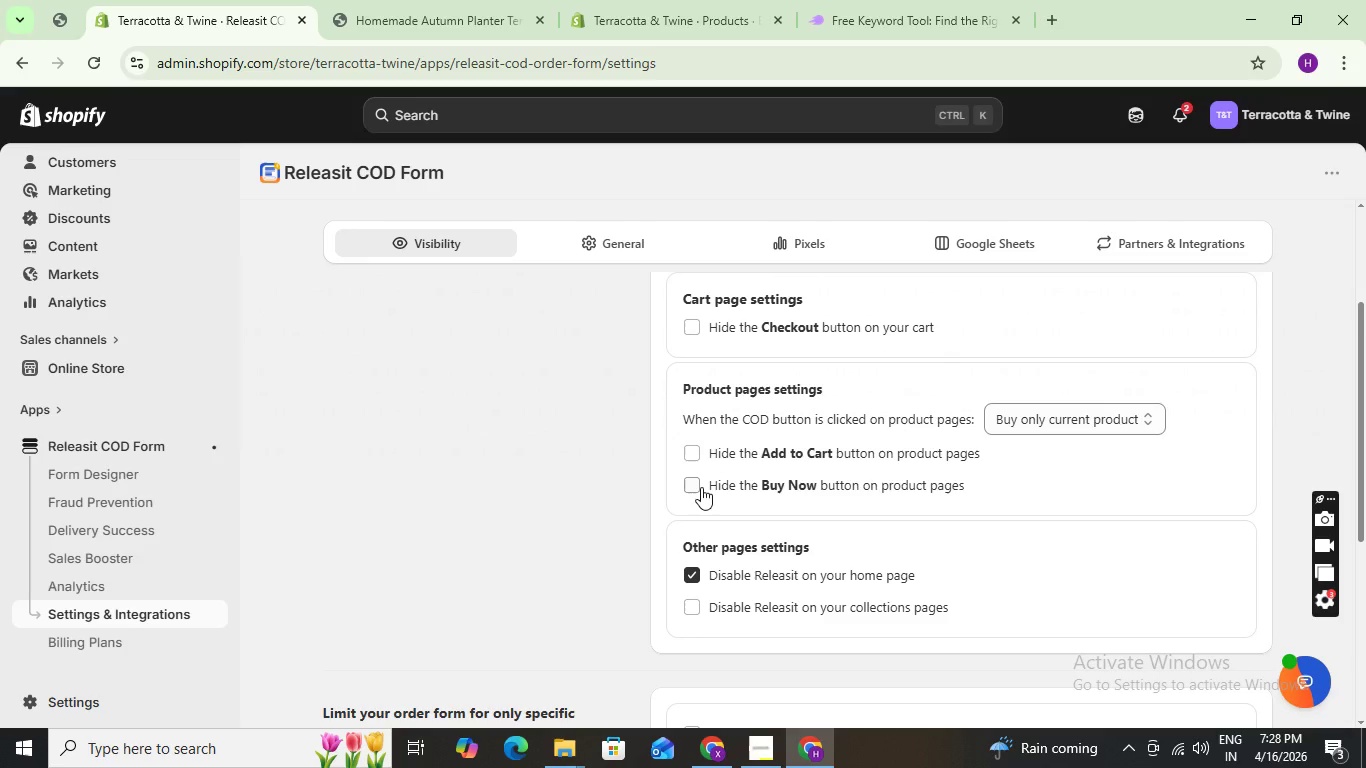 
left_click([369, 0])
 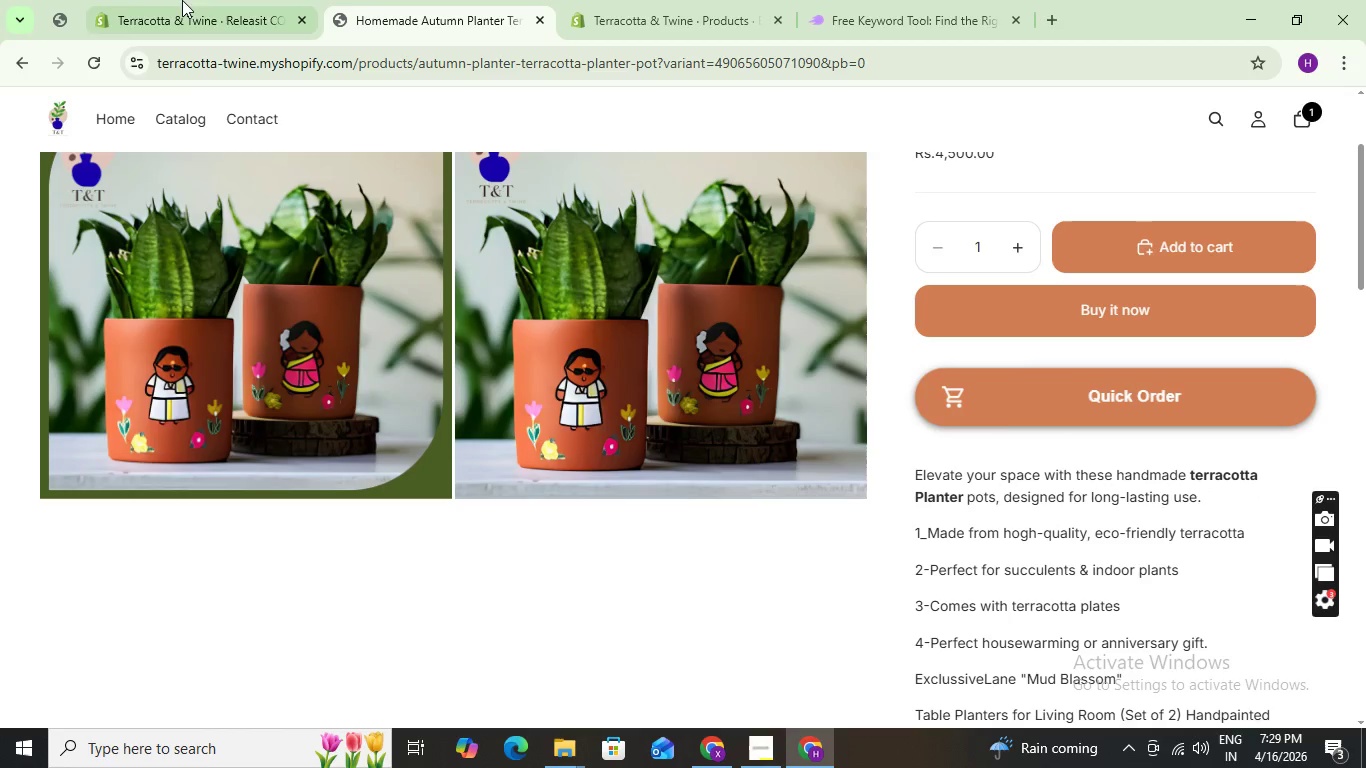 
left_click([146, 0])
 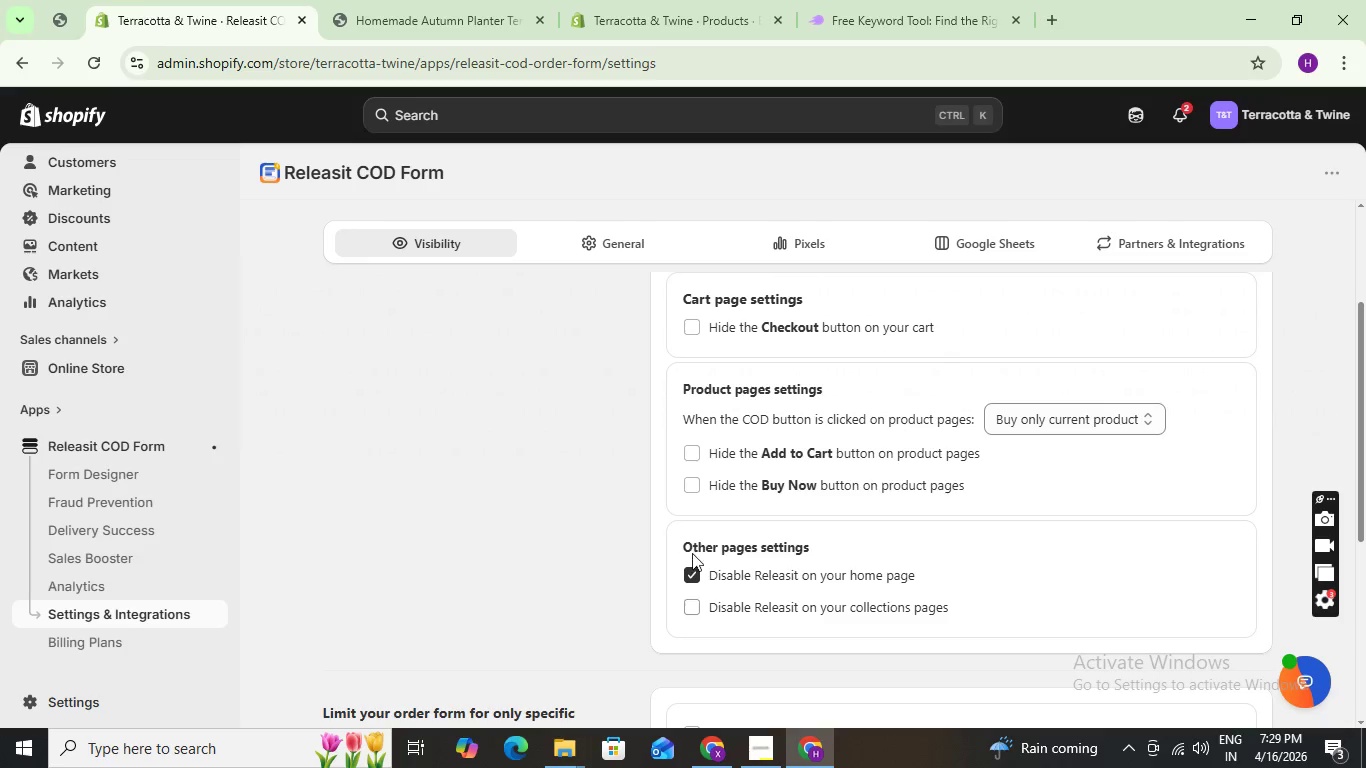 
left_click([694, 480])
 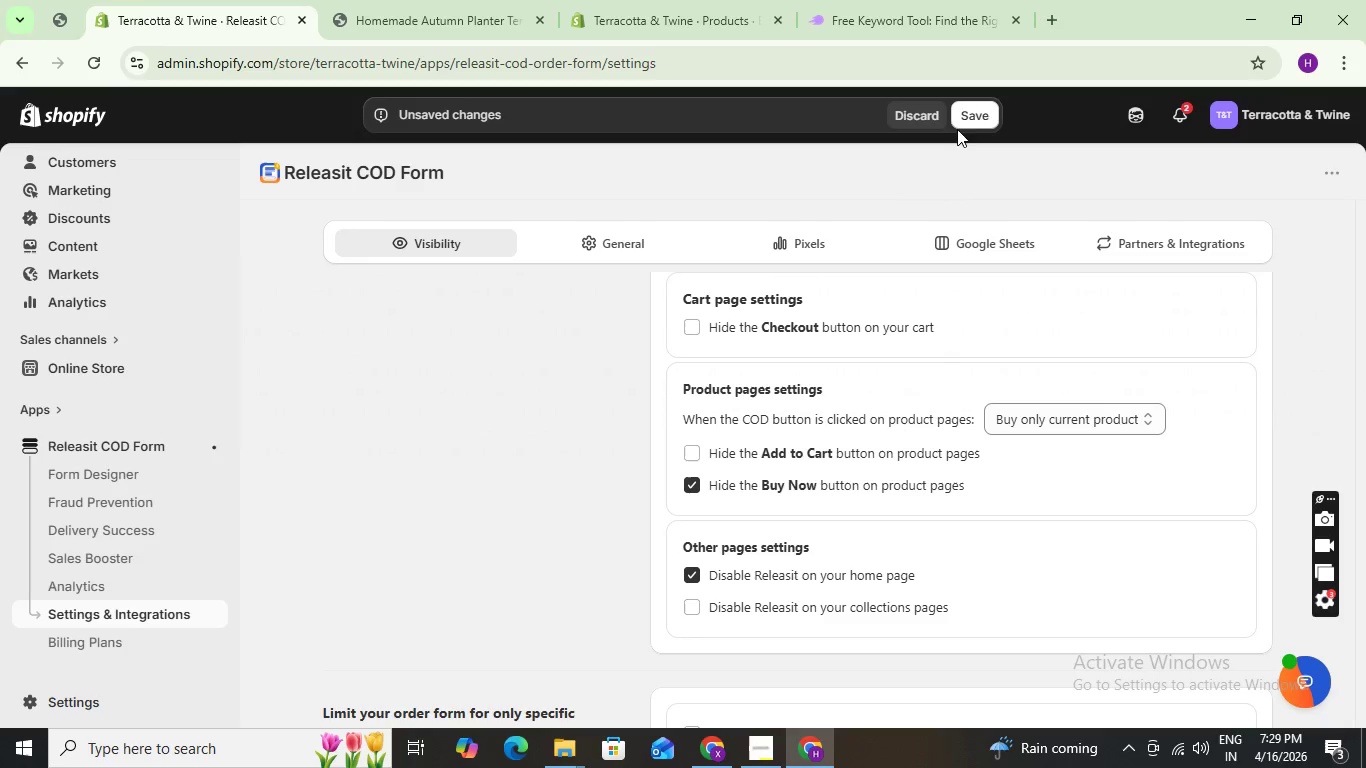 
left_click([987, 113])
 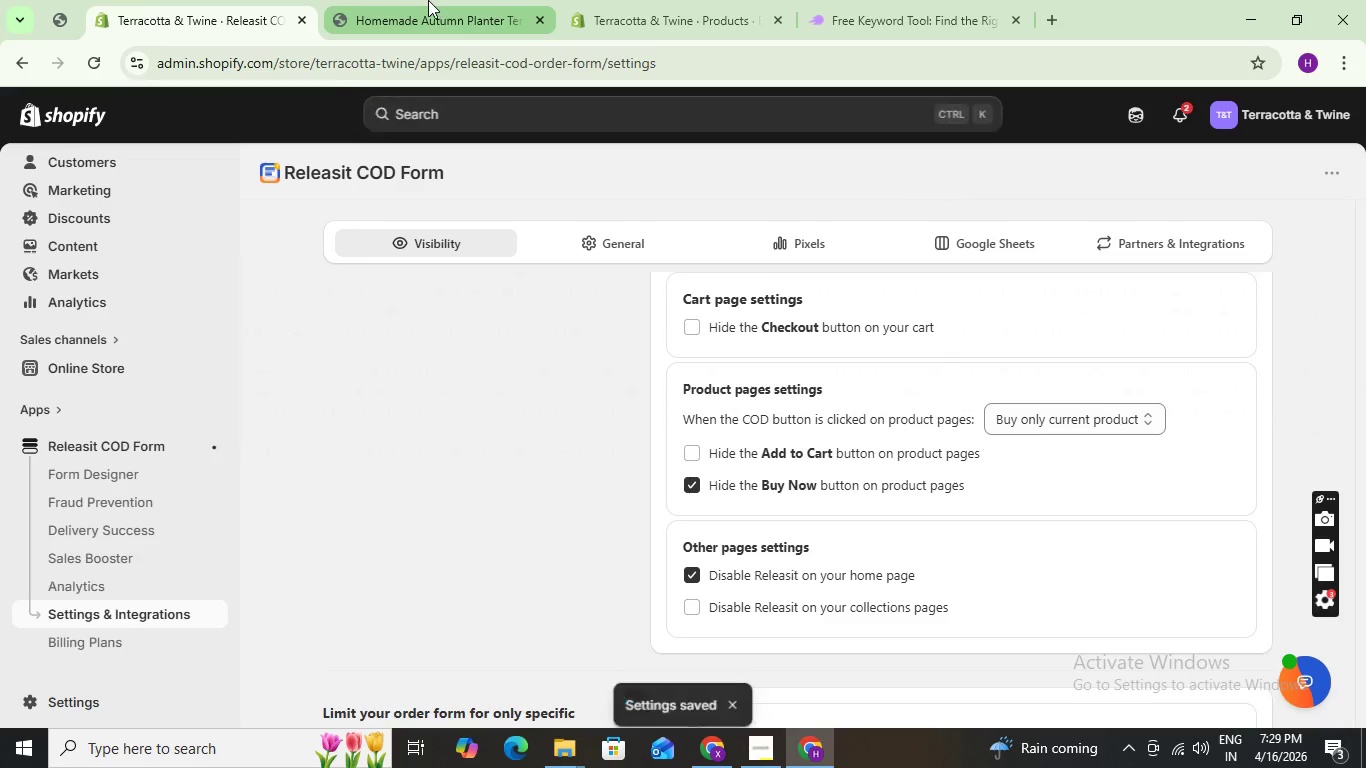 
left_click([428, 0])
 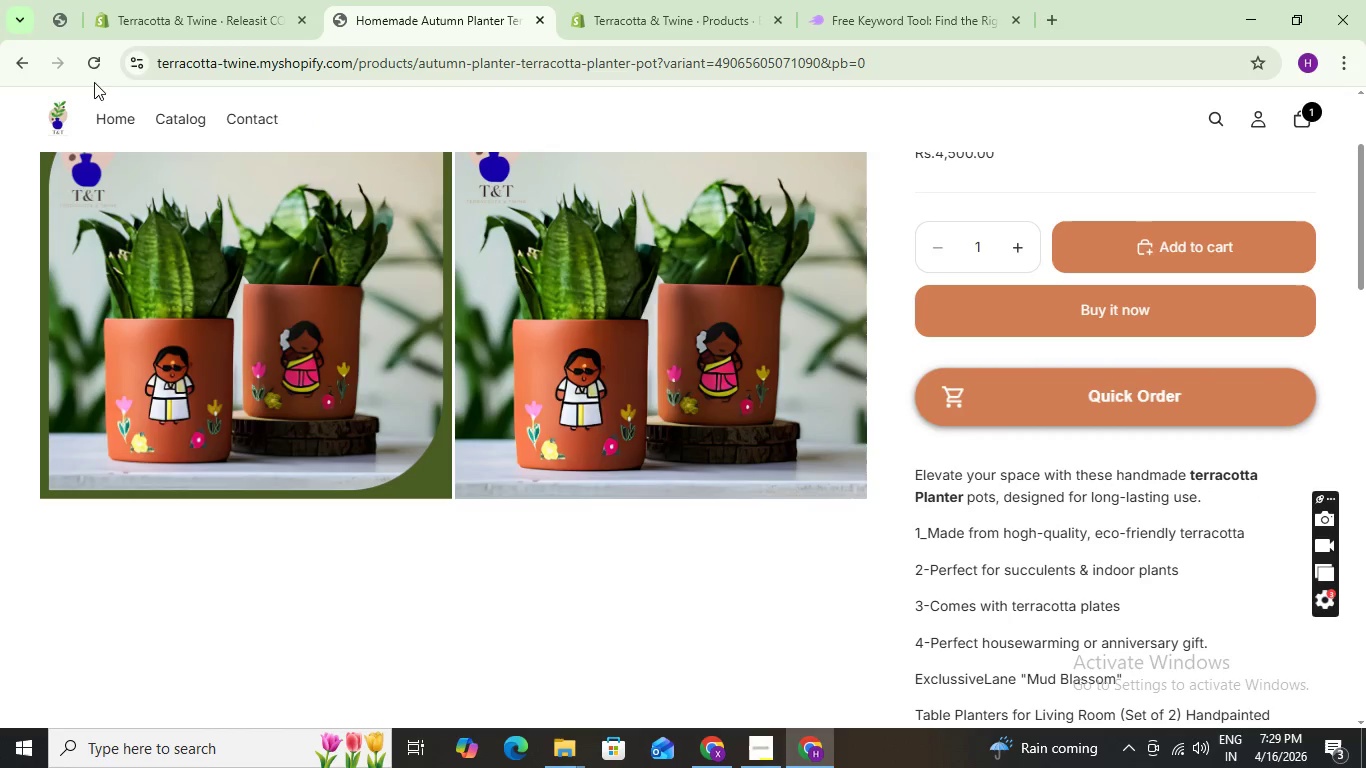 
left_click([89, 67])
 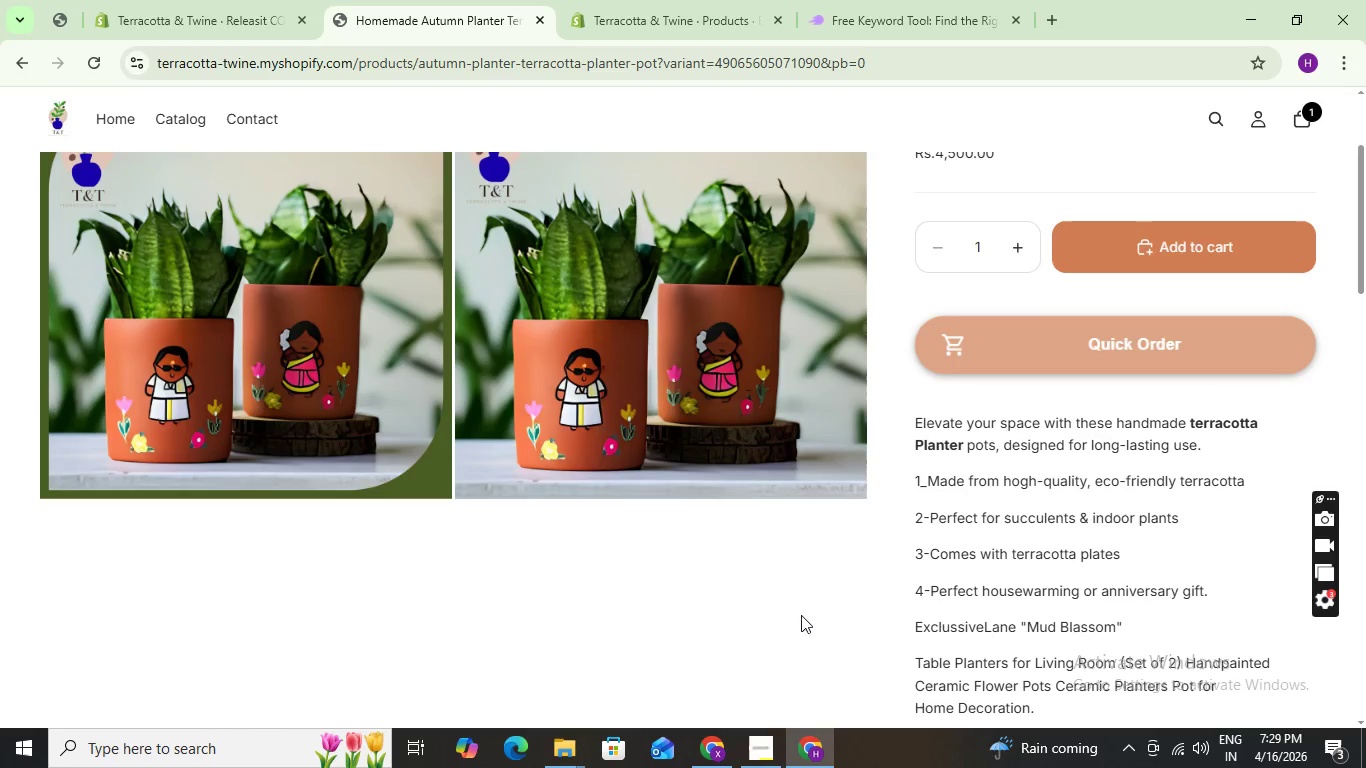 
scroll: coordinate [1015, 446], scroll_direction: up, amount: 3.0
 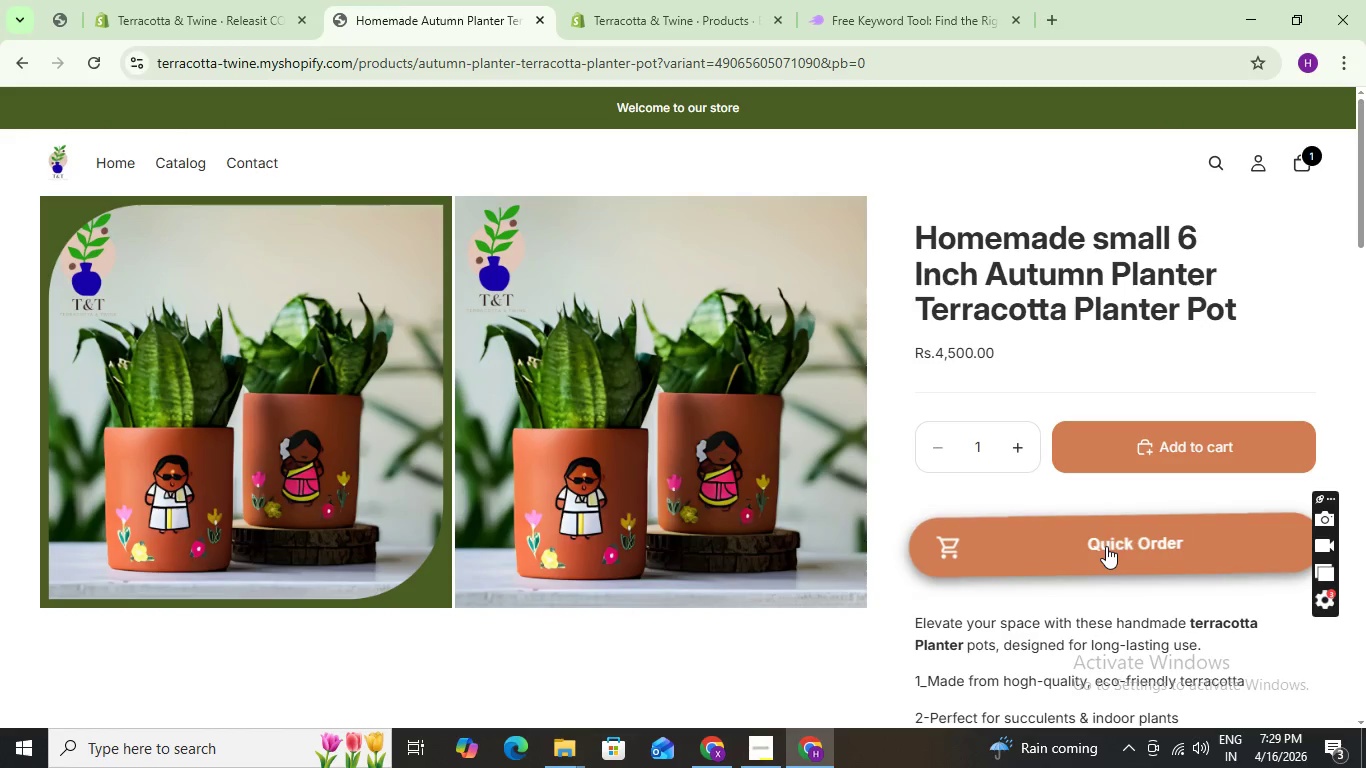 
scroll: coordinate [1079, 602], scroll_direction: down, amount: 2.0
 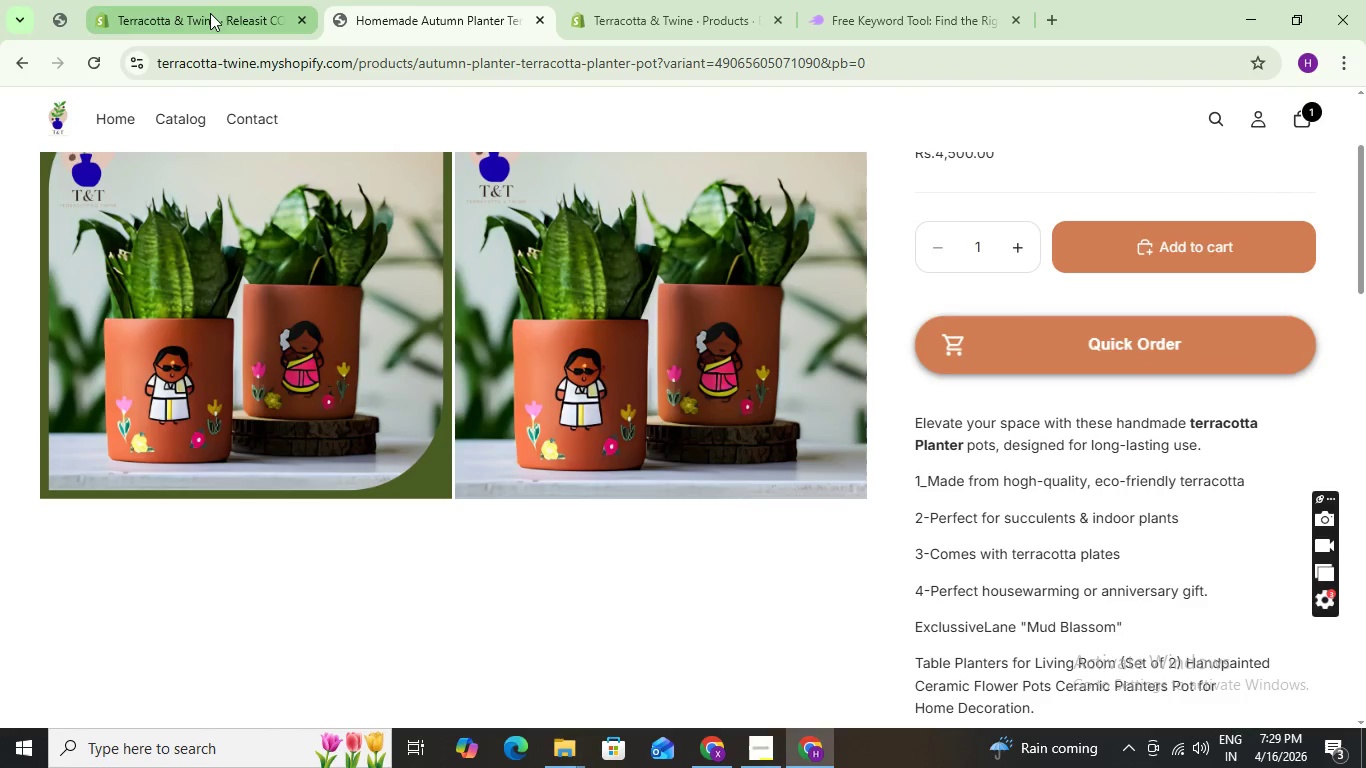 
left_click([210, 13])
 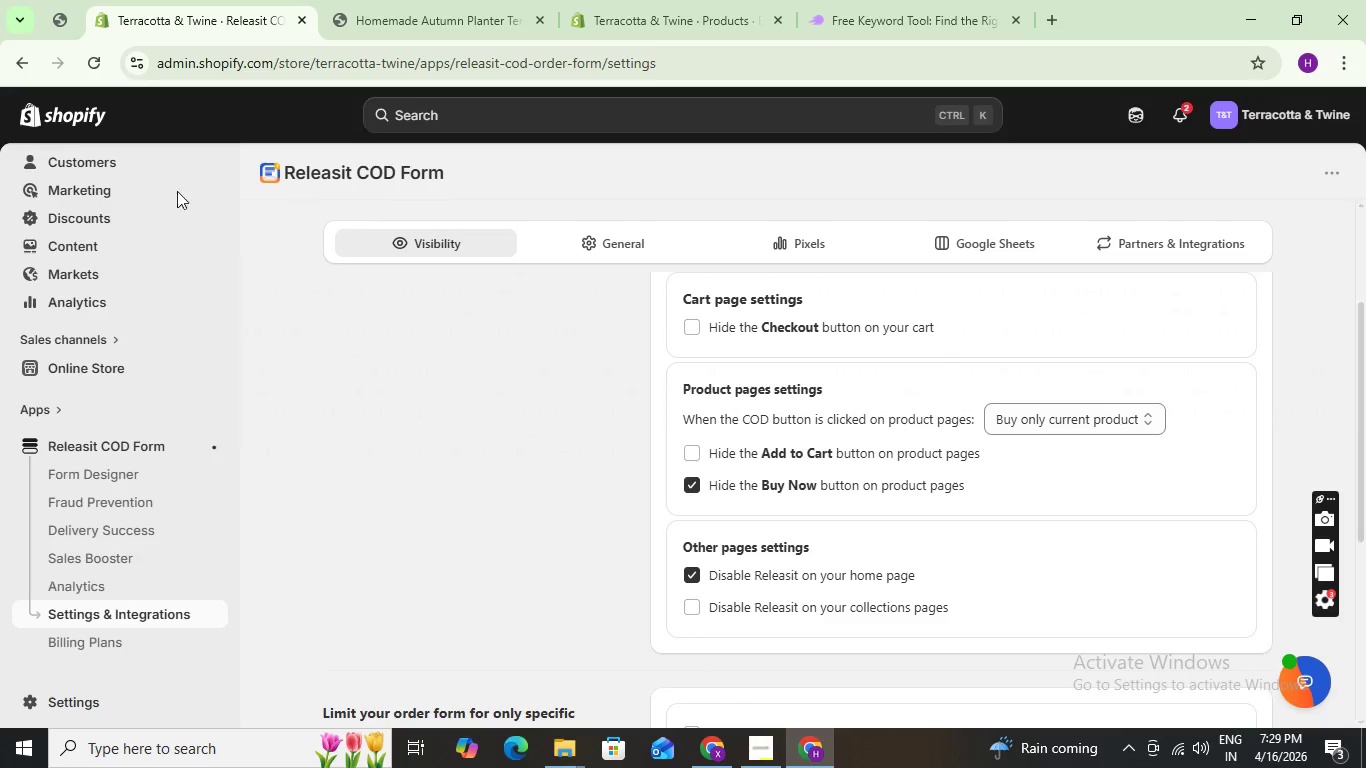 
left_click([469, 0])
 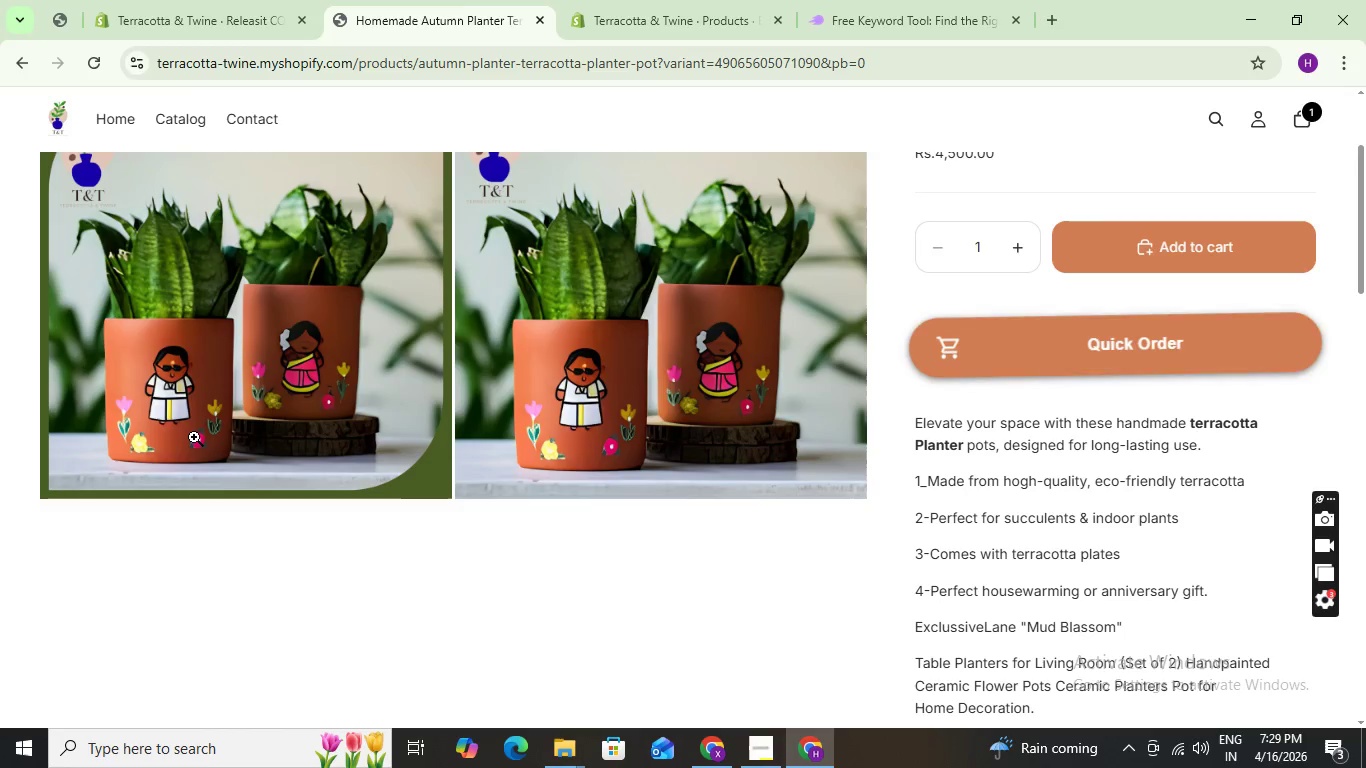 
scroll: coordinate [194, 438], scroll_direction: up, amount: 8.0
 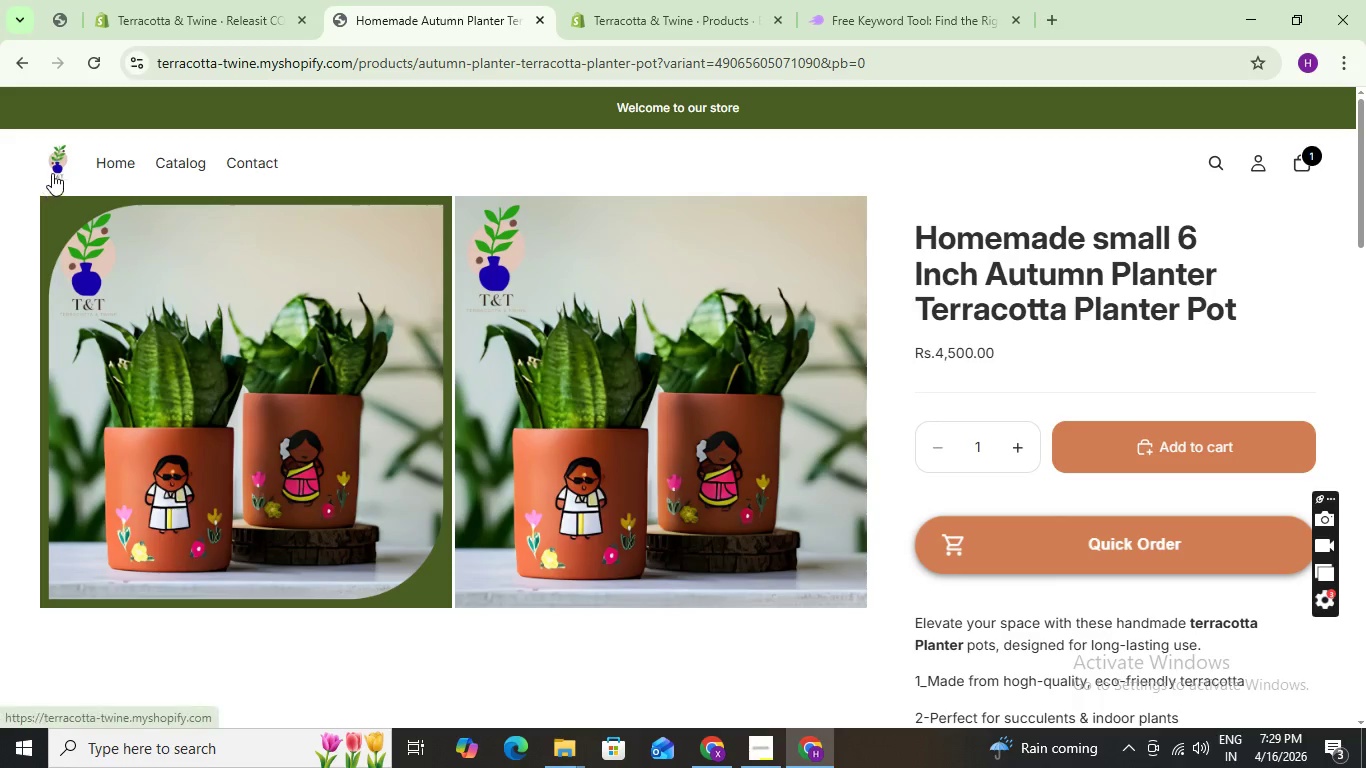 
left_click([54, 171])
 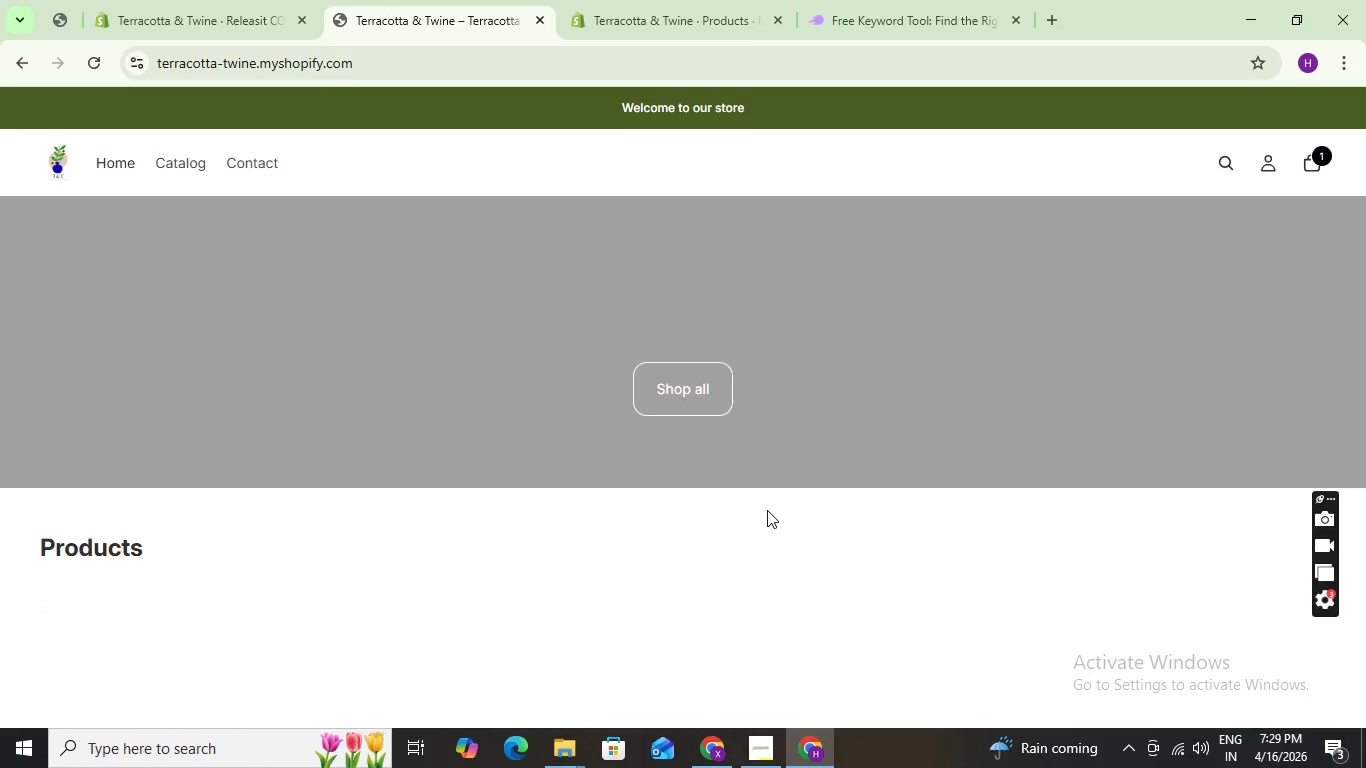 
scroll: coordinate [1091, 622], scroll_direction: down, amount: 6.0
 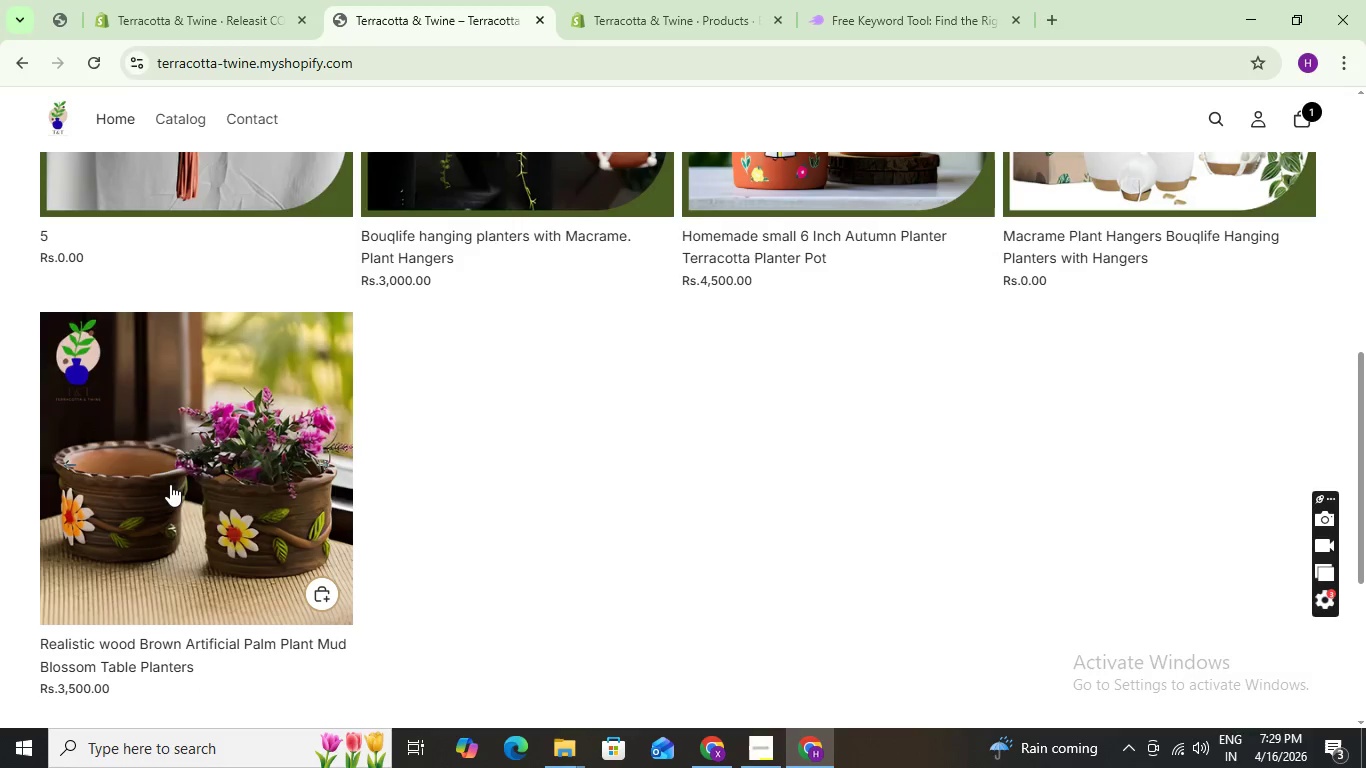 
scroll: coordinate [456, 481], scroll_direction: up, amount: 3.0
 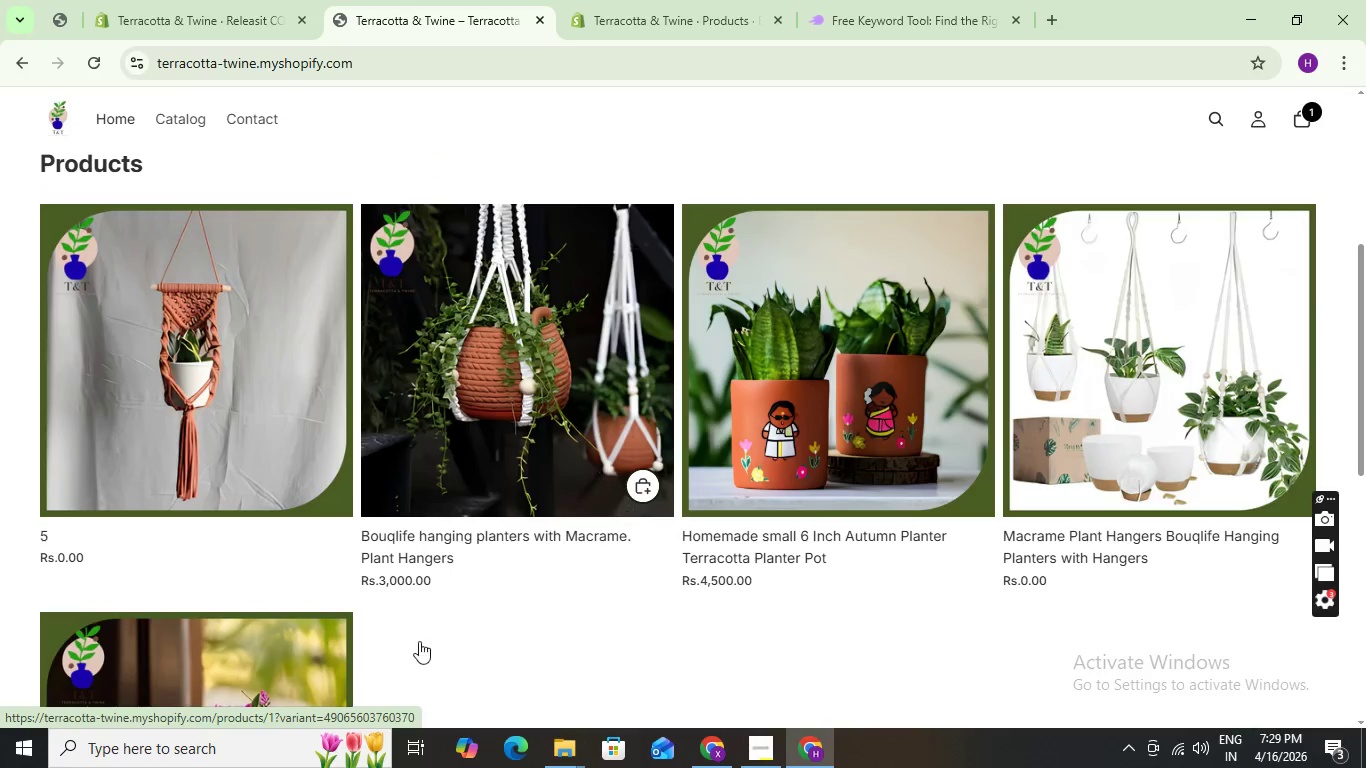 
wait(9.21)
 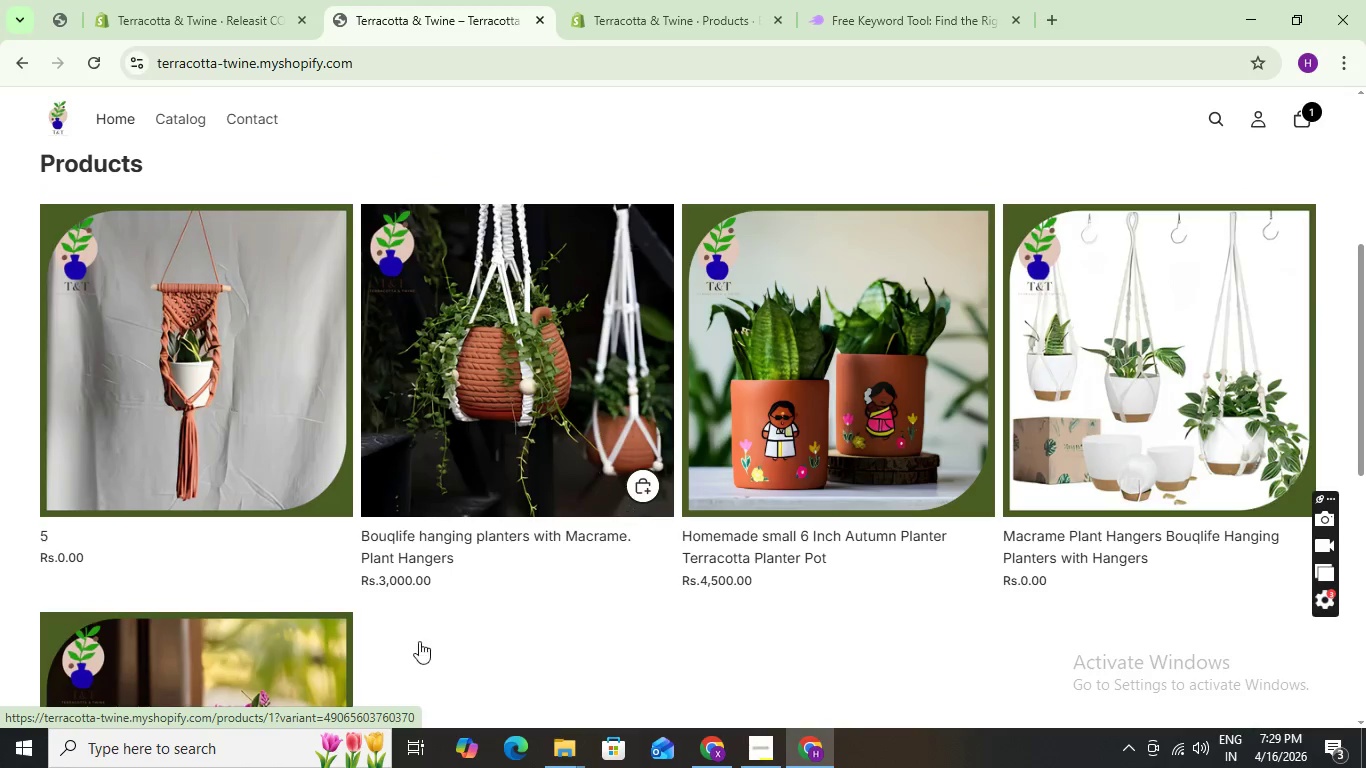 
scroll: coordinate [826, 571], scroll_direction: down, amount: 1.0
 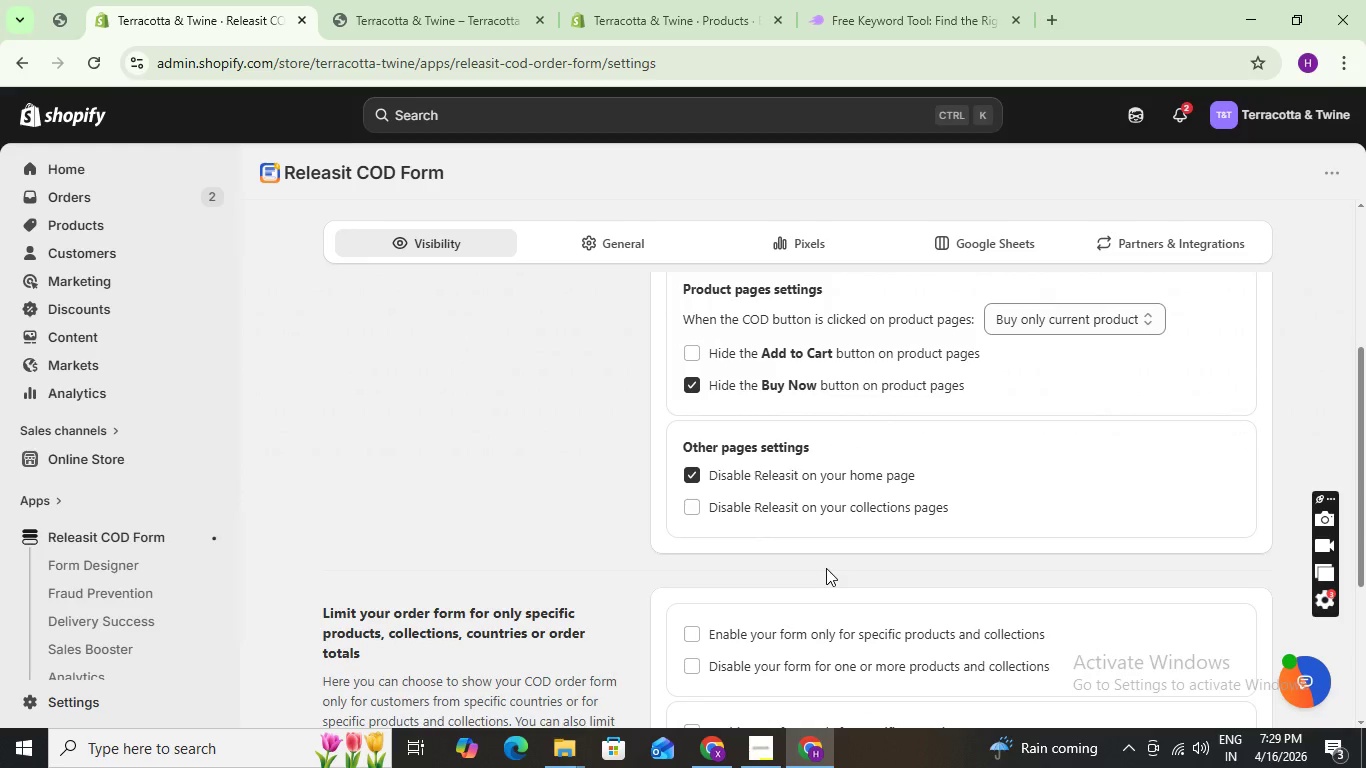 
wait(10.99)
 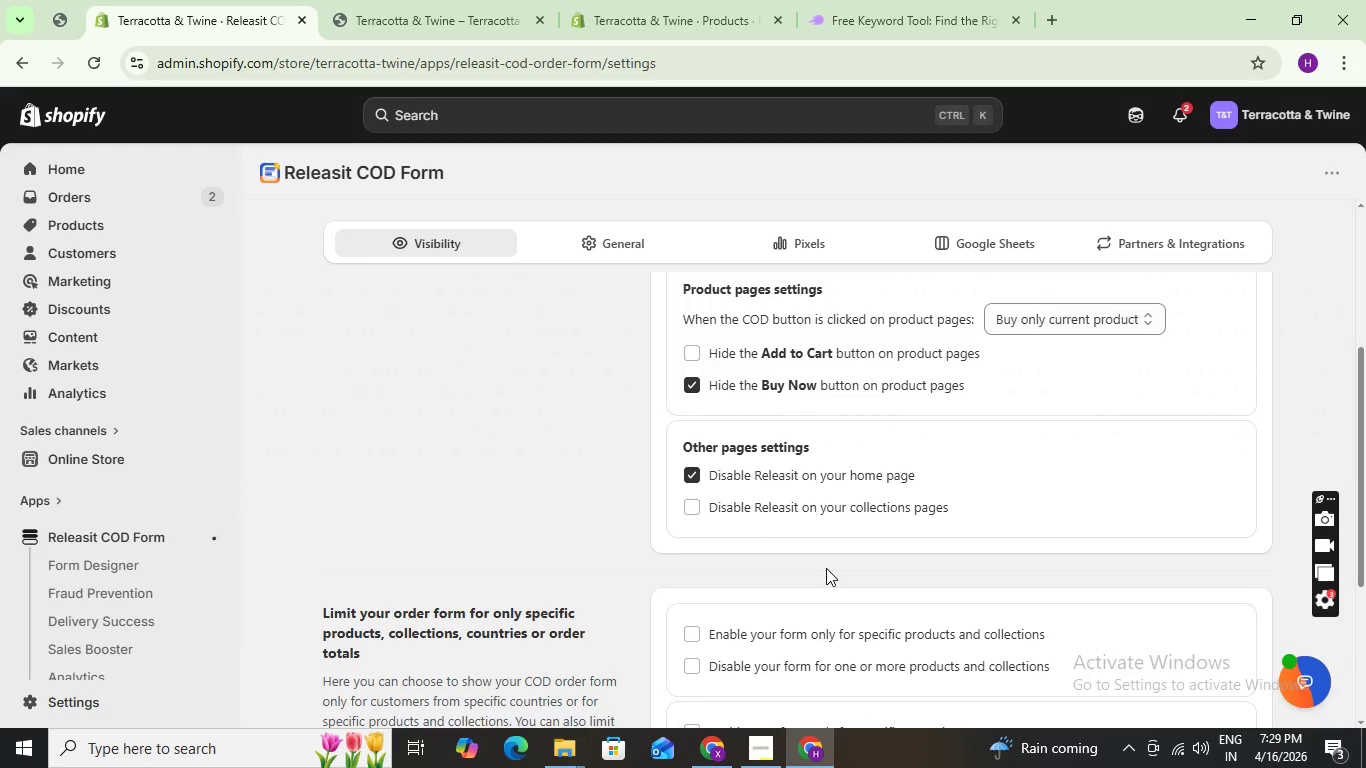 
left_click([606, 240])
 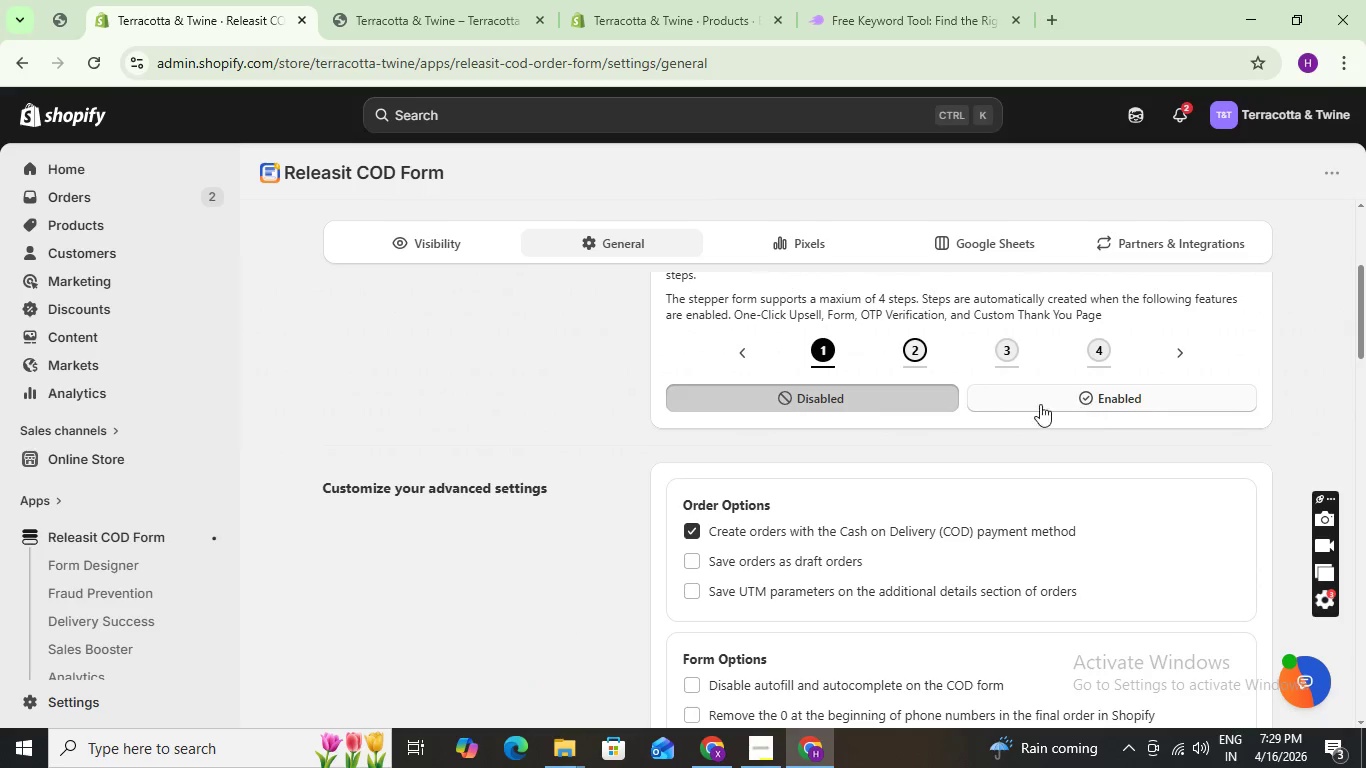 
left_click([431, 0])
 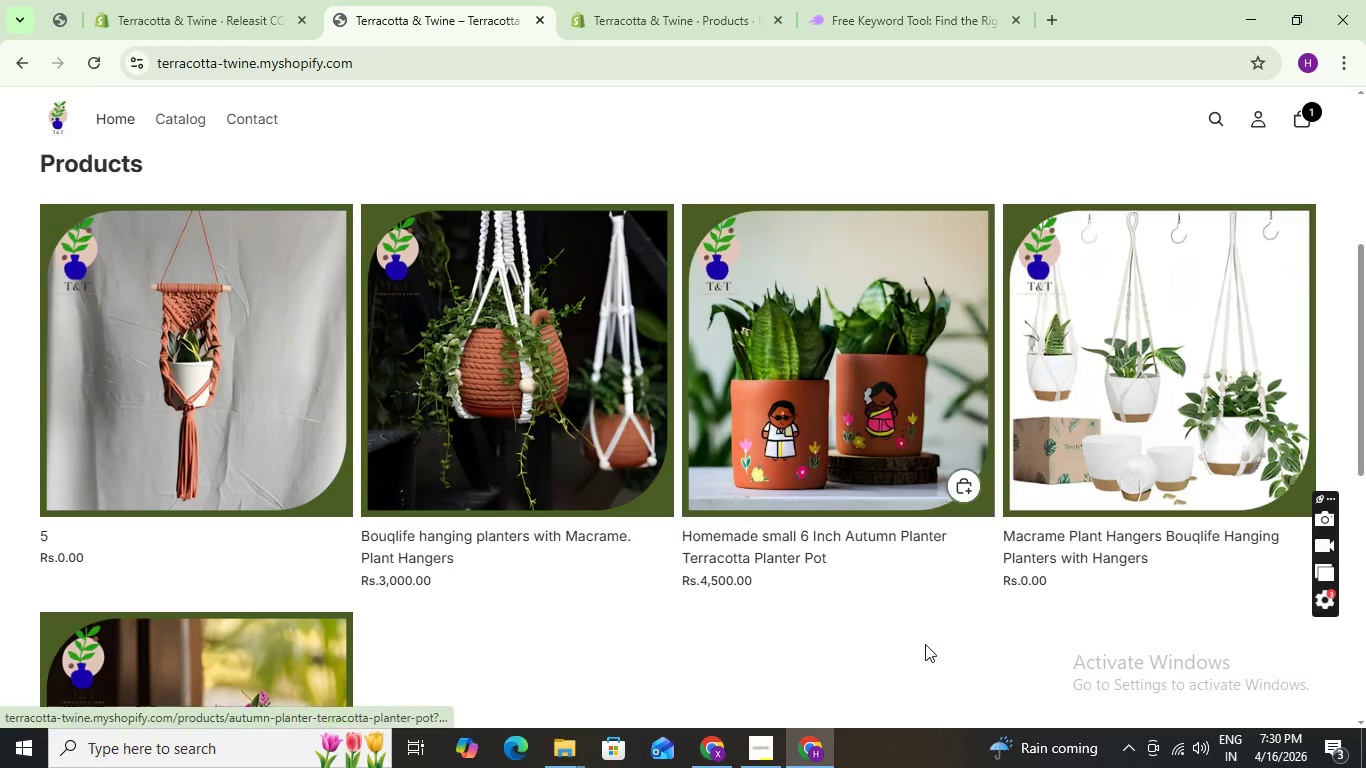 
scroll: coordinate [911, 660], scroll_direction: up, amount: 4.0
 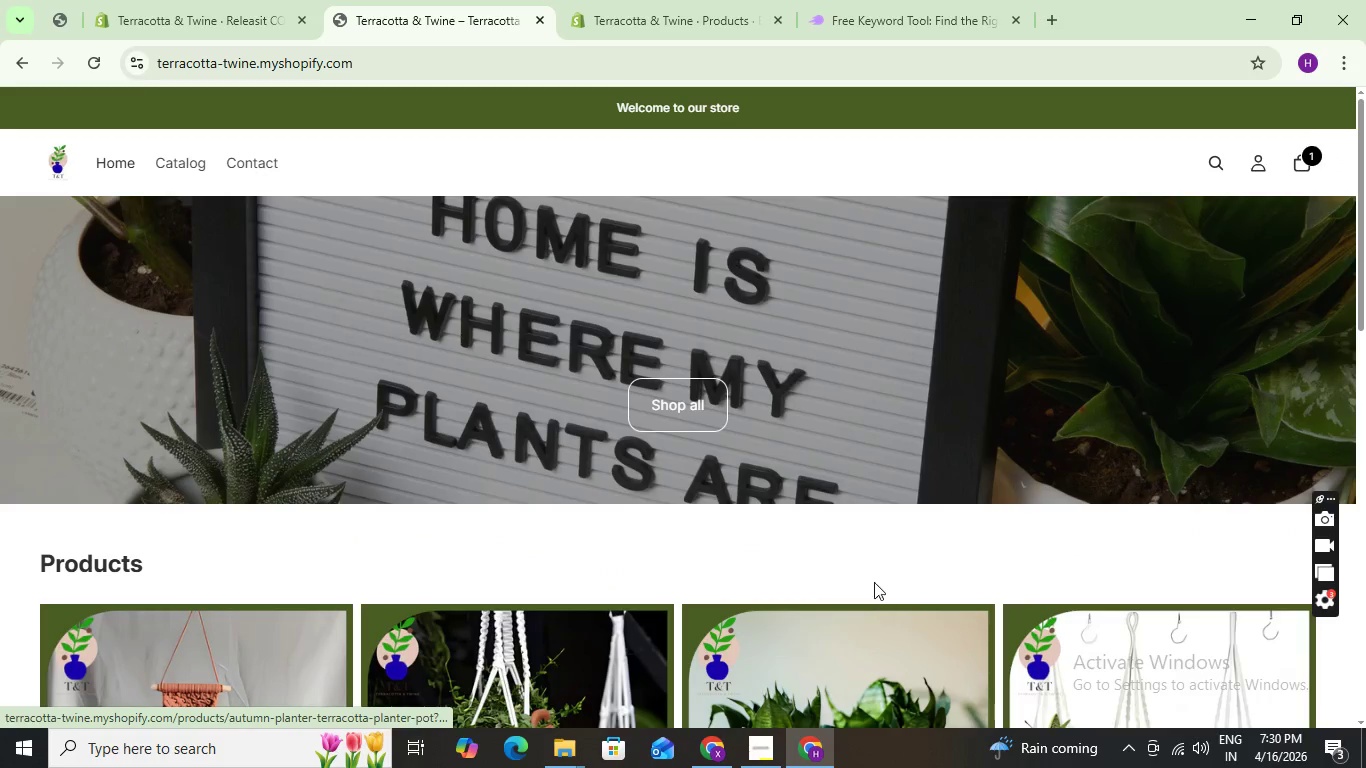 
scroll: coordinate [844, 522], scroll_direction: down, amount: 2.0
 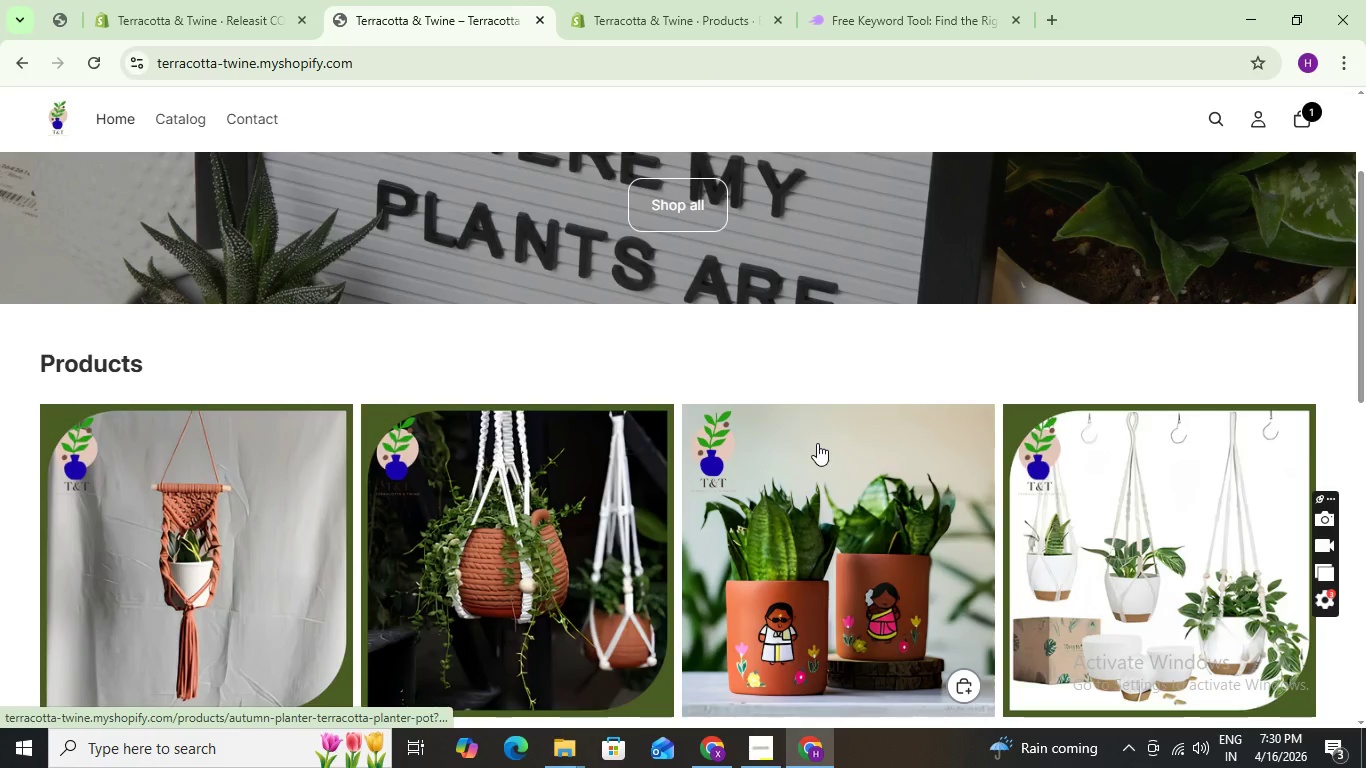 
wait(5.86)
 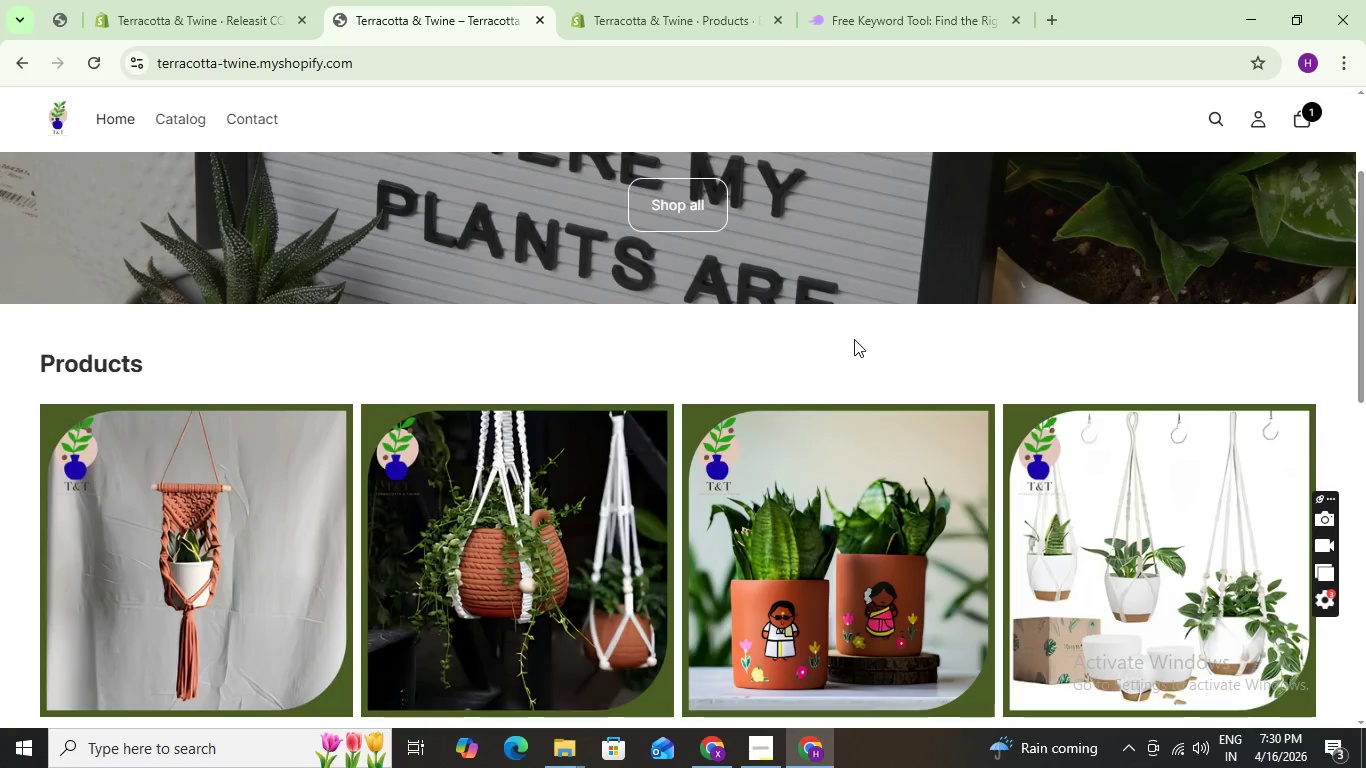 
left_click([725, 750])
 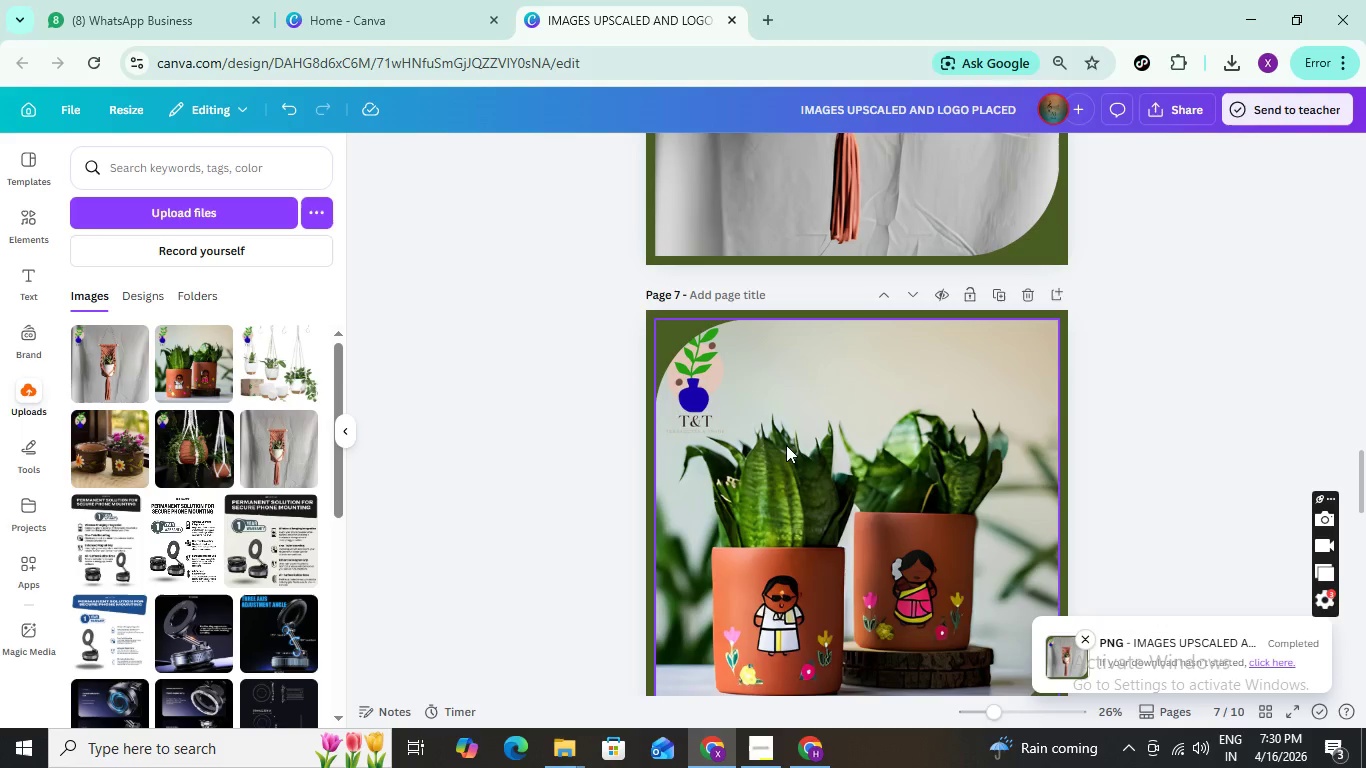 
scroll: coordinate [769, 465], scroll_direction: down, amount: 23.0
 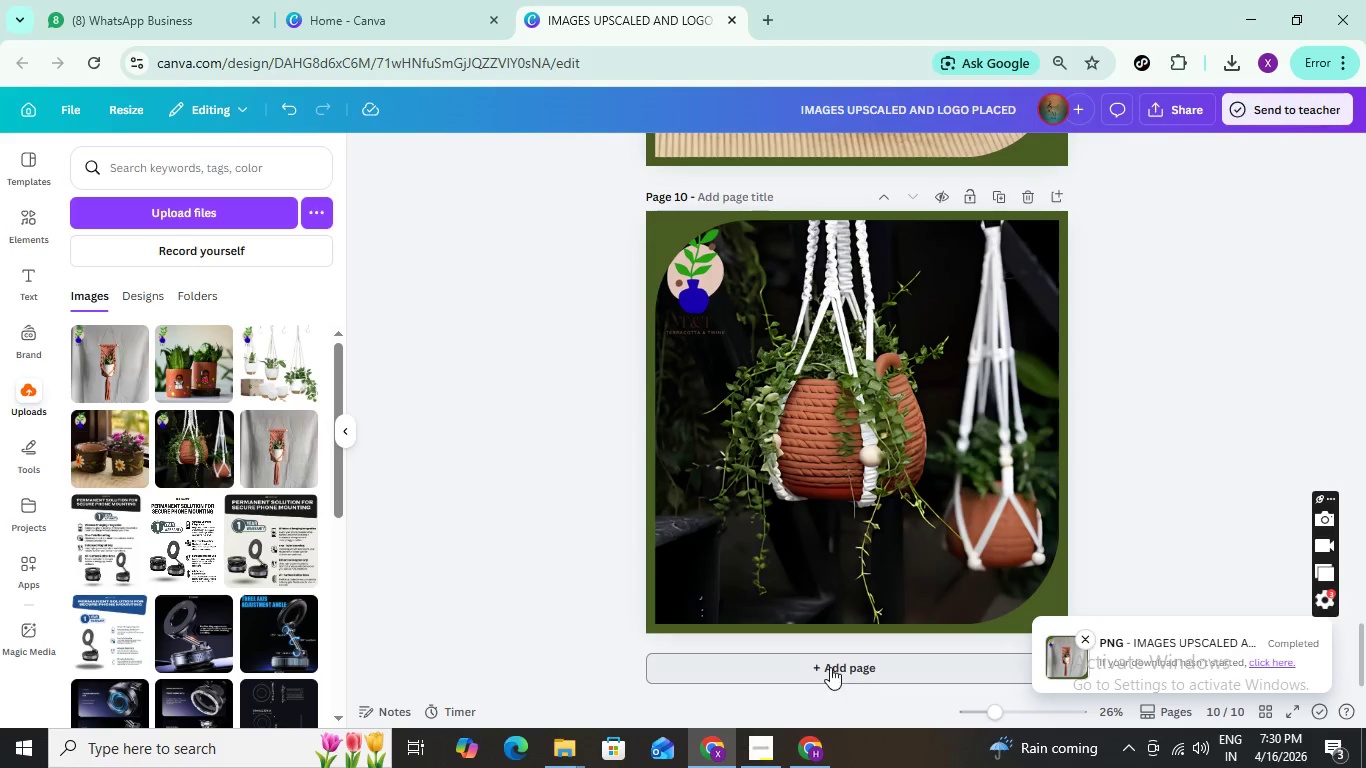 
left_click([830, 667])
 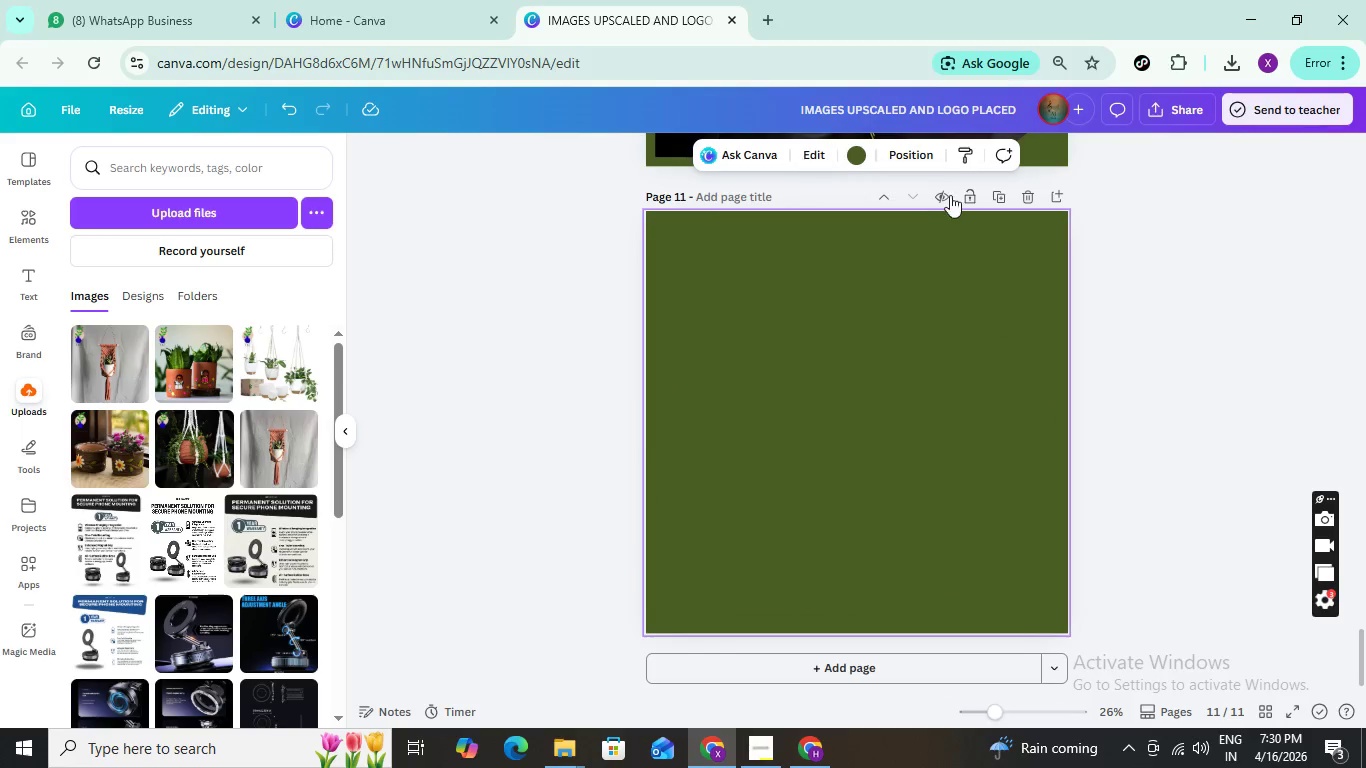 
left_click_drag(start_coordinate=[941, 302], to_coordinate=[931, 295])
 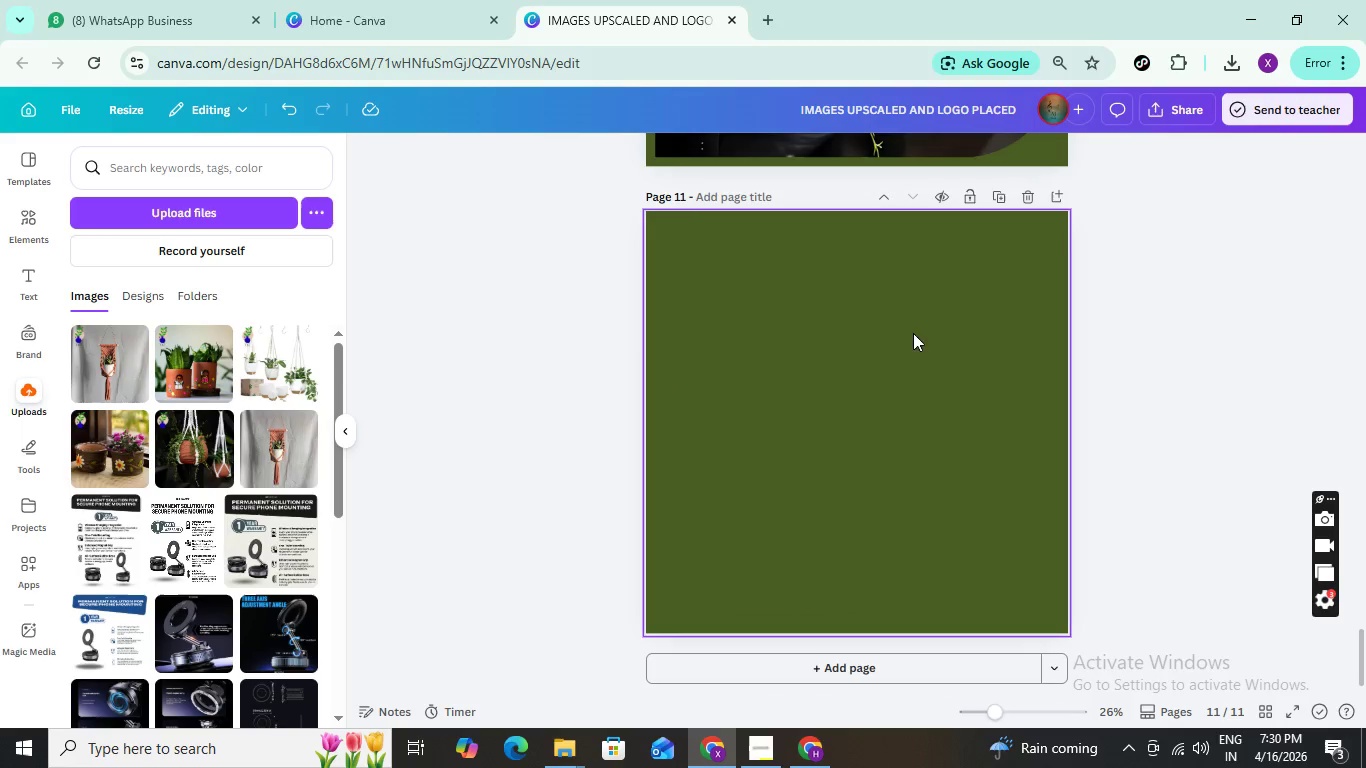 
left_click_drag(start_coordinate=[911, 366], to_coordinate=[912, 361])
 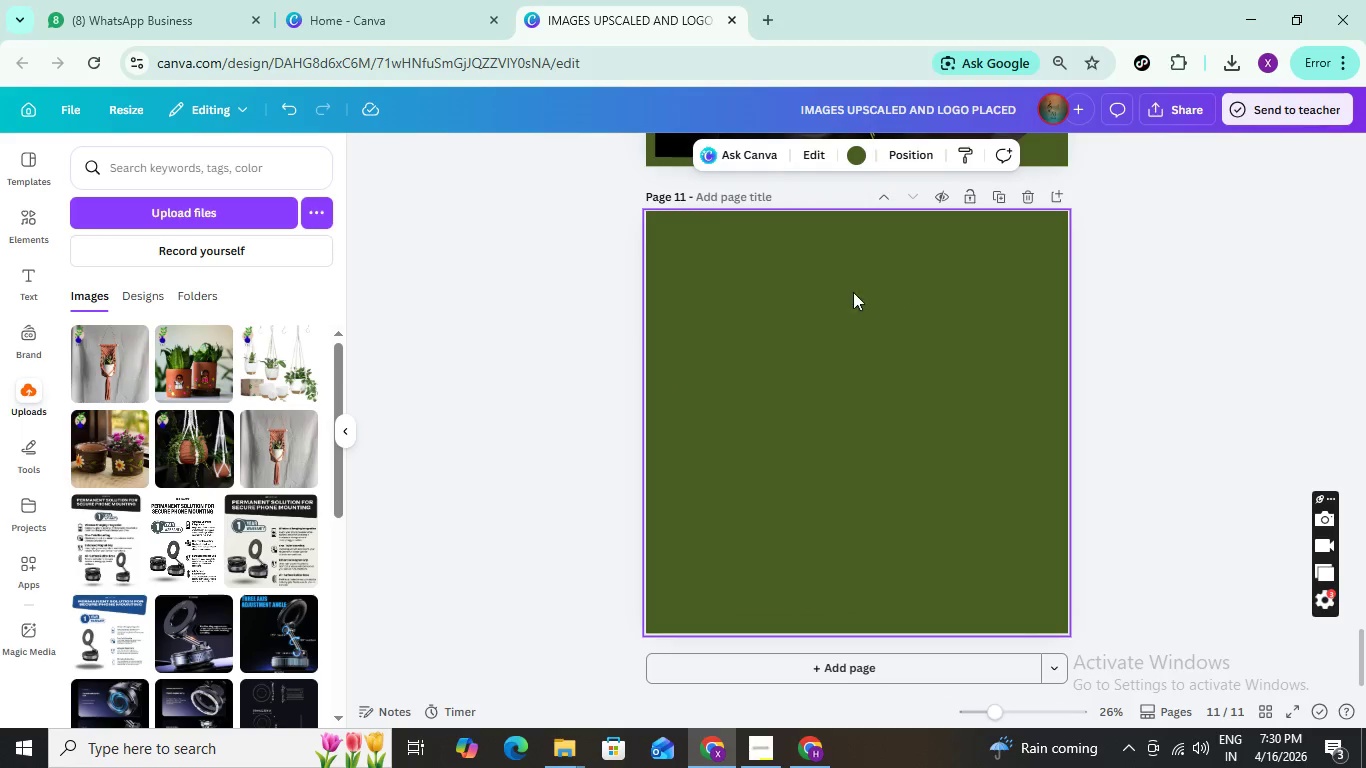 
left_click([855, 152])
 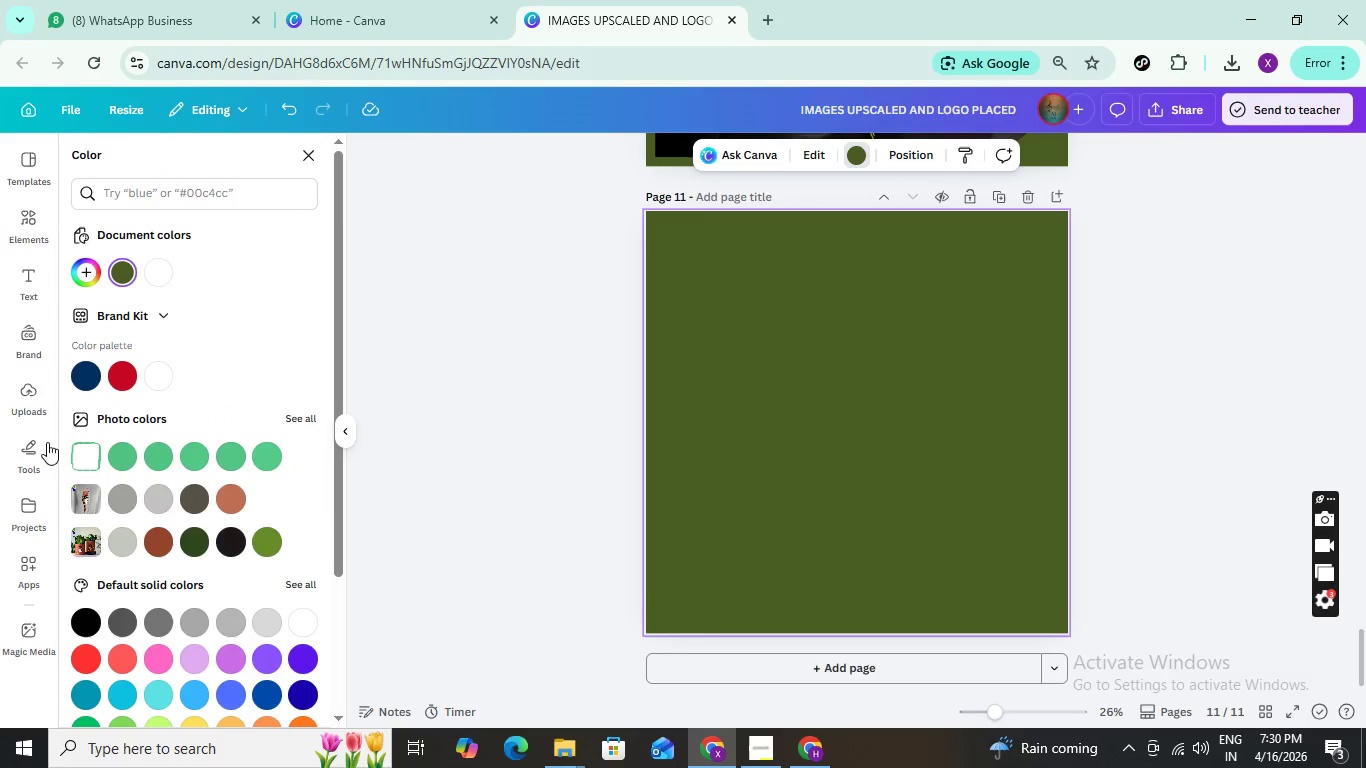 
left_click([91, 458])
 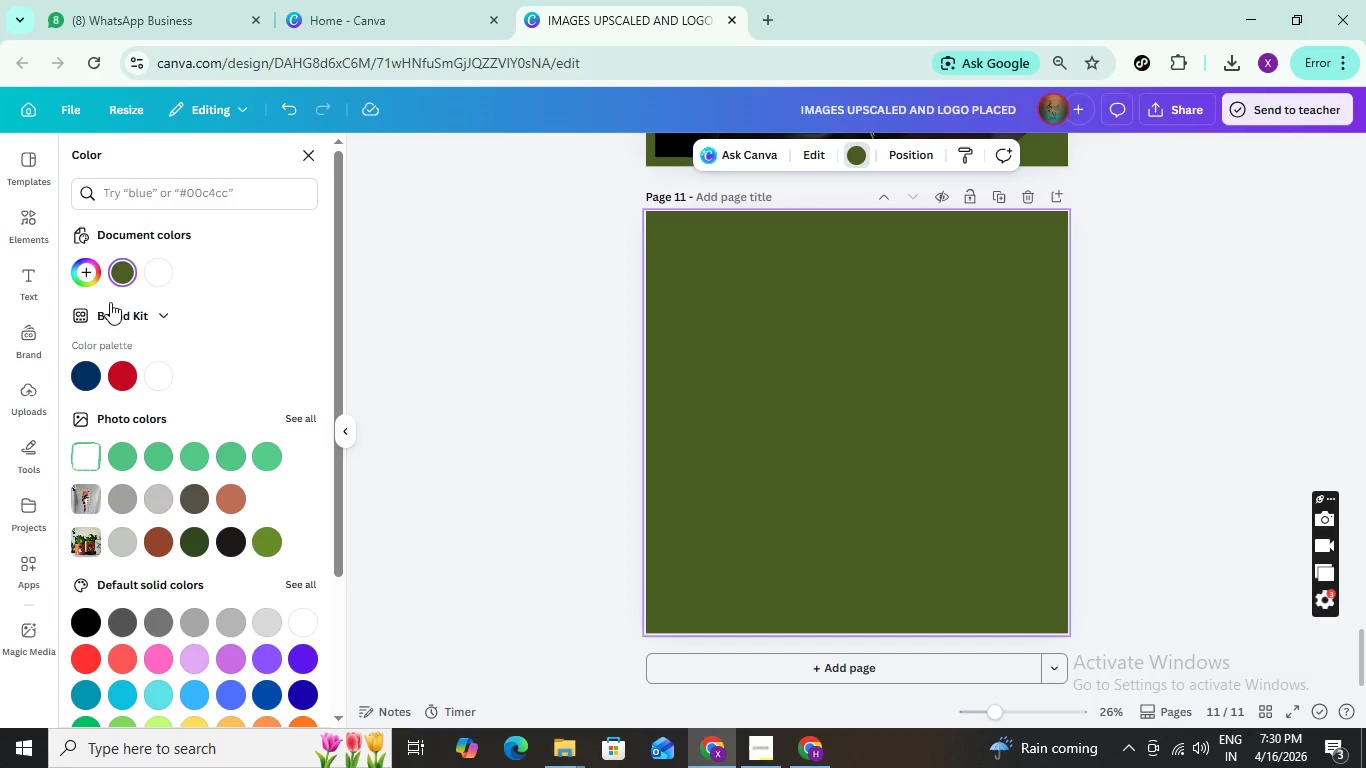 
left_click([146, 274])
 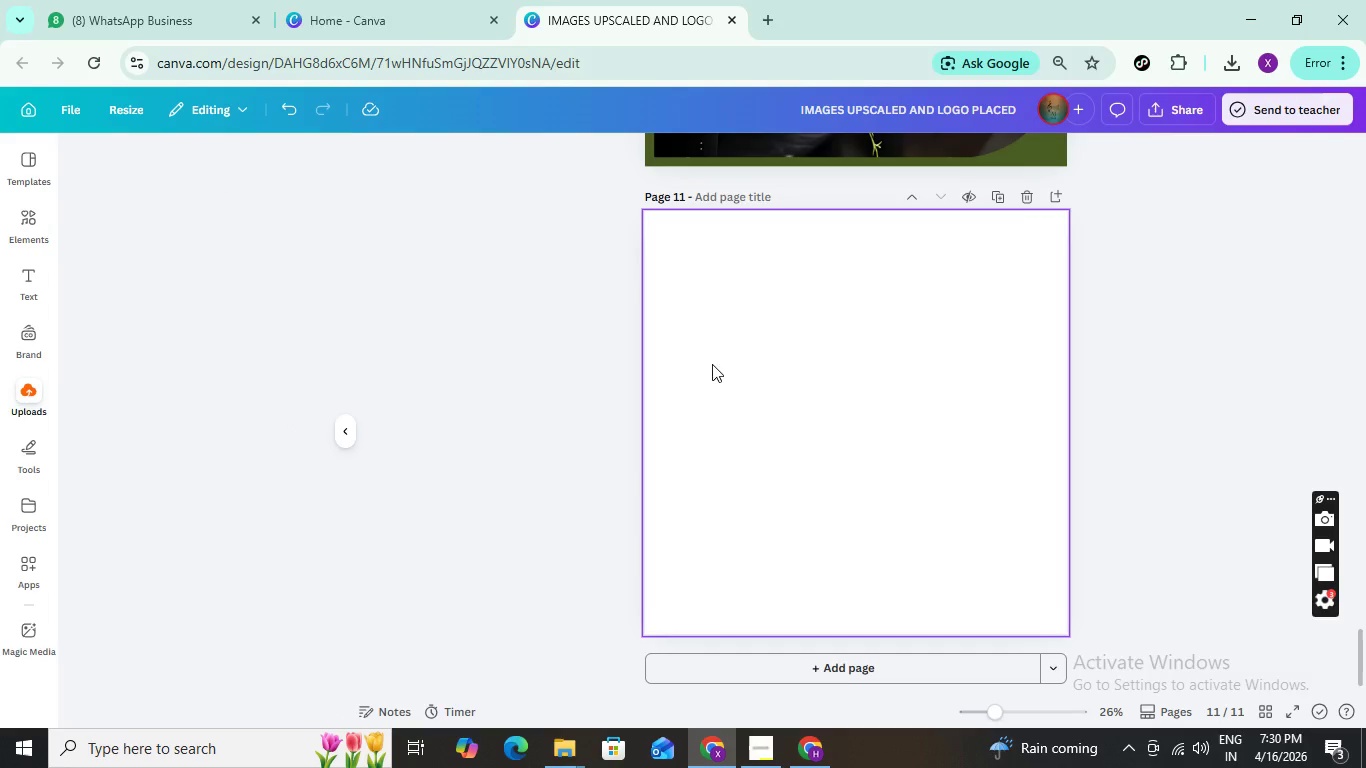 
double_click([747, 359])
 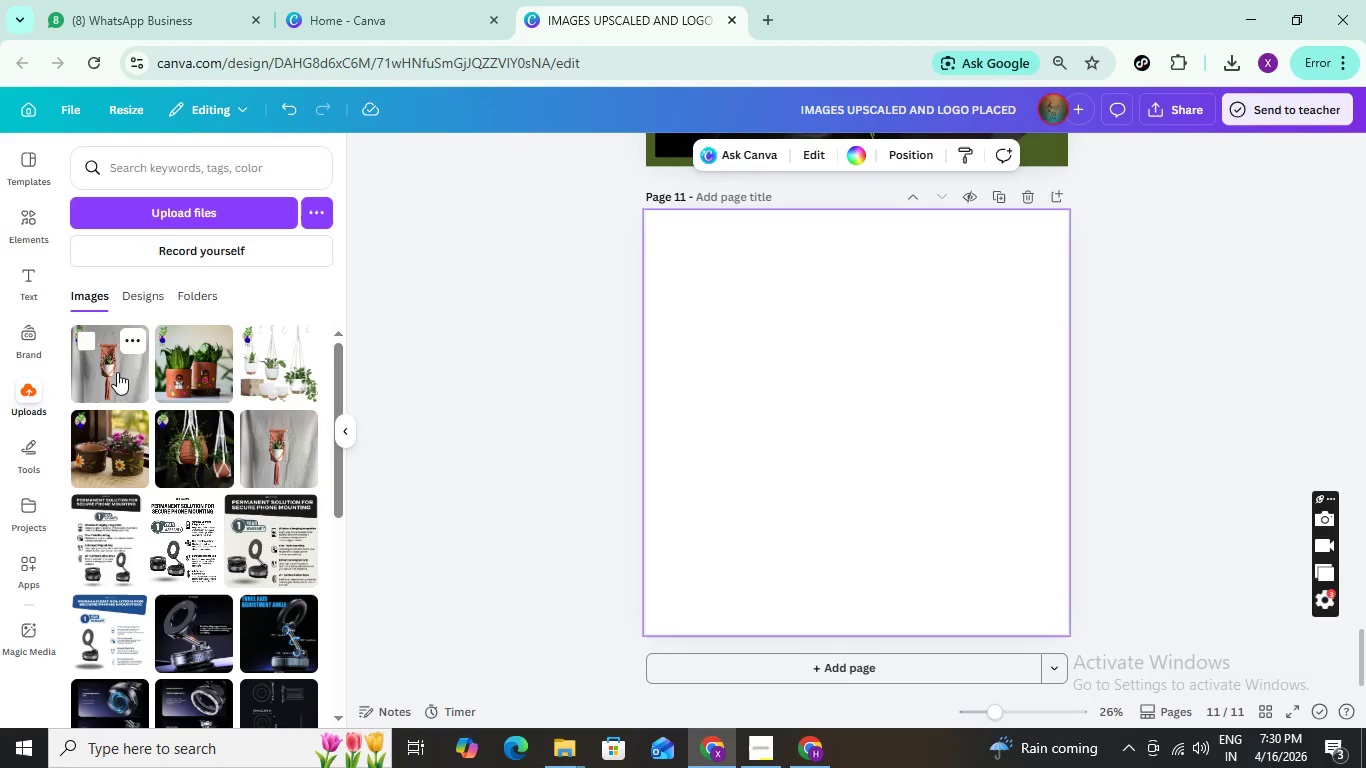 
left_click([117, 372])
 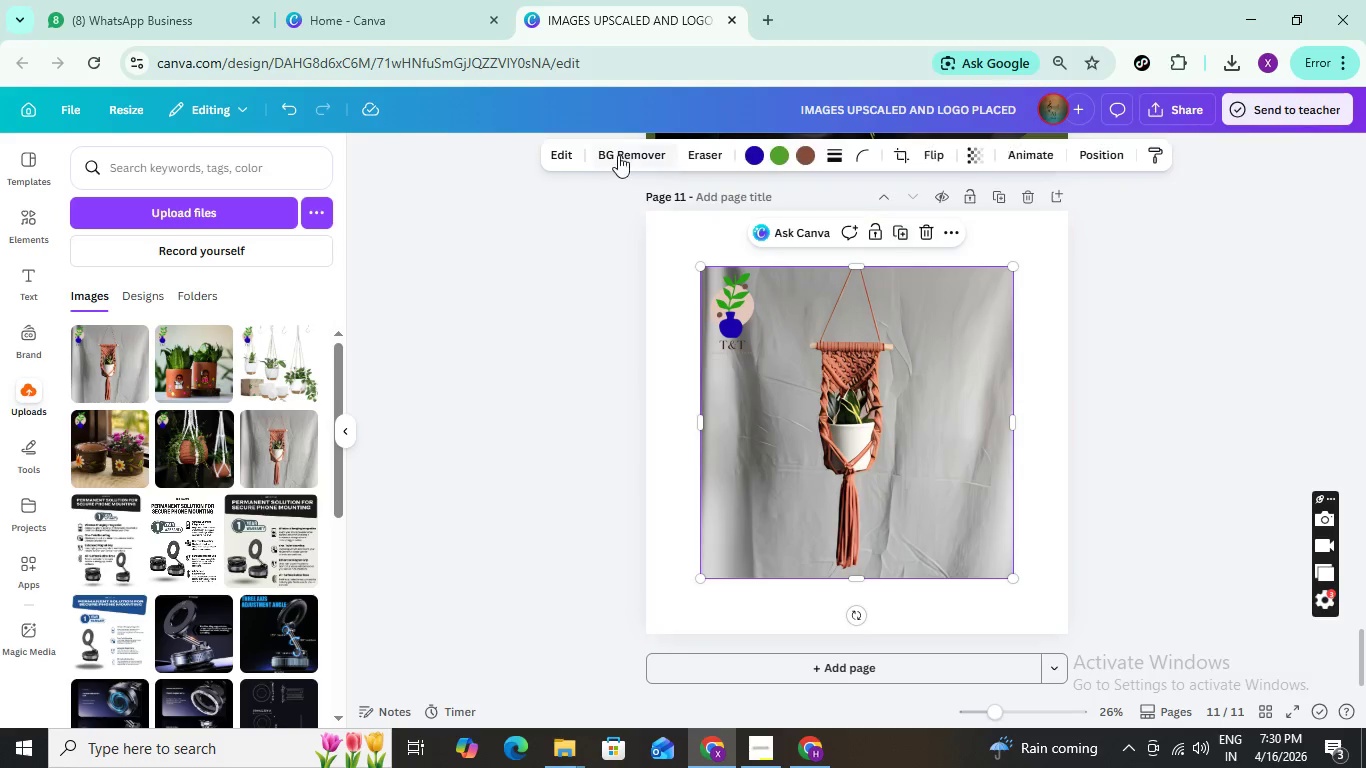 
left_click([636, 152])
 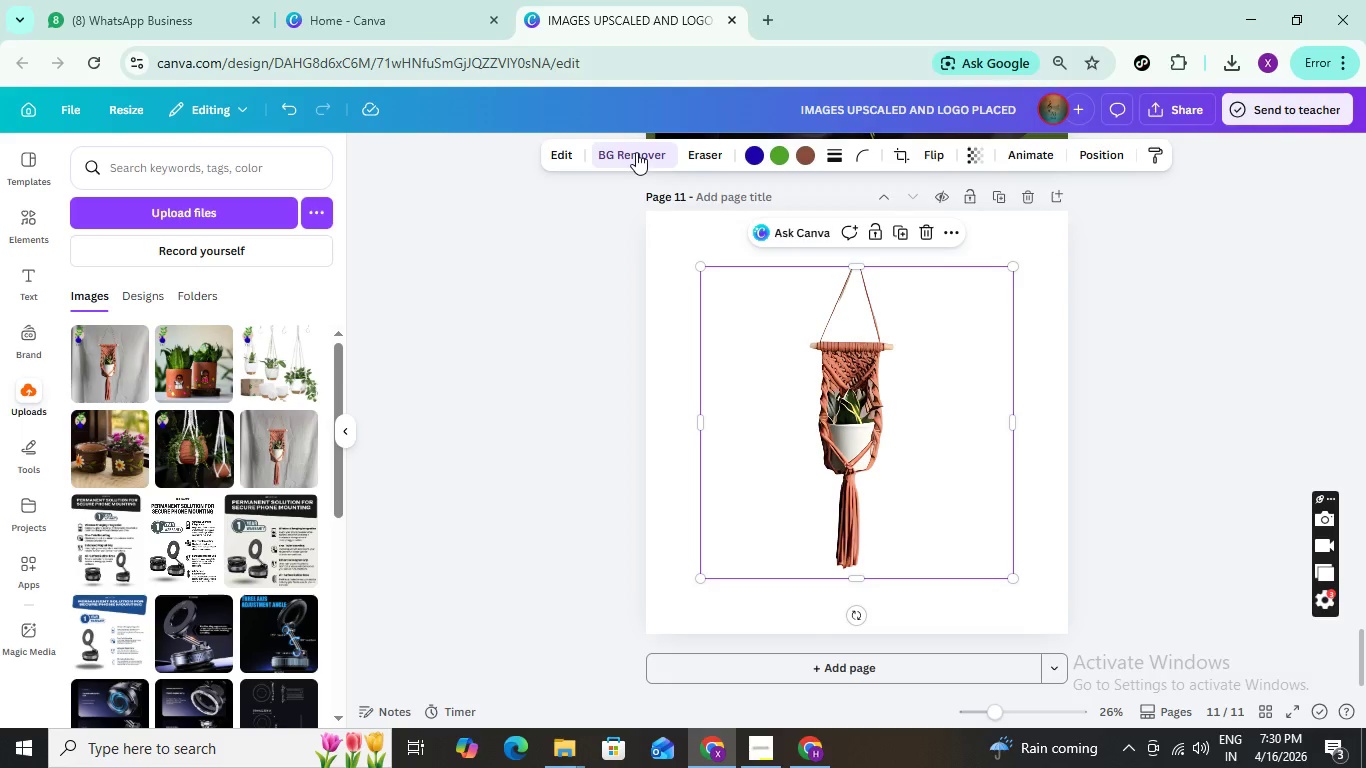 
wait(5.81)
 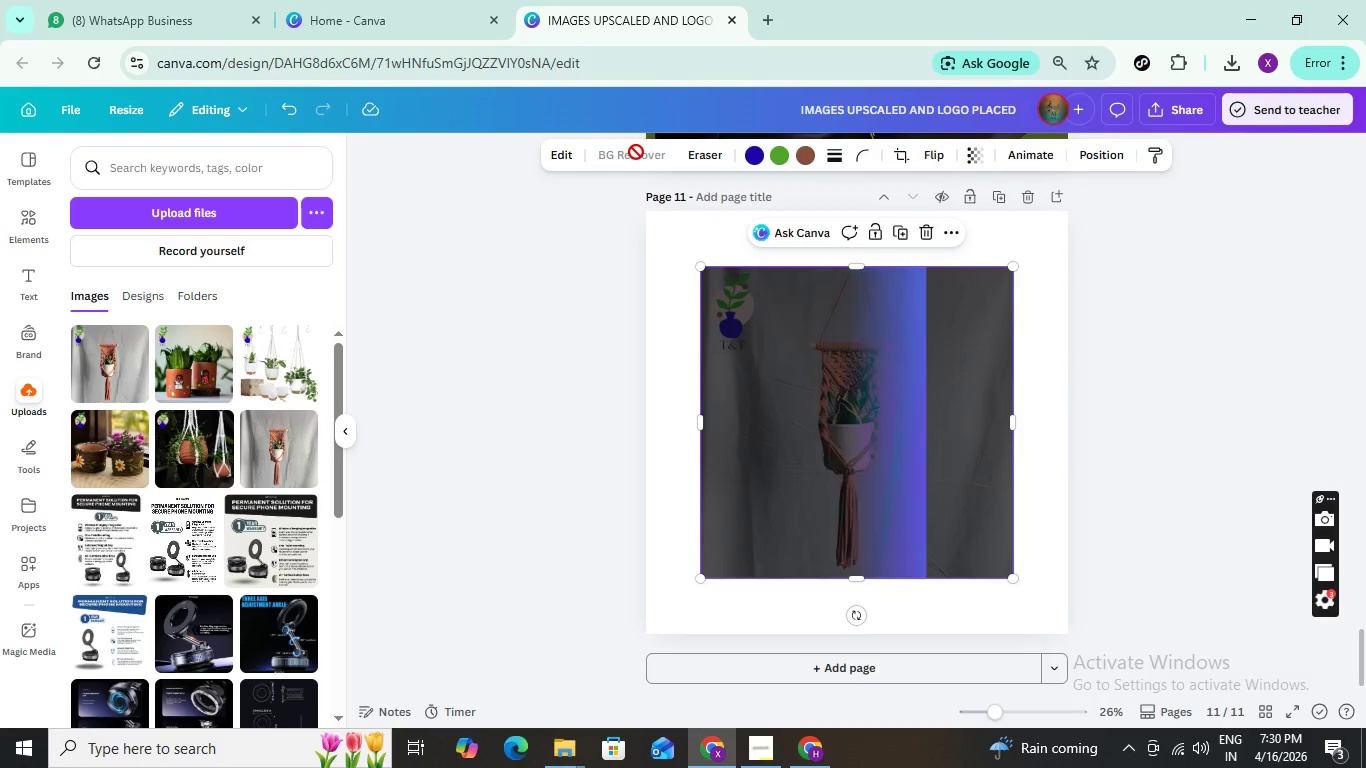 
scroll: coordinate [795, 398], scroll_direction: up, amount: 2.0
 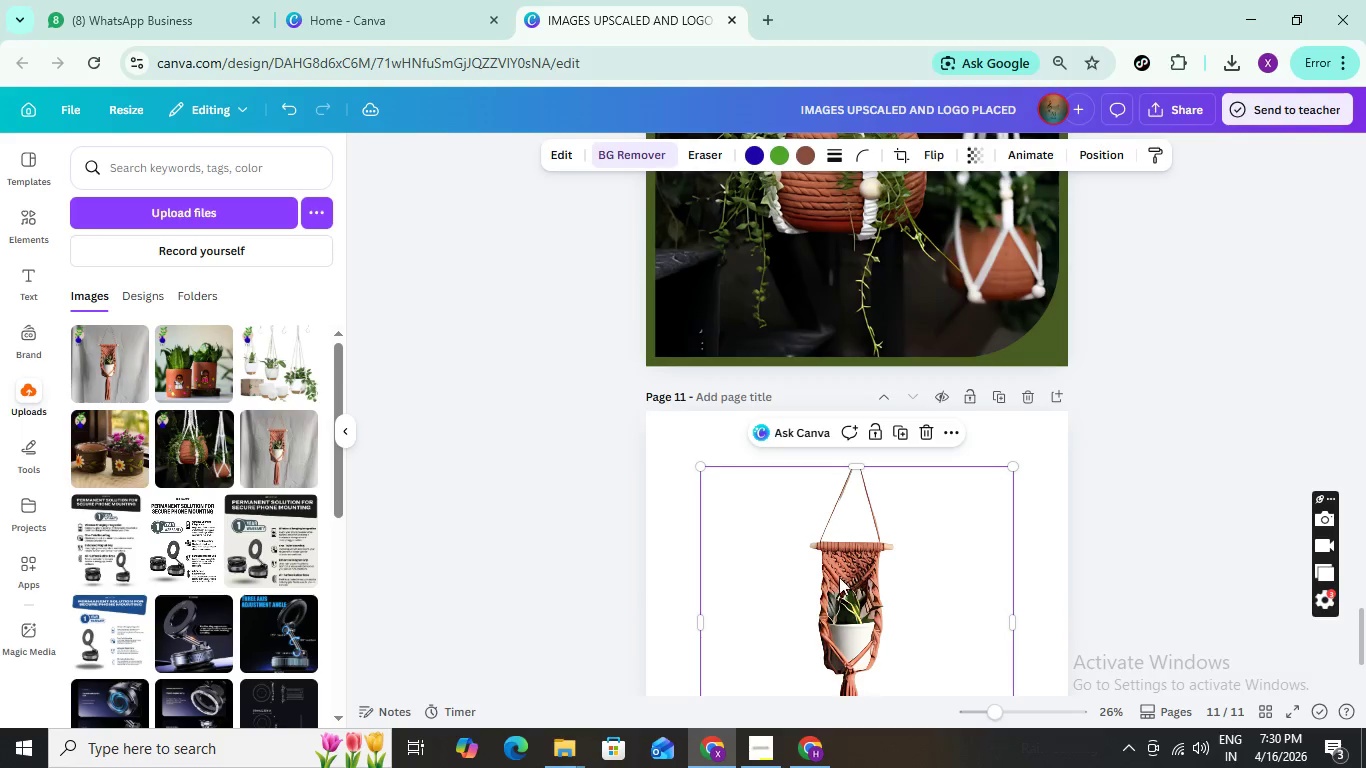 
left_click_drag(start_coordinate=[842, 578], to_coordinate=[869, 550])
 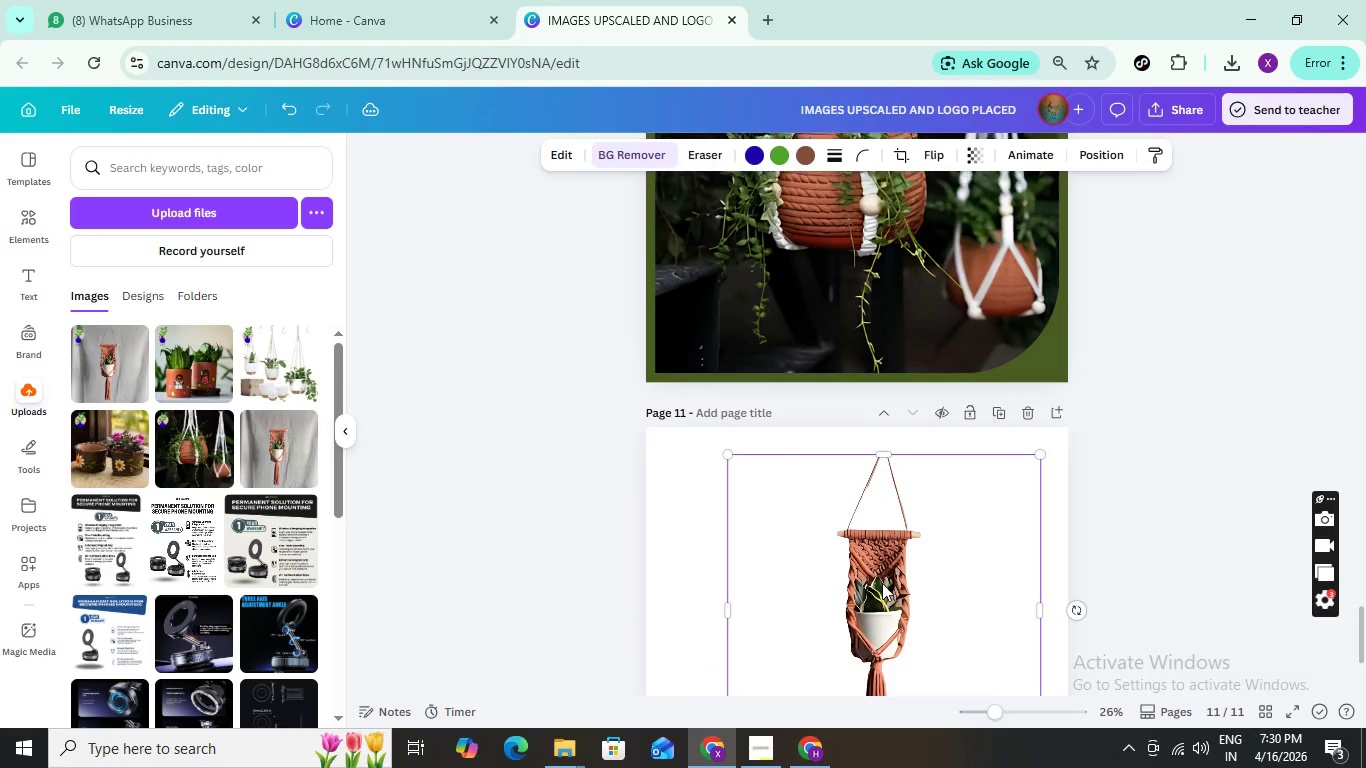 
scroll: coordinate [848, 428], scroll_direction: up, amount: 4.0
 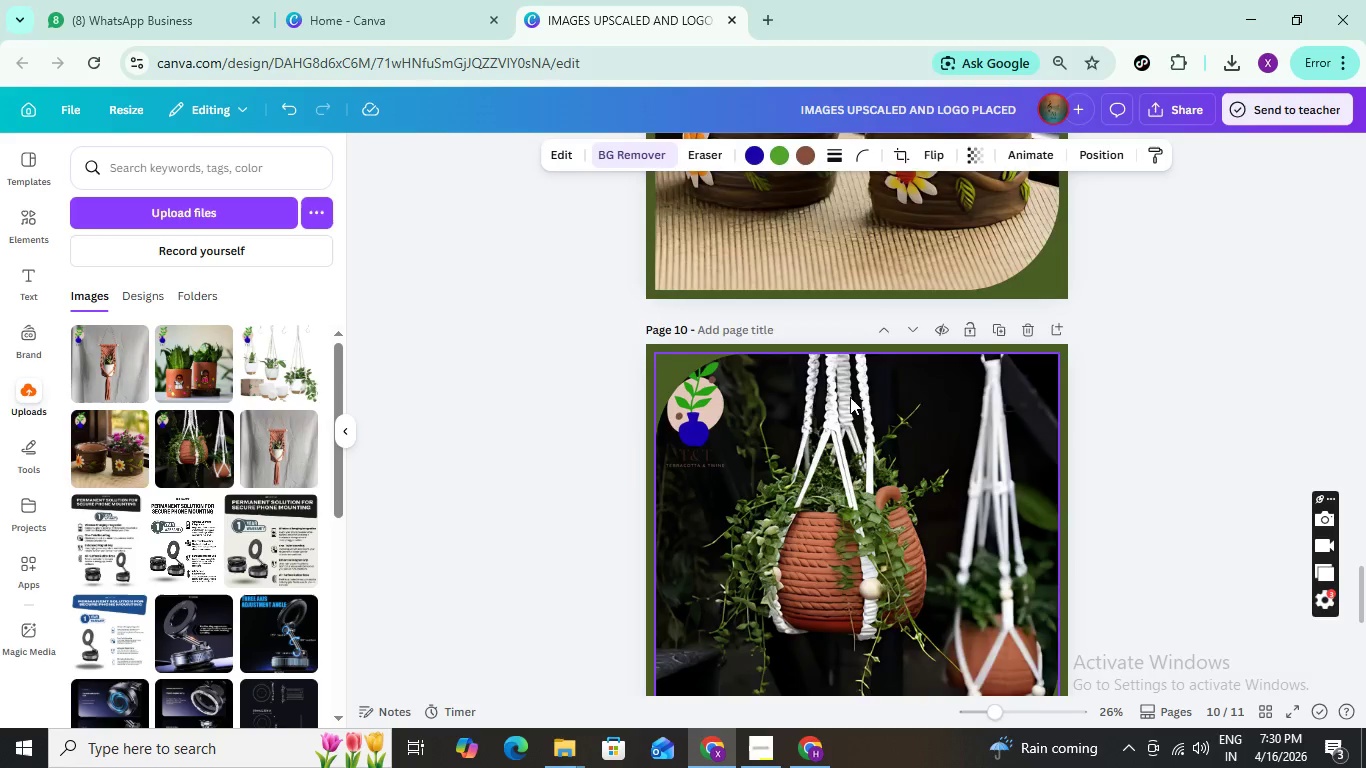 
scroll: coordinate [841, 400], scroll_direction: down, amount: 8.0
 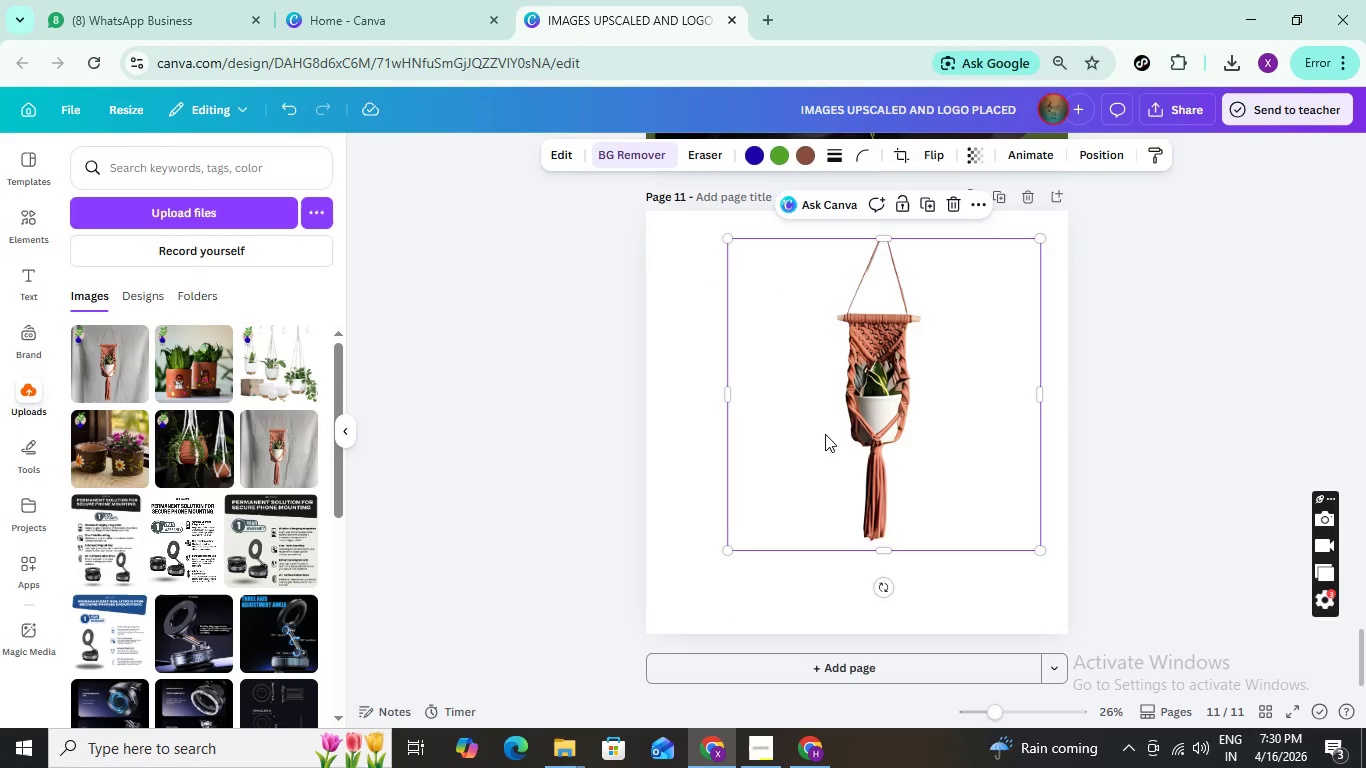 
scroll: coordinate [827, 455], scroll_direction: up, amount: 3.0
 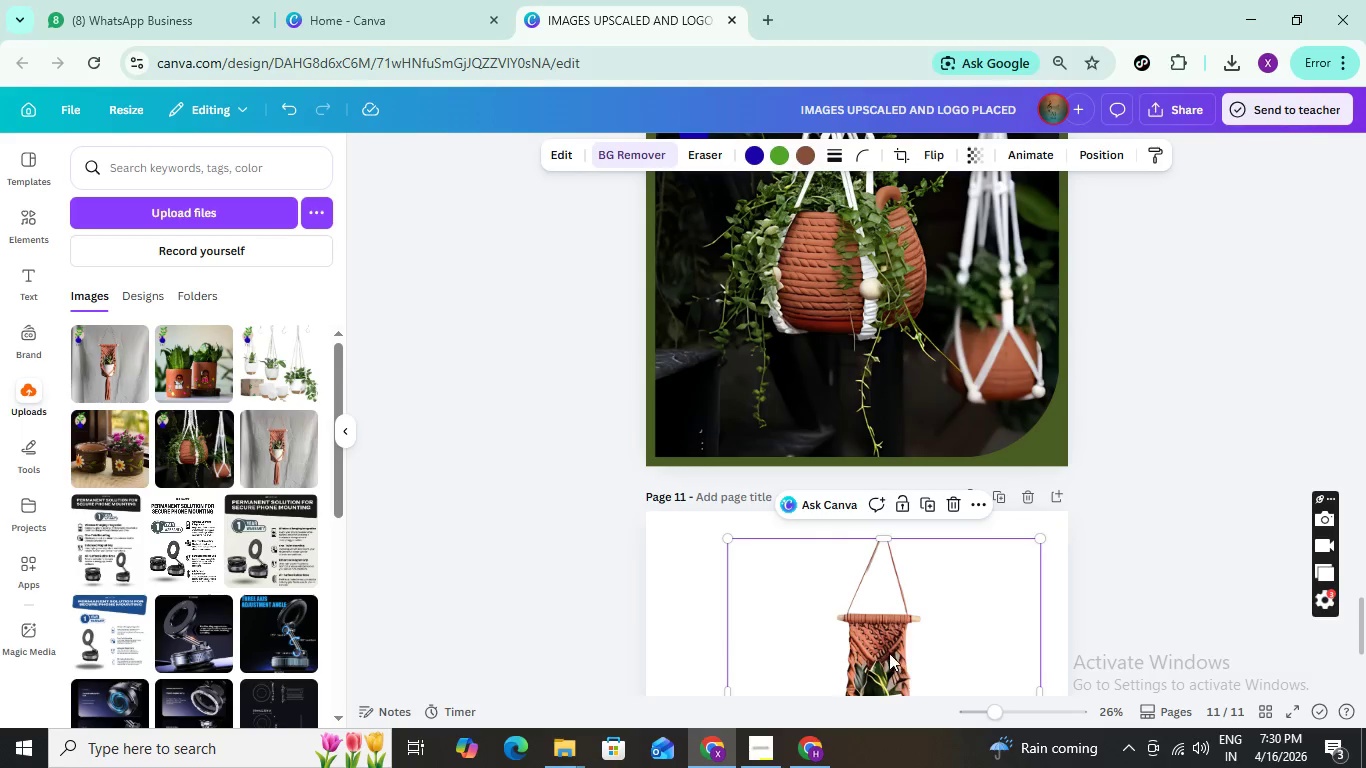 
left_click_drag(start_coordinate=[889, 653], to_coordinate=[836, 232])
 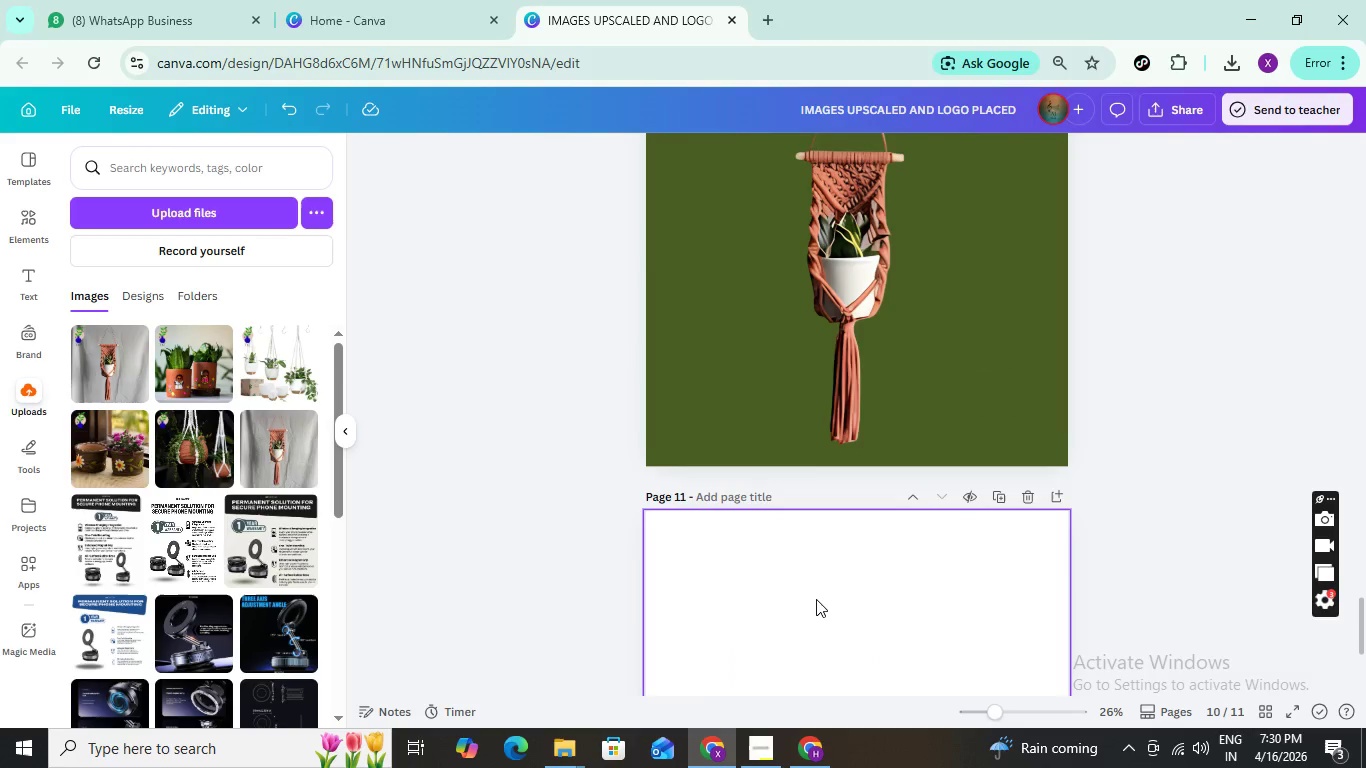 
scroll: coordinate [819, 593], scroll_direction: up, amount: 3.0
 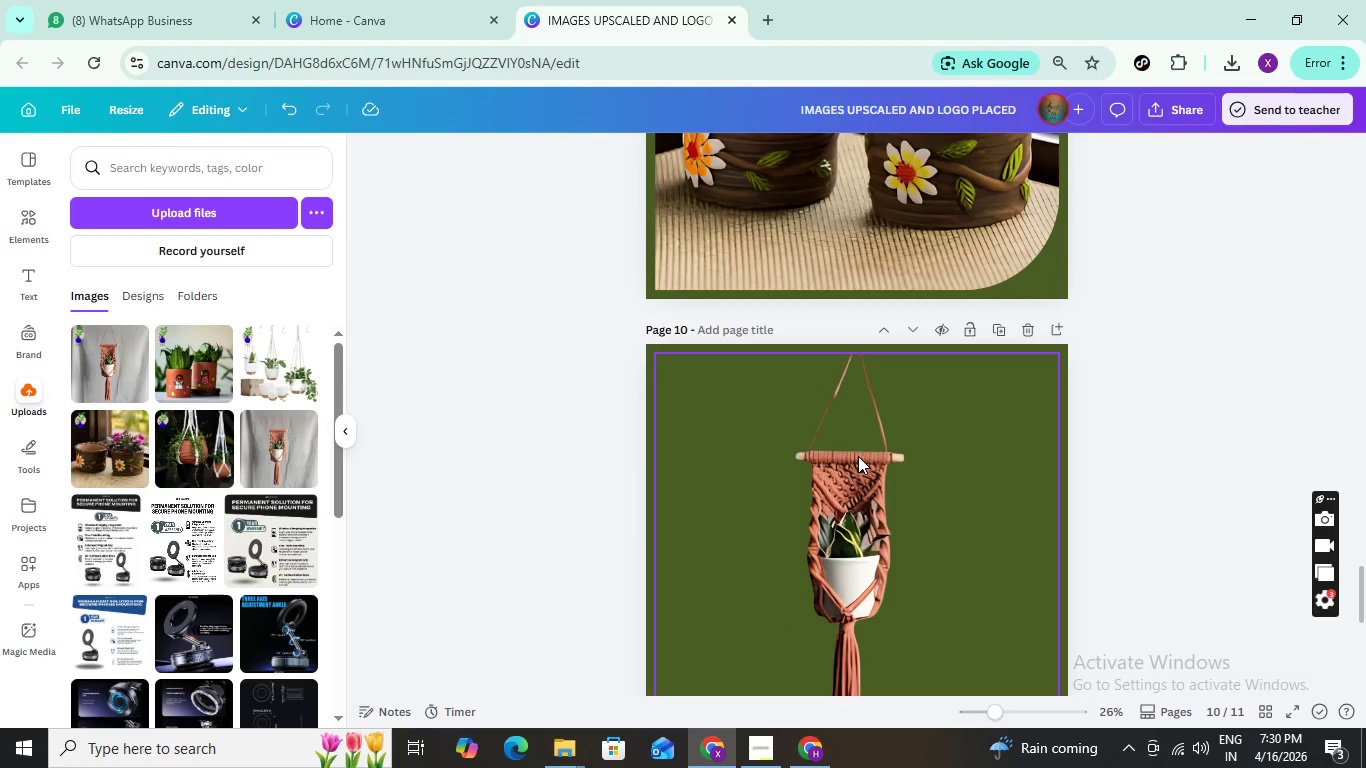 
key(Control+Z)
 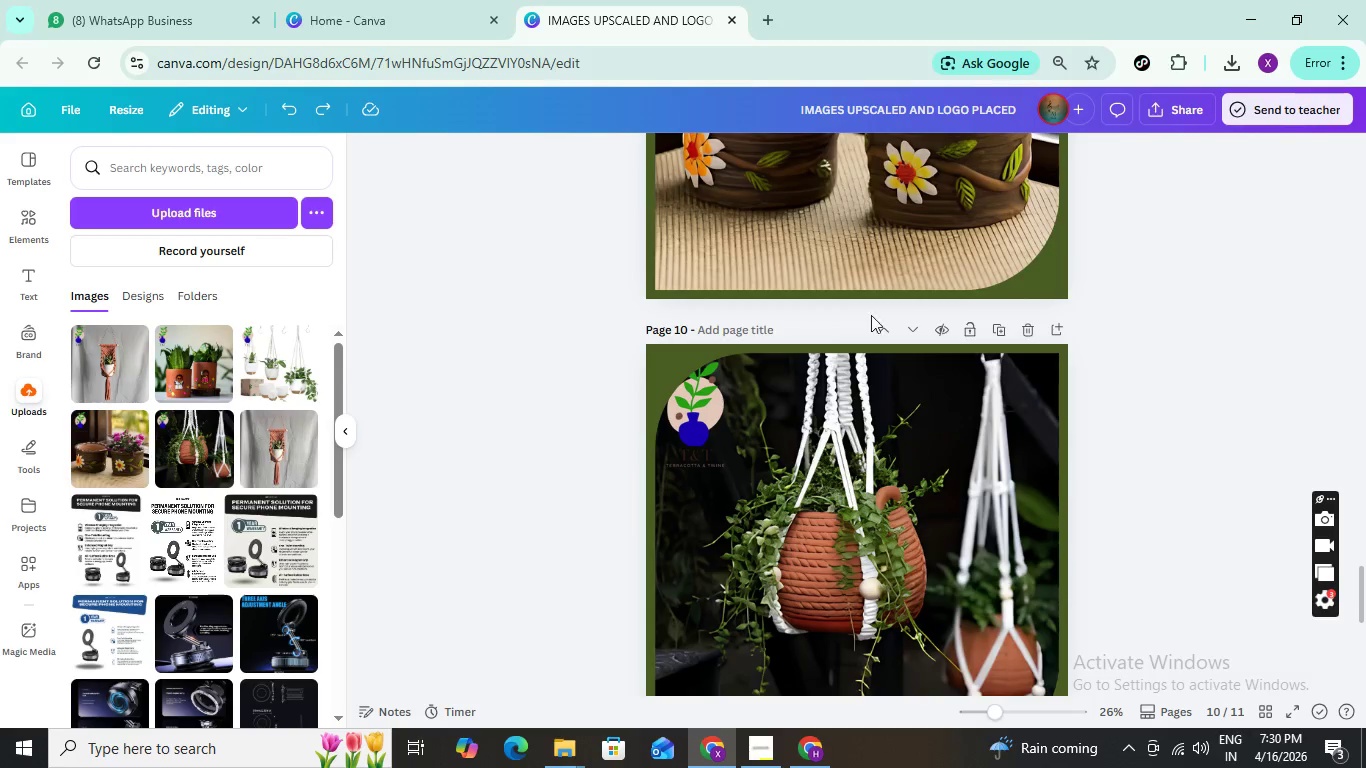 
scroll: coordinate [759, 579], scroll_direction: down, amount: 5.0
 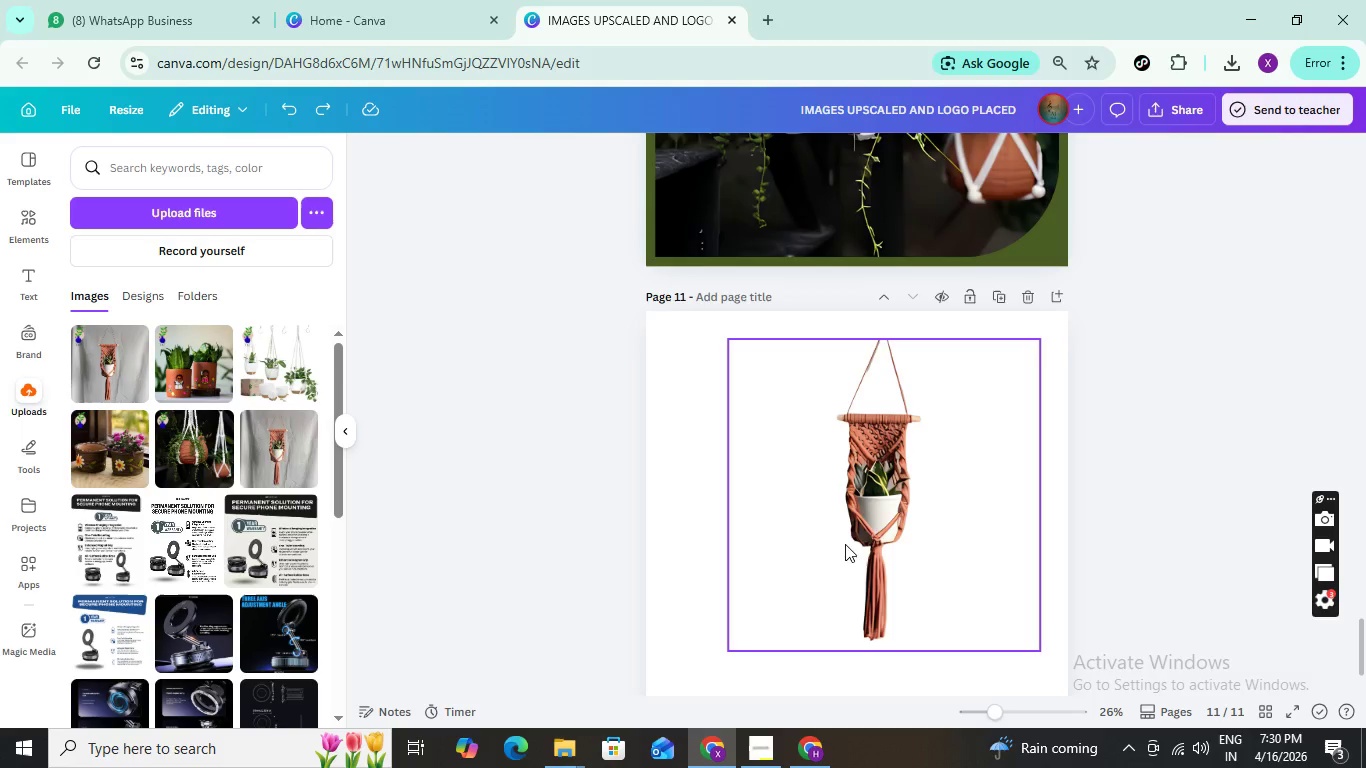 
left_click_drag(start_coordinate=[853, 541], to_coordinate=[904, 219])
 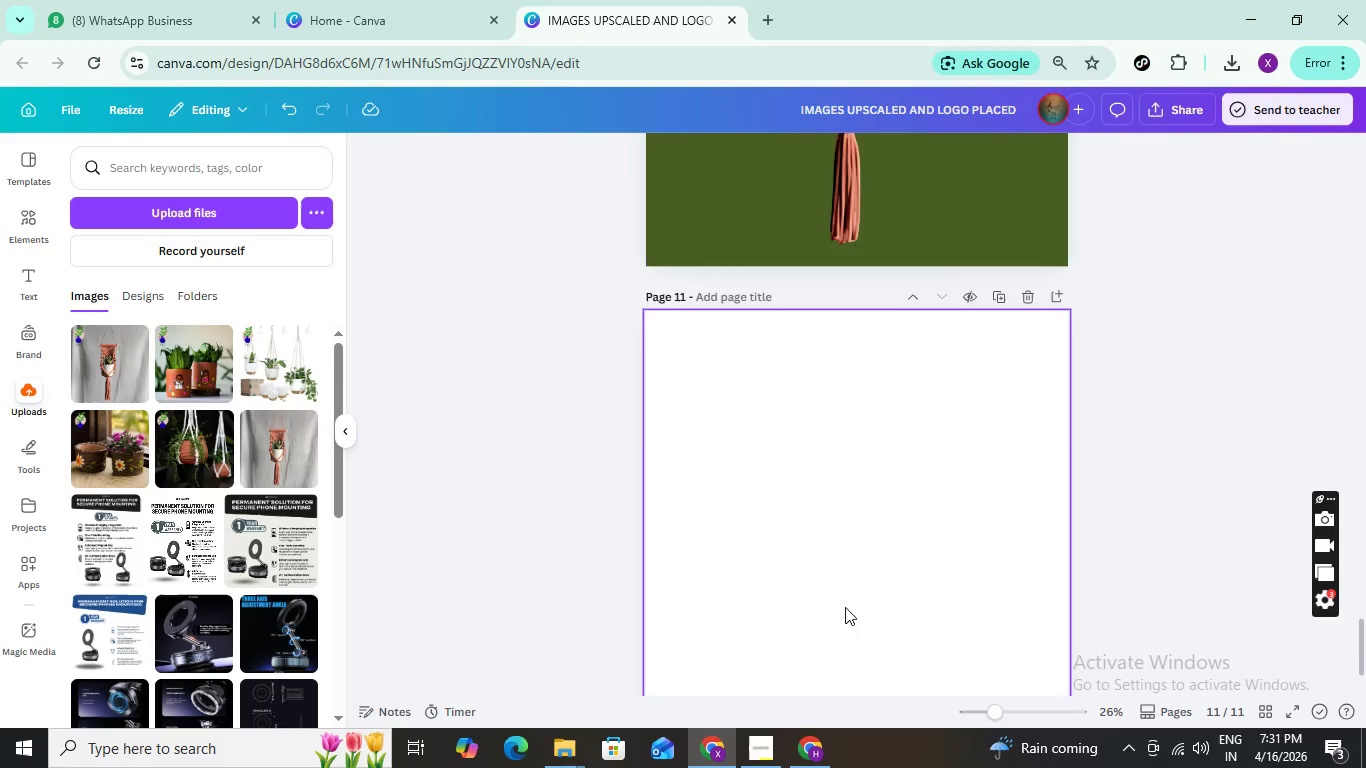 
scroll: coordinate [845, 607], scroll_direction: up, amount: 2.0
 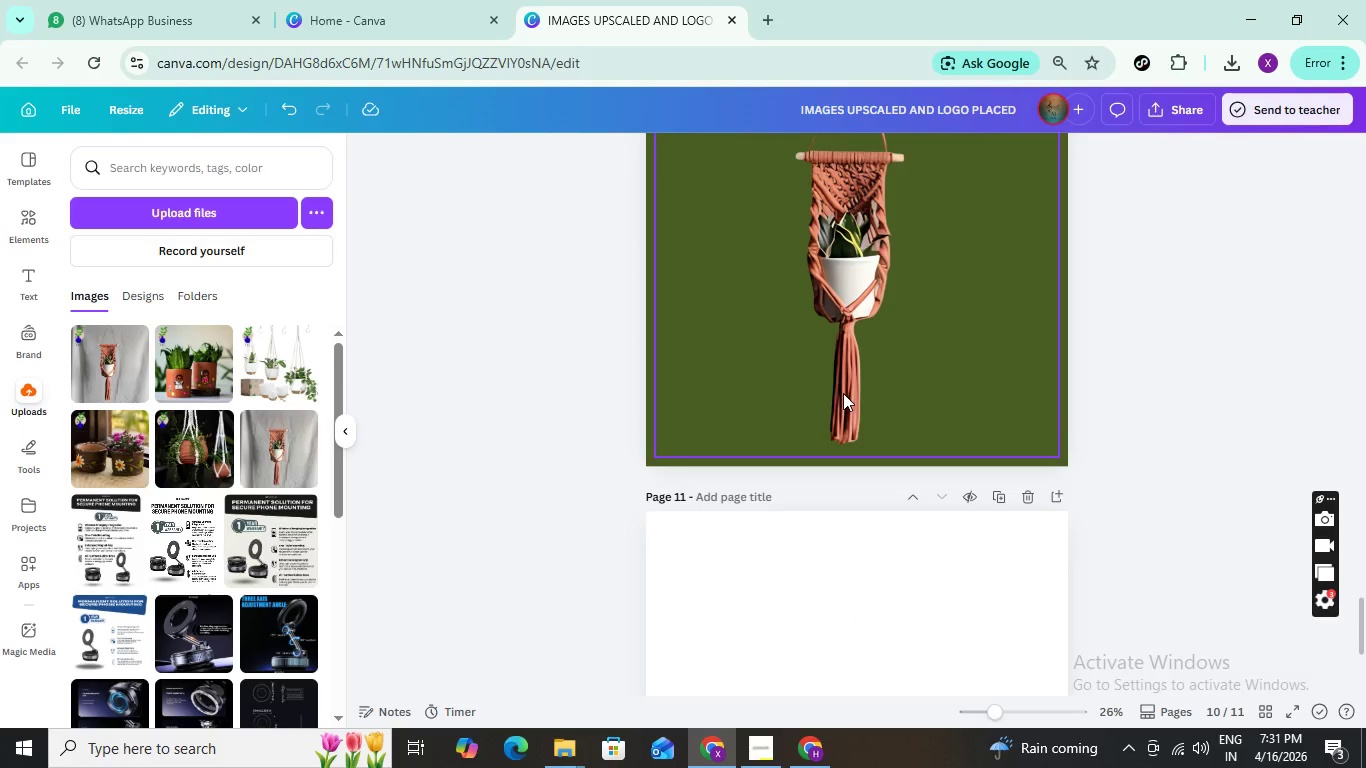 
key(Control+Z)
 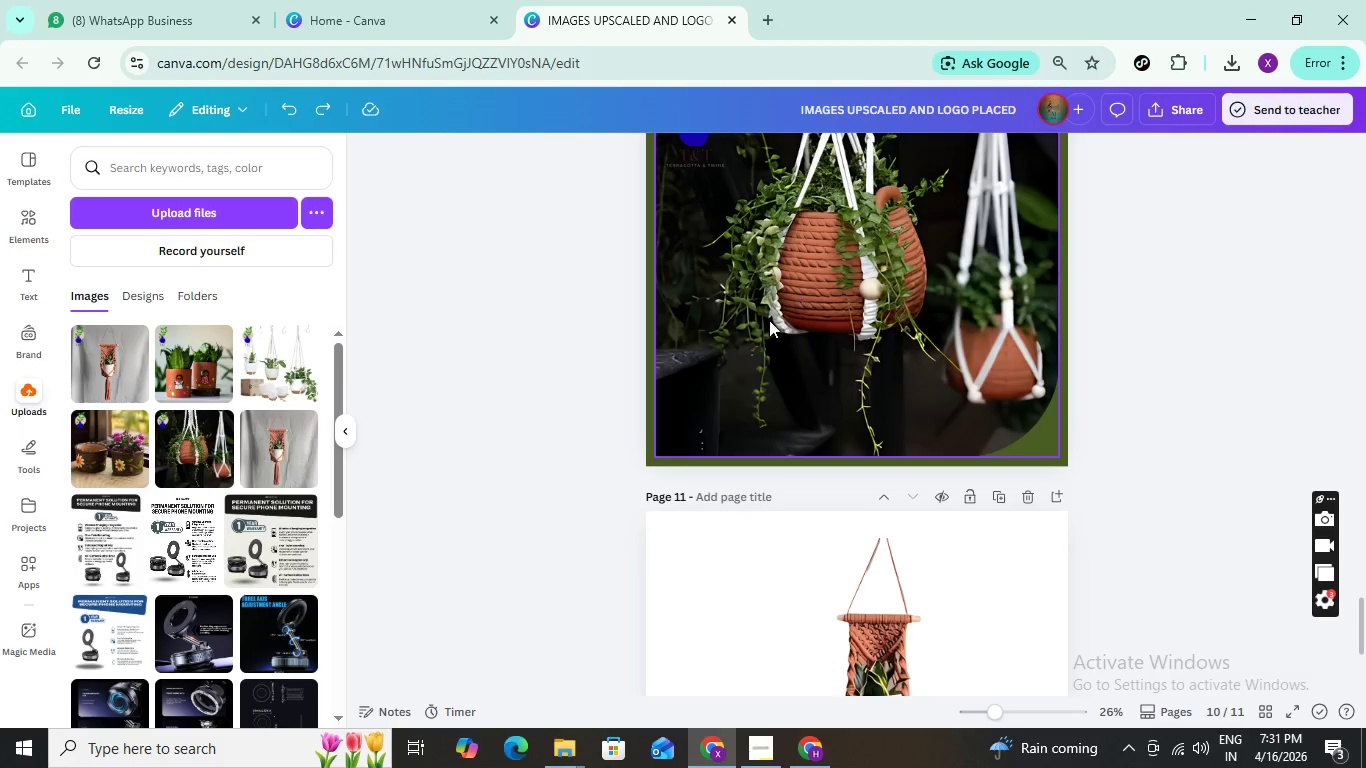 
left_click_drag(start_coordinate=[776, 326], to_coordinate=[881, 423])
 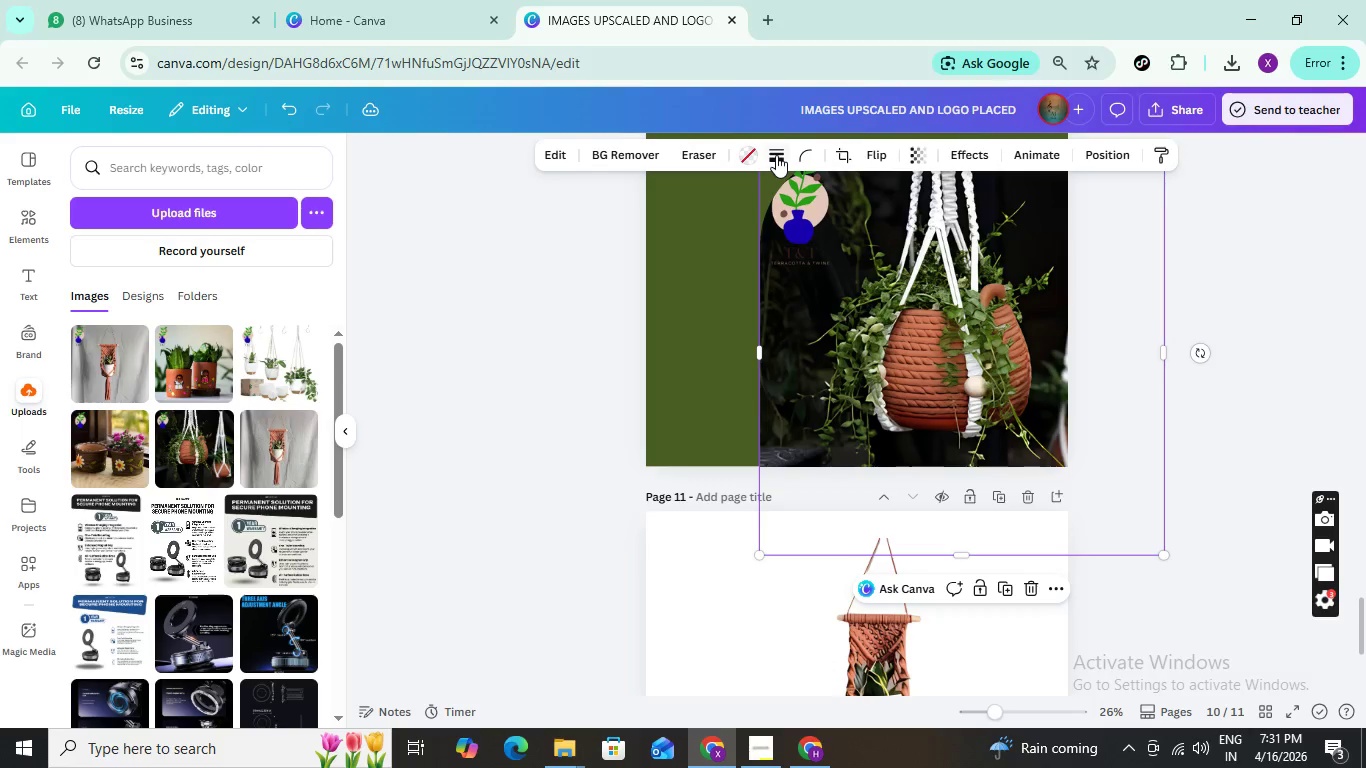 
left_click([776, 156])
 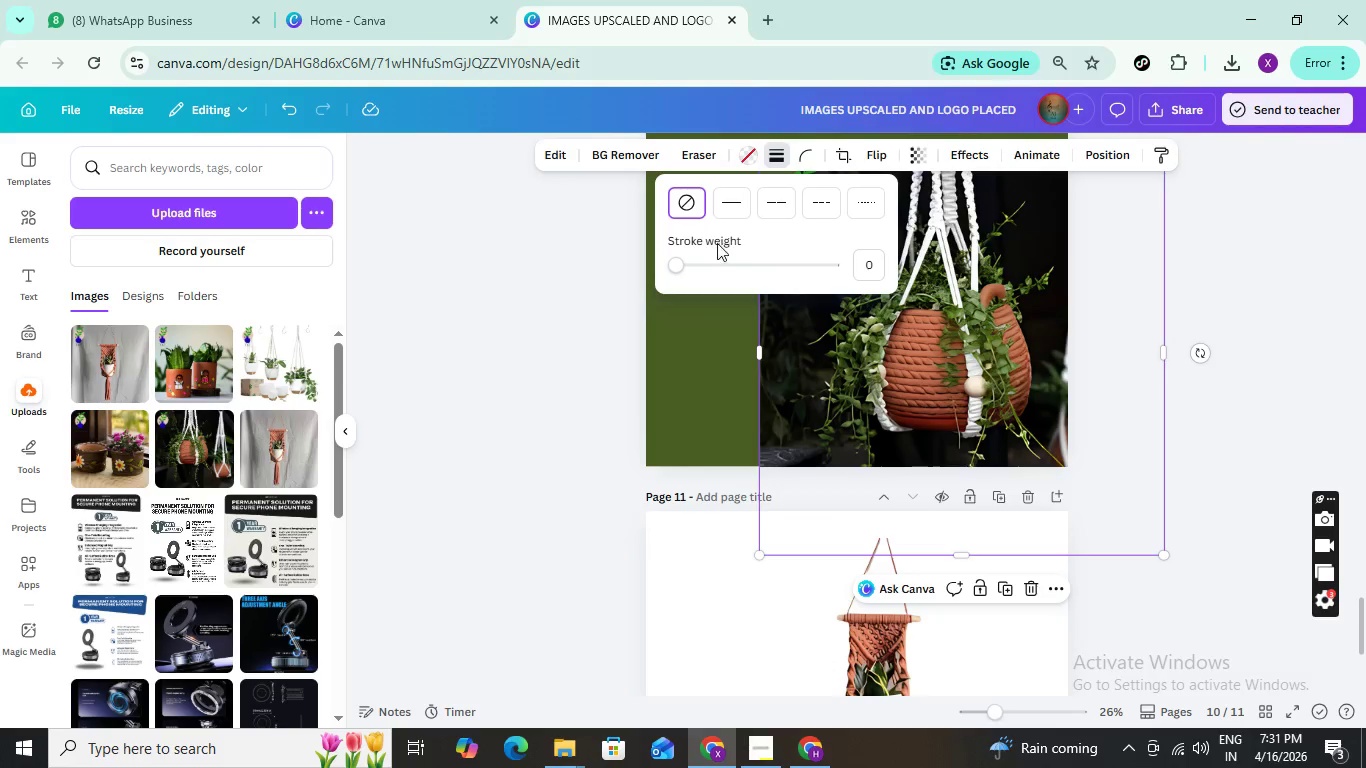 
left_click_drag(start_coordinate=[675, 262], to_coordinate=[700, 262])
 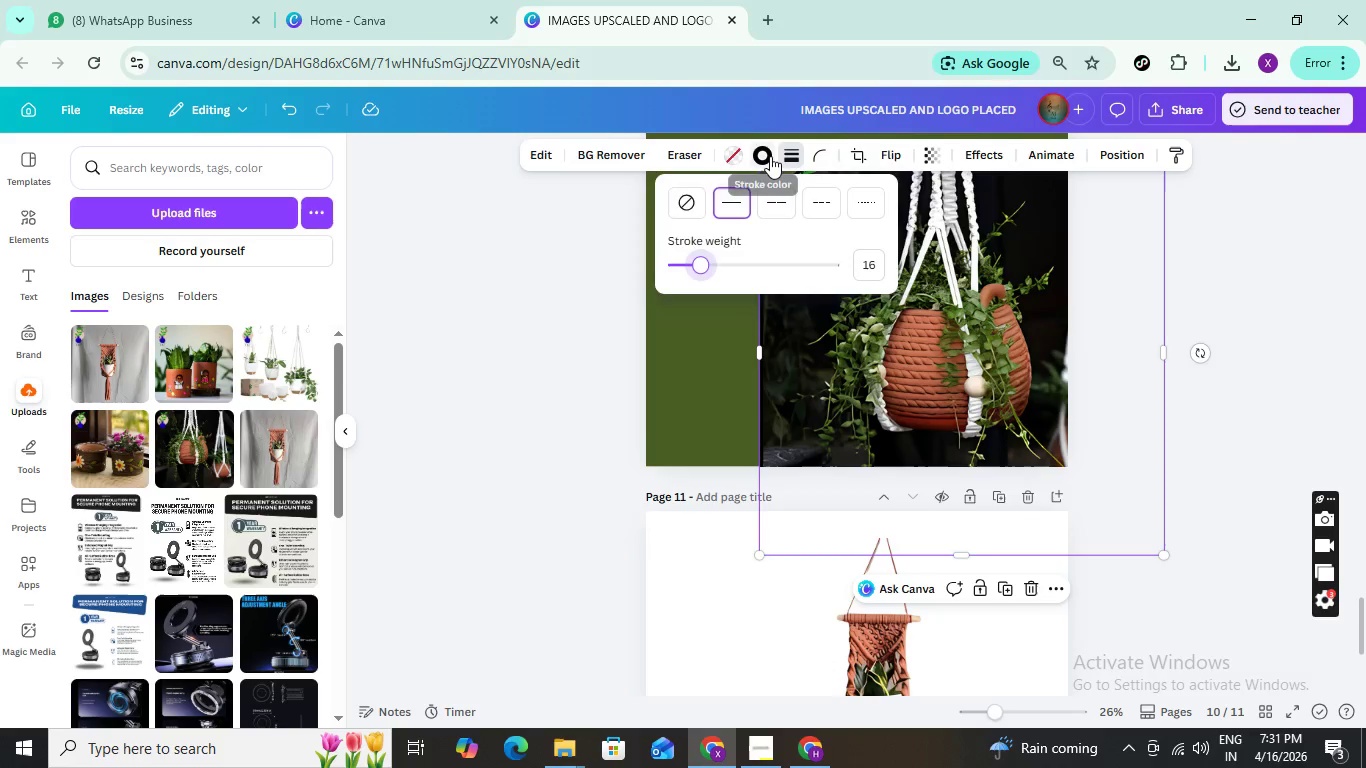 
left_click([770, 156])
 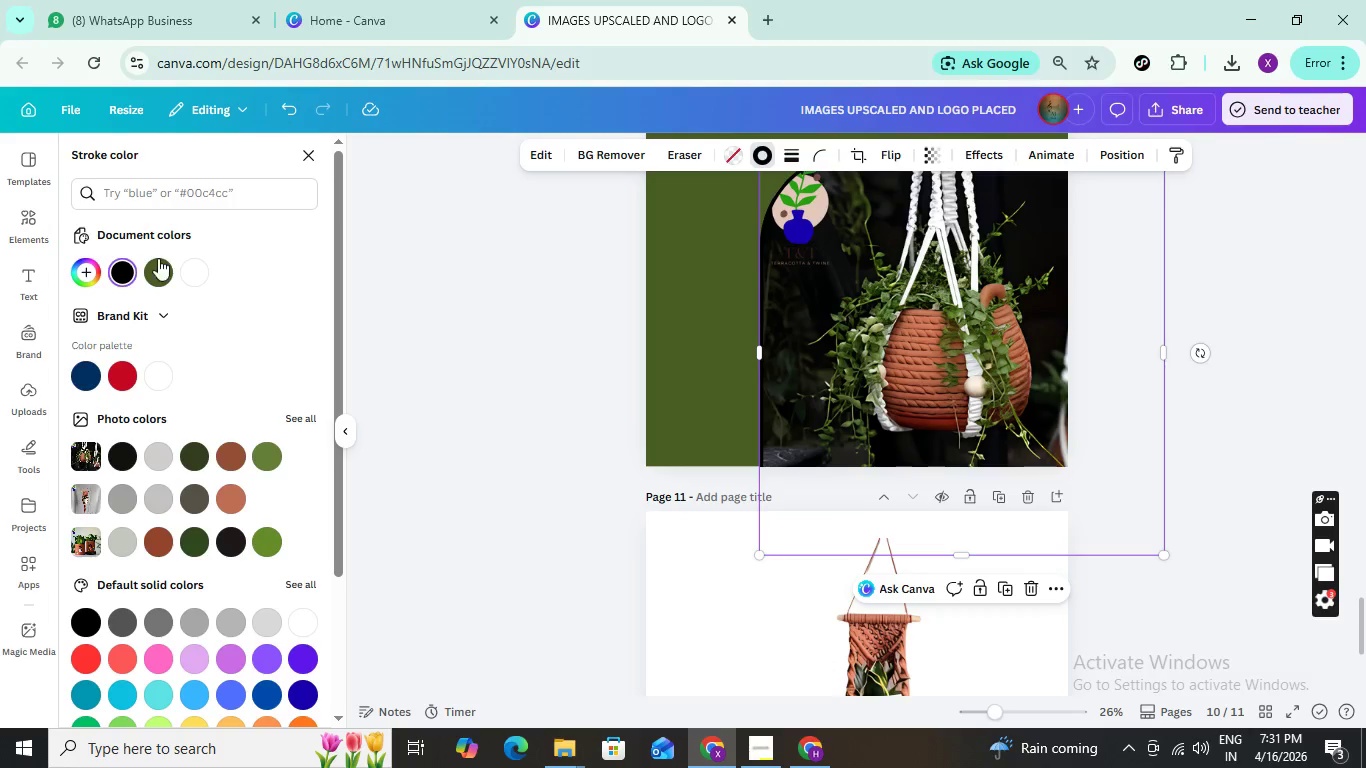 
left_click([158, 278])
 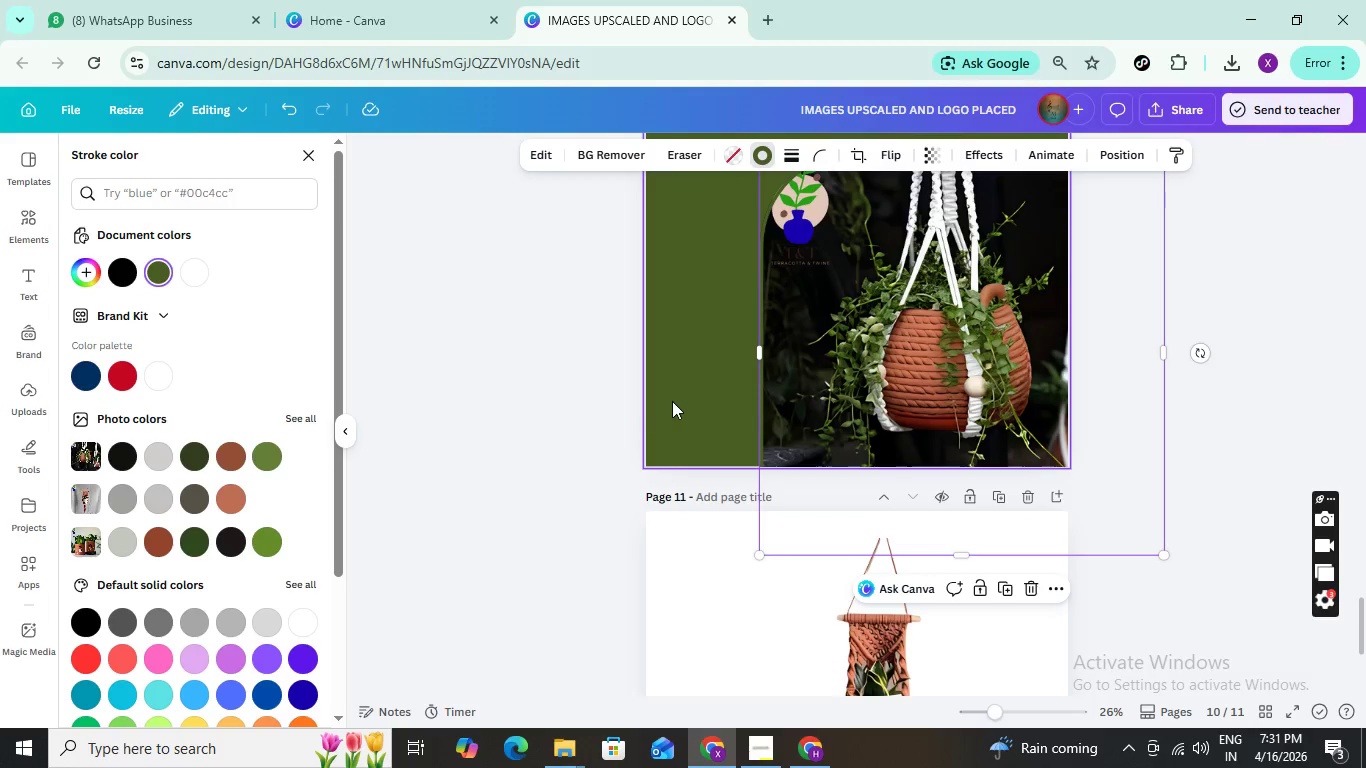 
left_click([676, 401])
 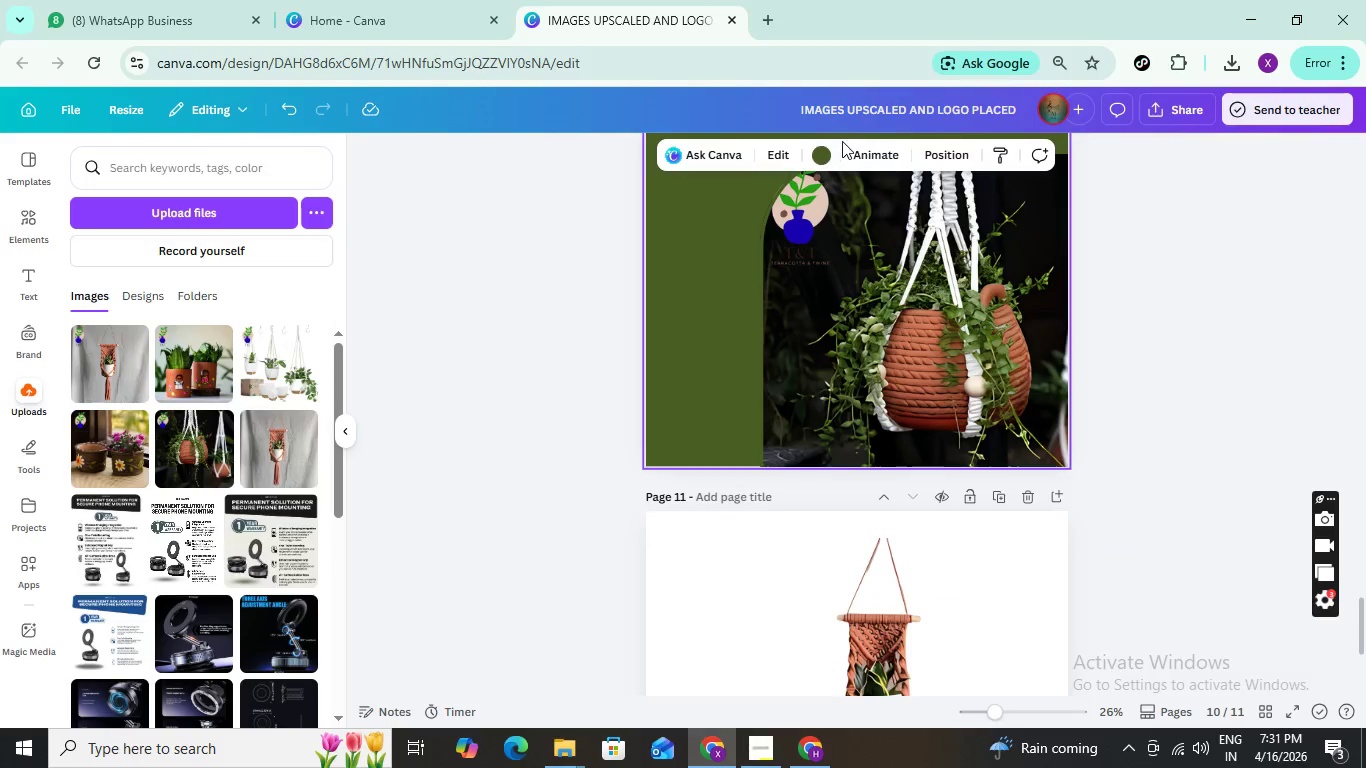 
left_click([822, 148])
 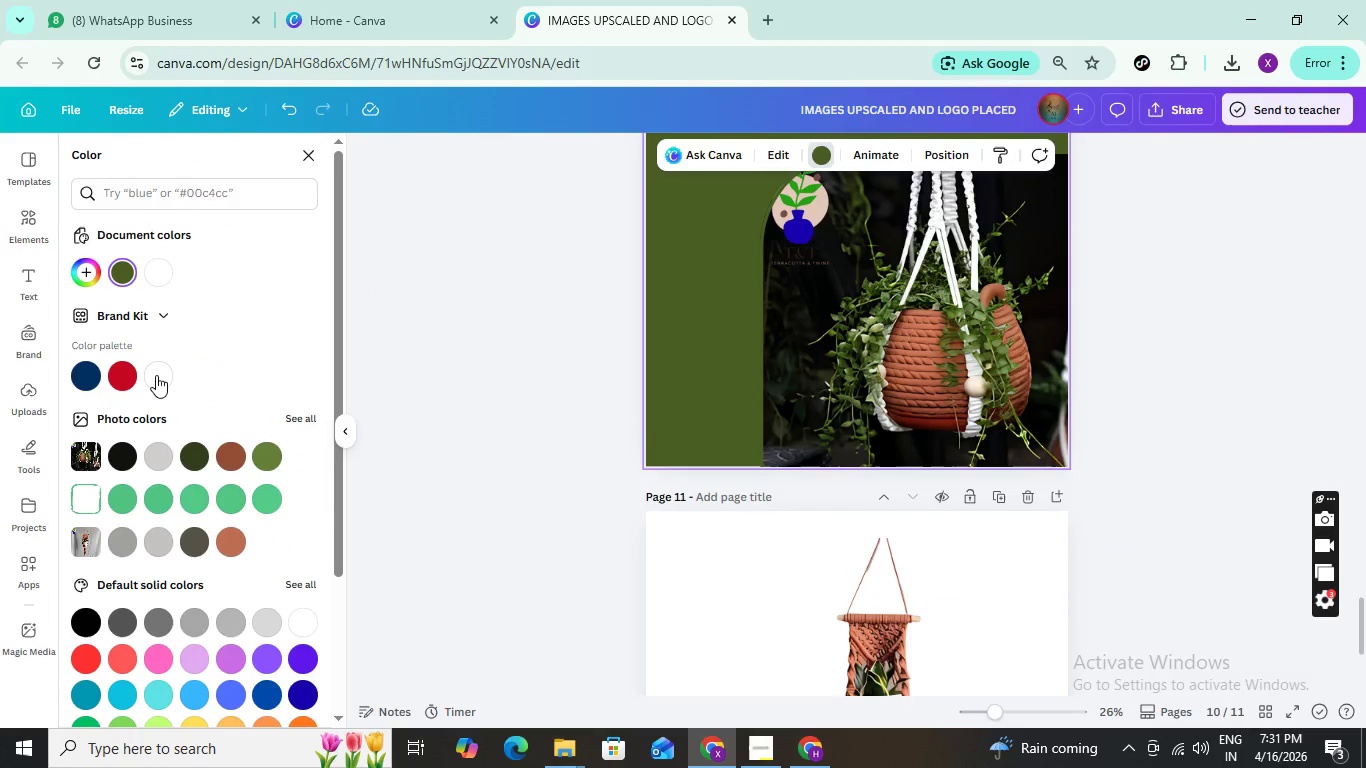 
left_click([156, 375])
 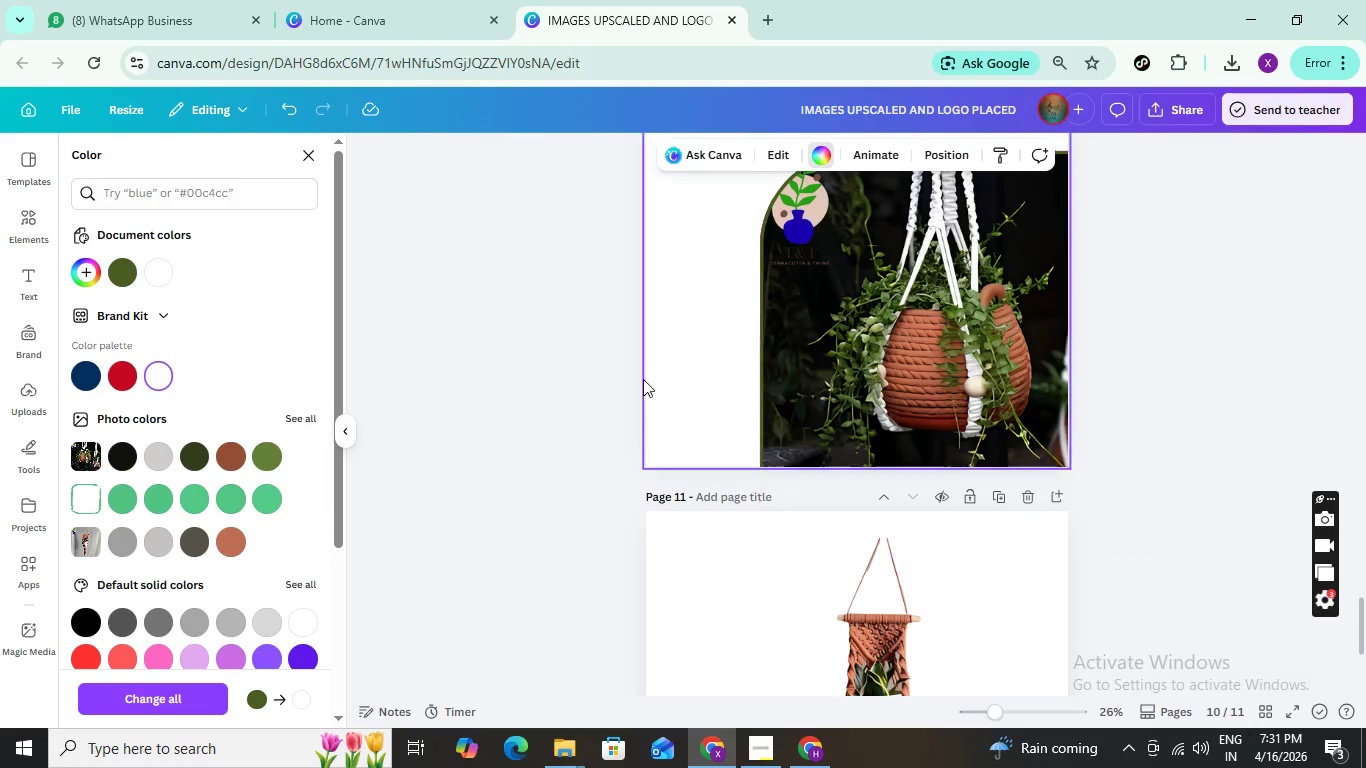 
scroll: coordinate [643, 379], scroll_direction: up, amount: 3.0
 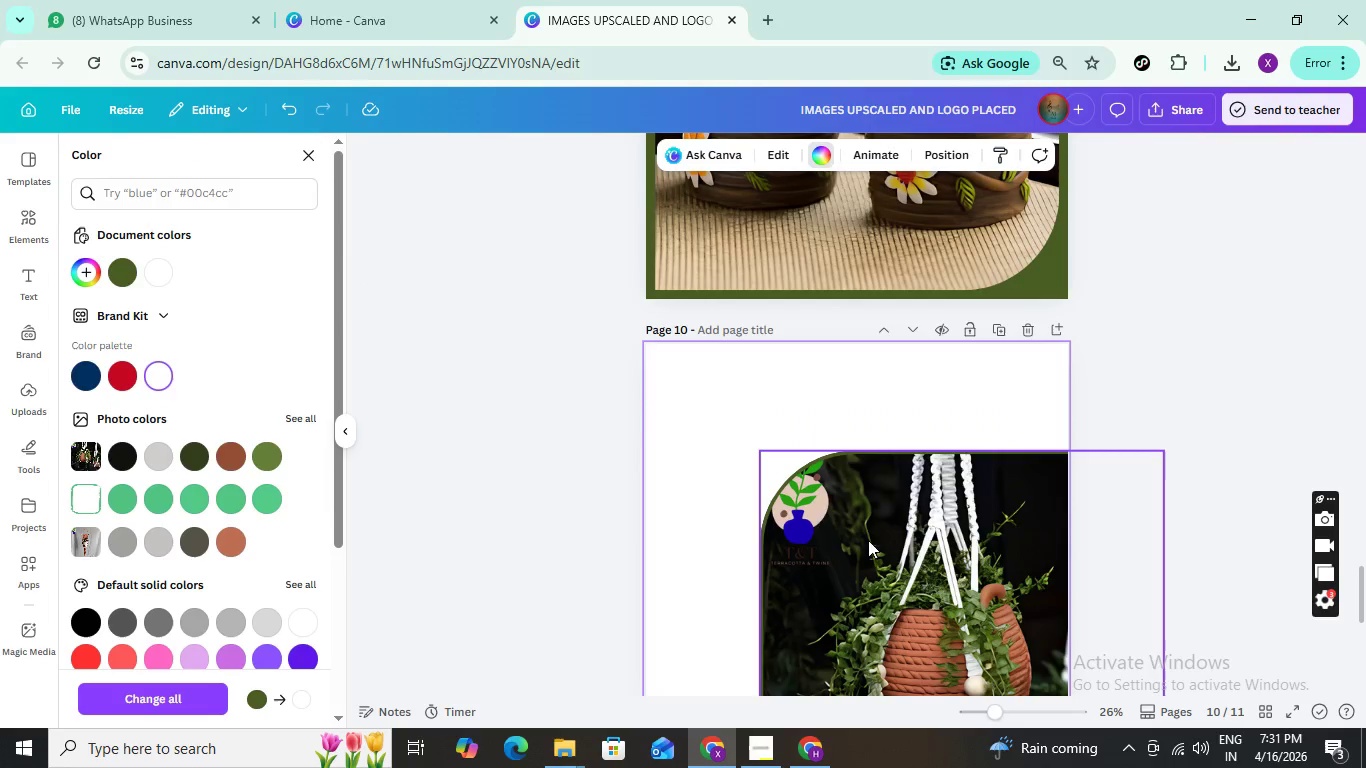 
left_click_drag(start_coordinate=[868, 540], to_coordinate=[758, 438])
 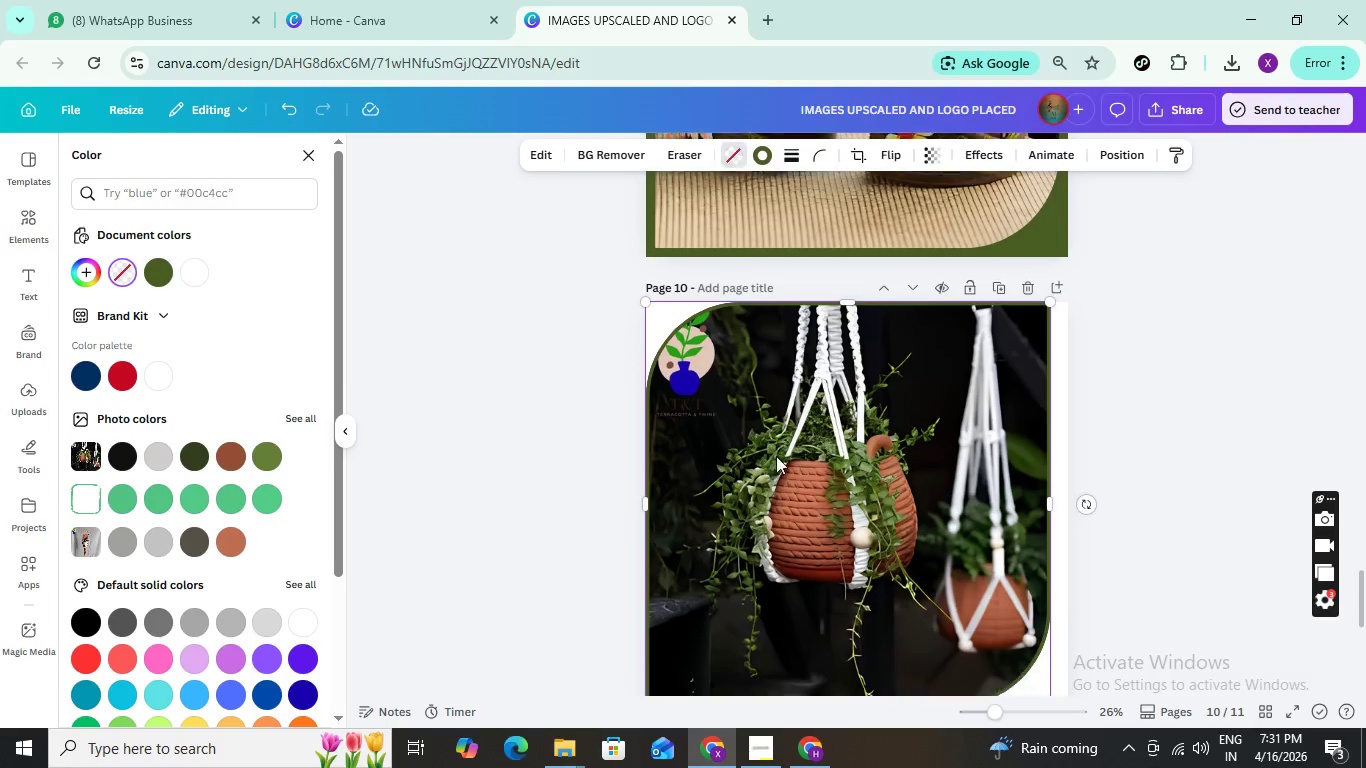 
scroll: coordinate [770, 456], scroll_direction: down, amount: 2.0
 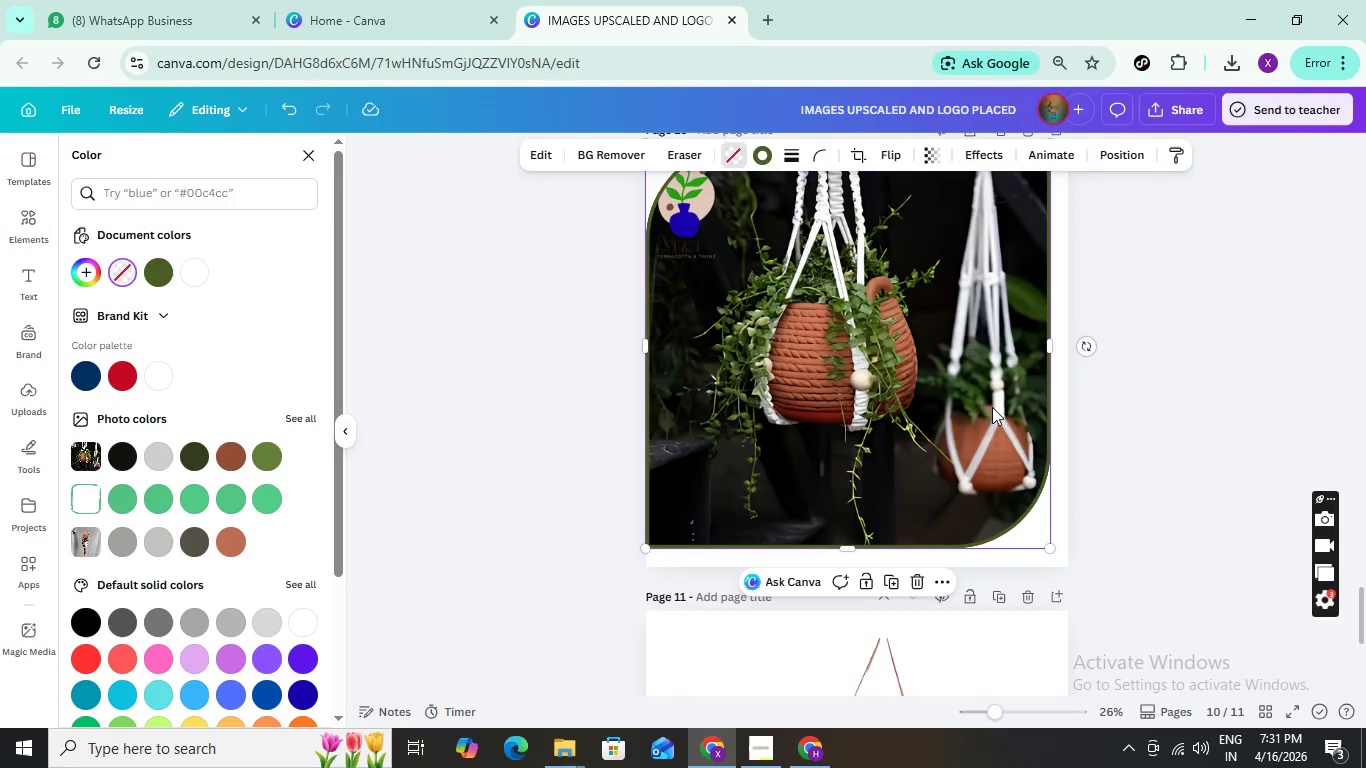 
left_click_drag(start_coordinate=[921, 417], to_coordinate=[925, 428])
 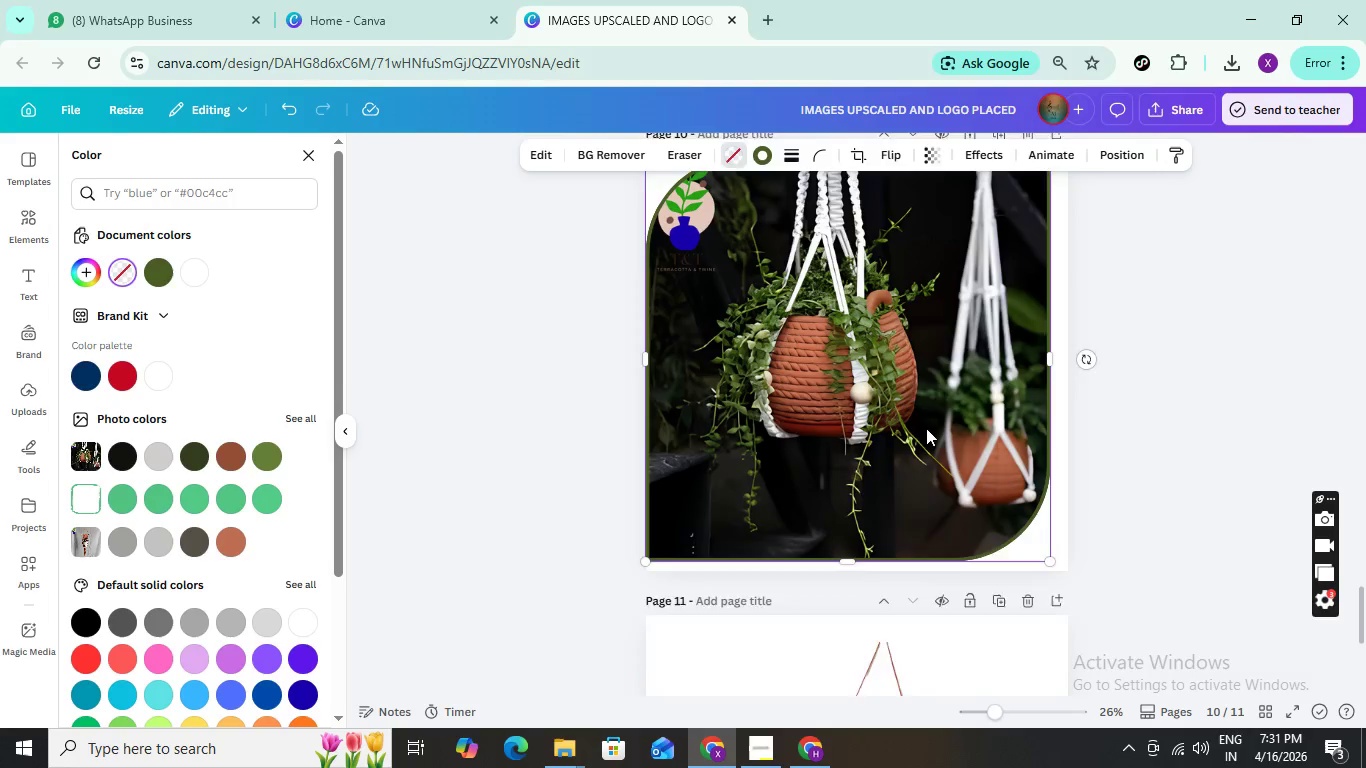 
scroll: coordinate [926, 428], scroll_direction: up, amount: 1.0
 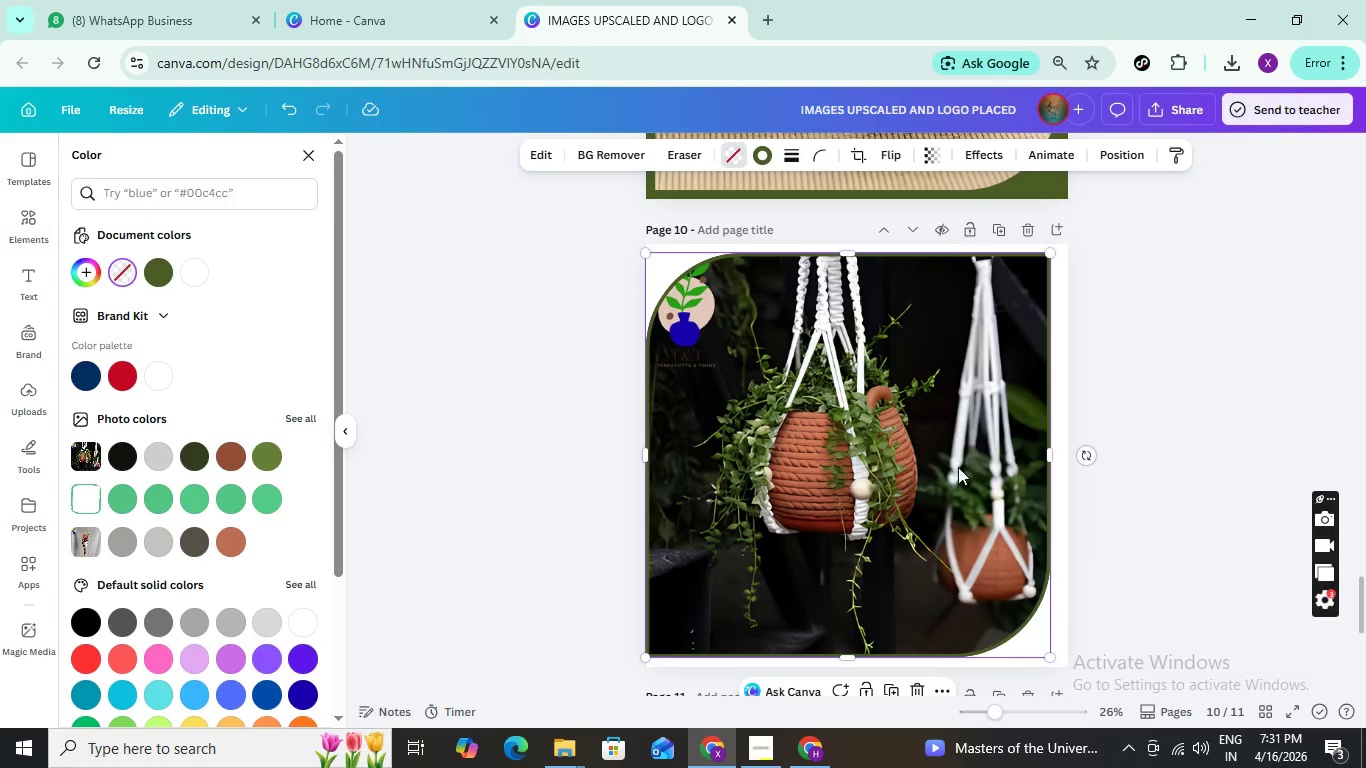 
left_click_drag(start_coordinate=[906, 465], to_coordinate=[919, 465])
 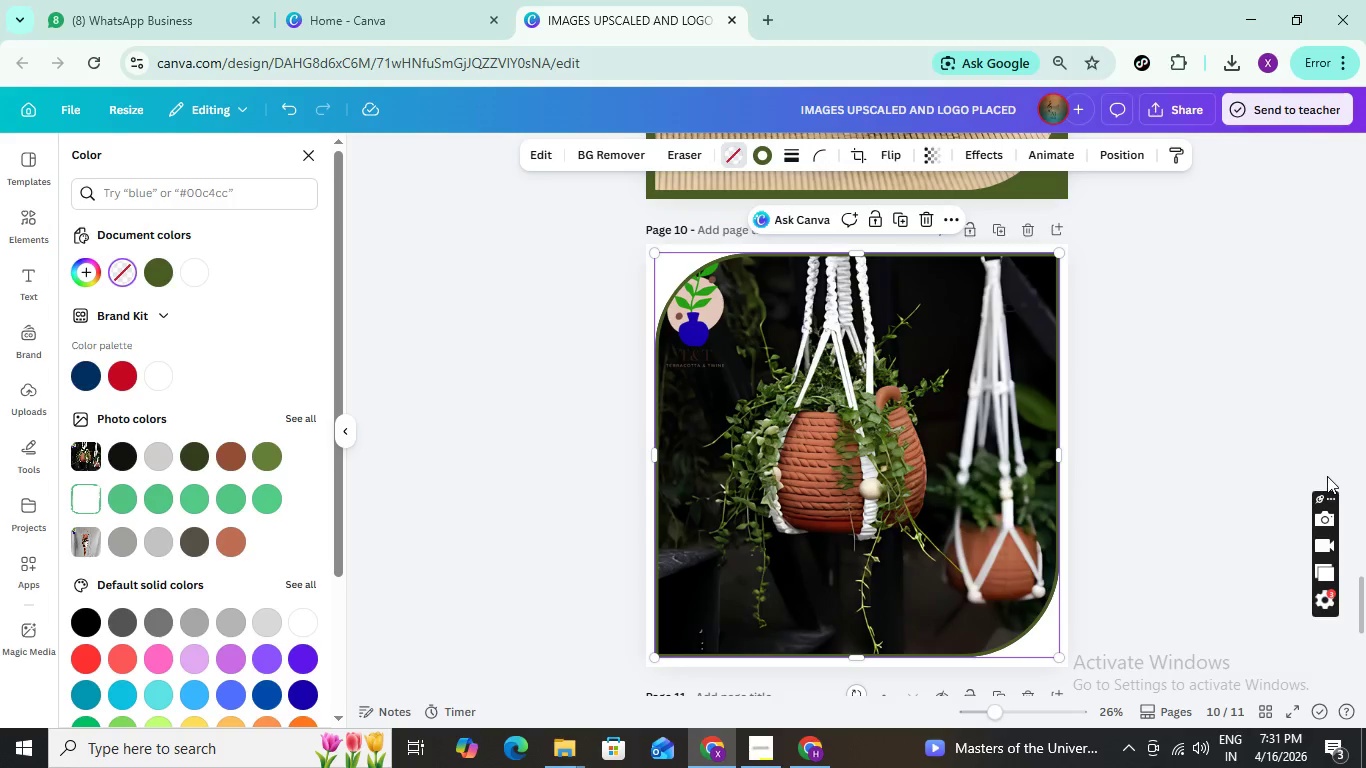 
left_click([1327, 476])
 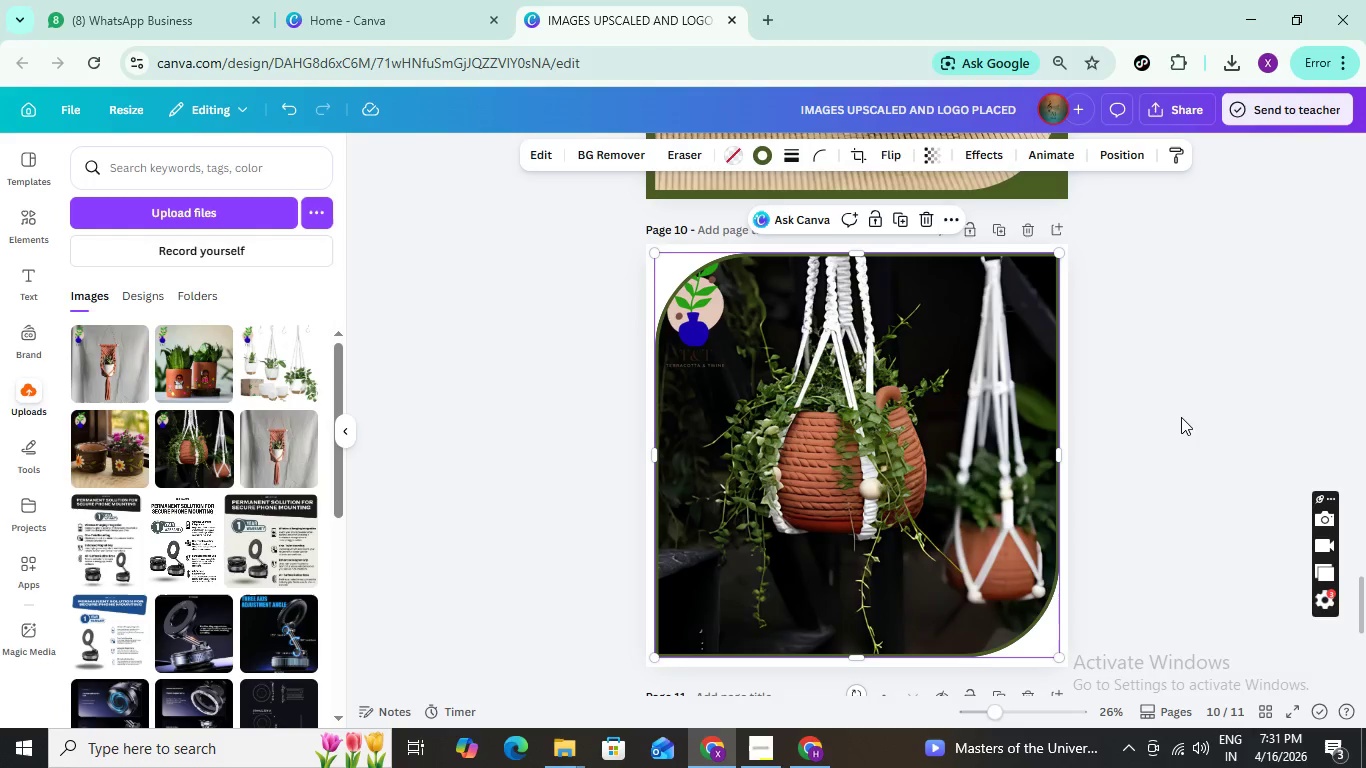 
scroll: coordinate [1181, 417], scroll_direction: down, amount: 3.0
 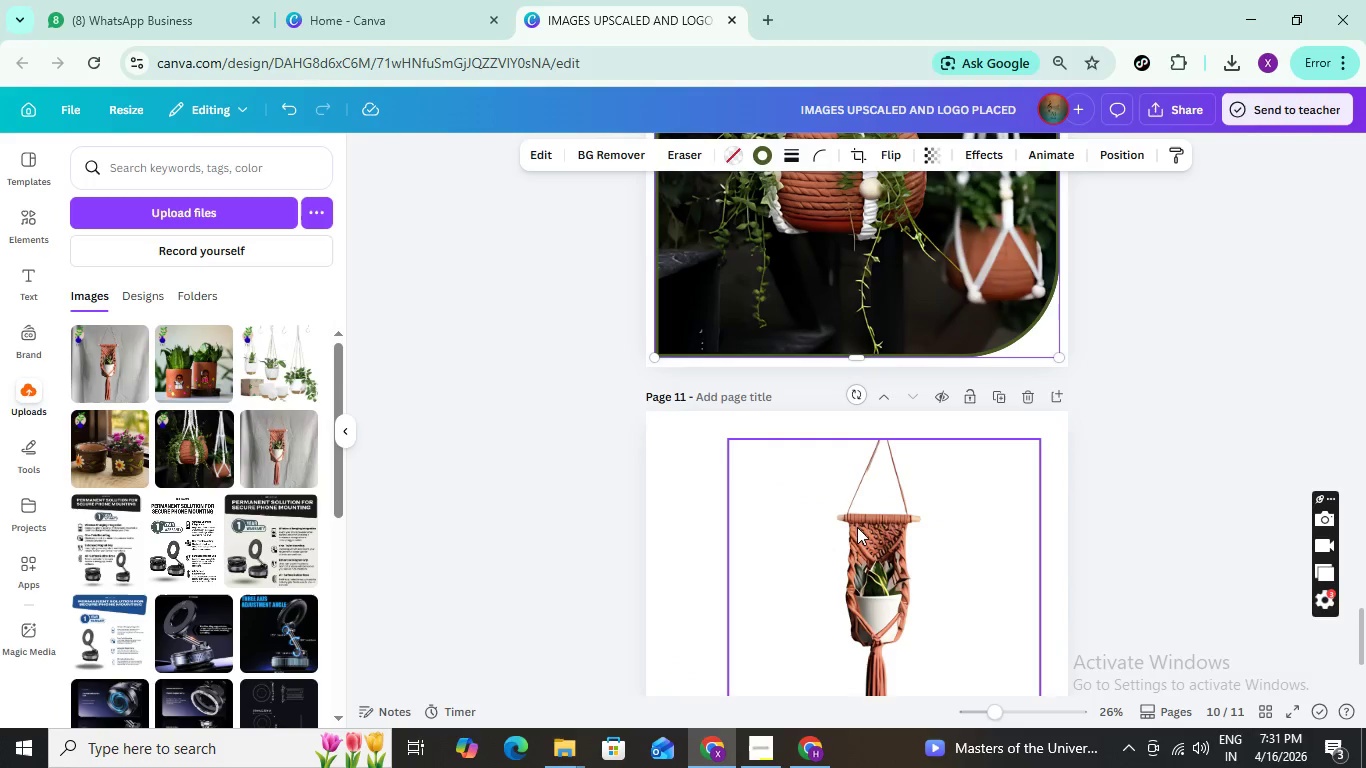 
left_click_drag(start_coordinate=[857, 528], to_coordinate=[893, 248])
 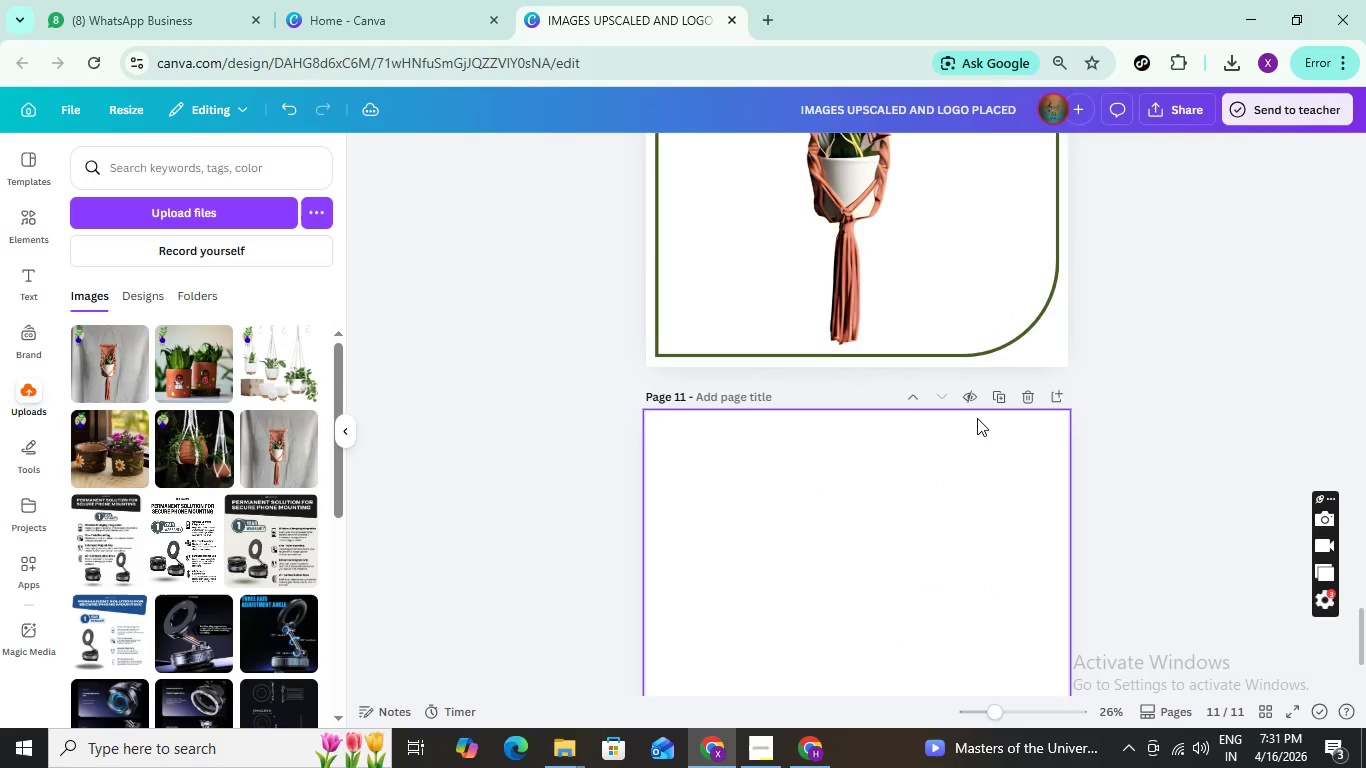 
scroll: coordinate [977, 419], scroll_direction: up, amount: 3.0
 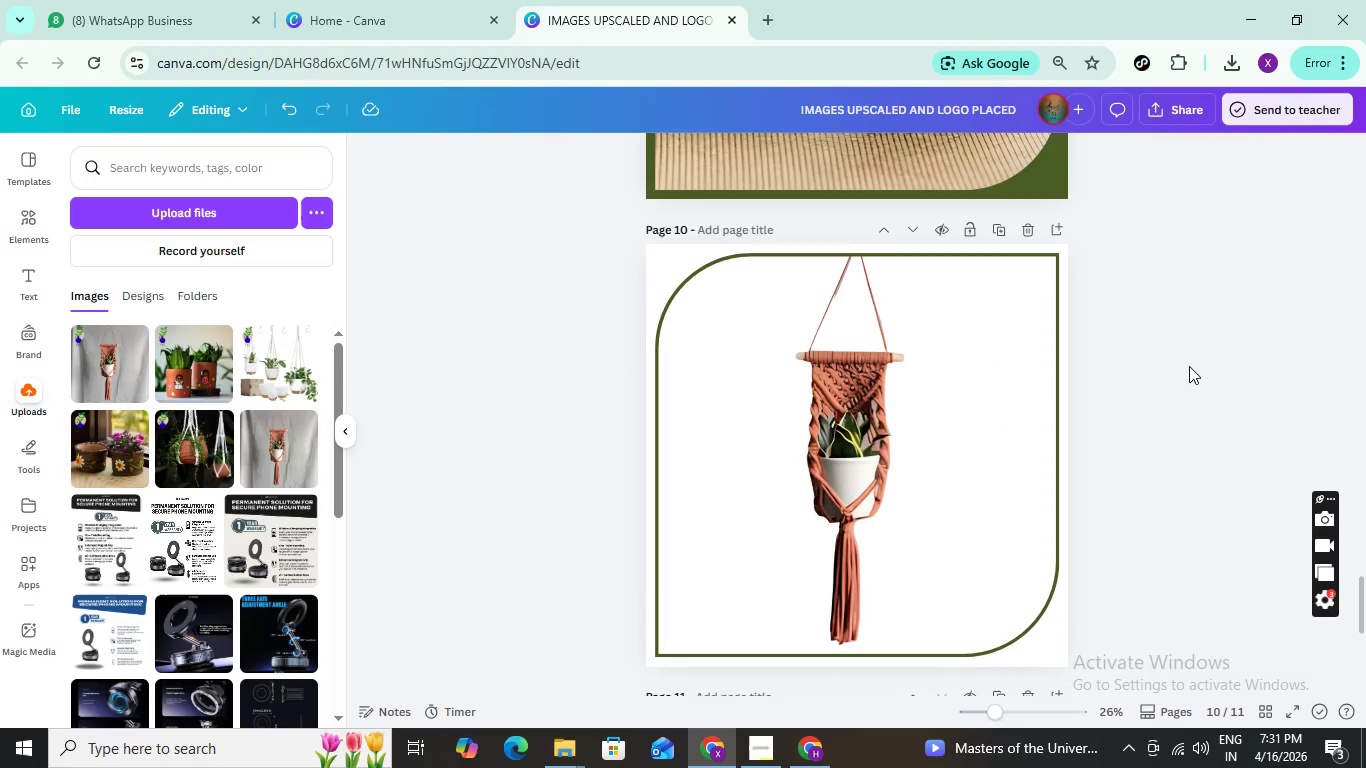 
left_click([1189, 366])
 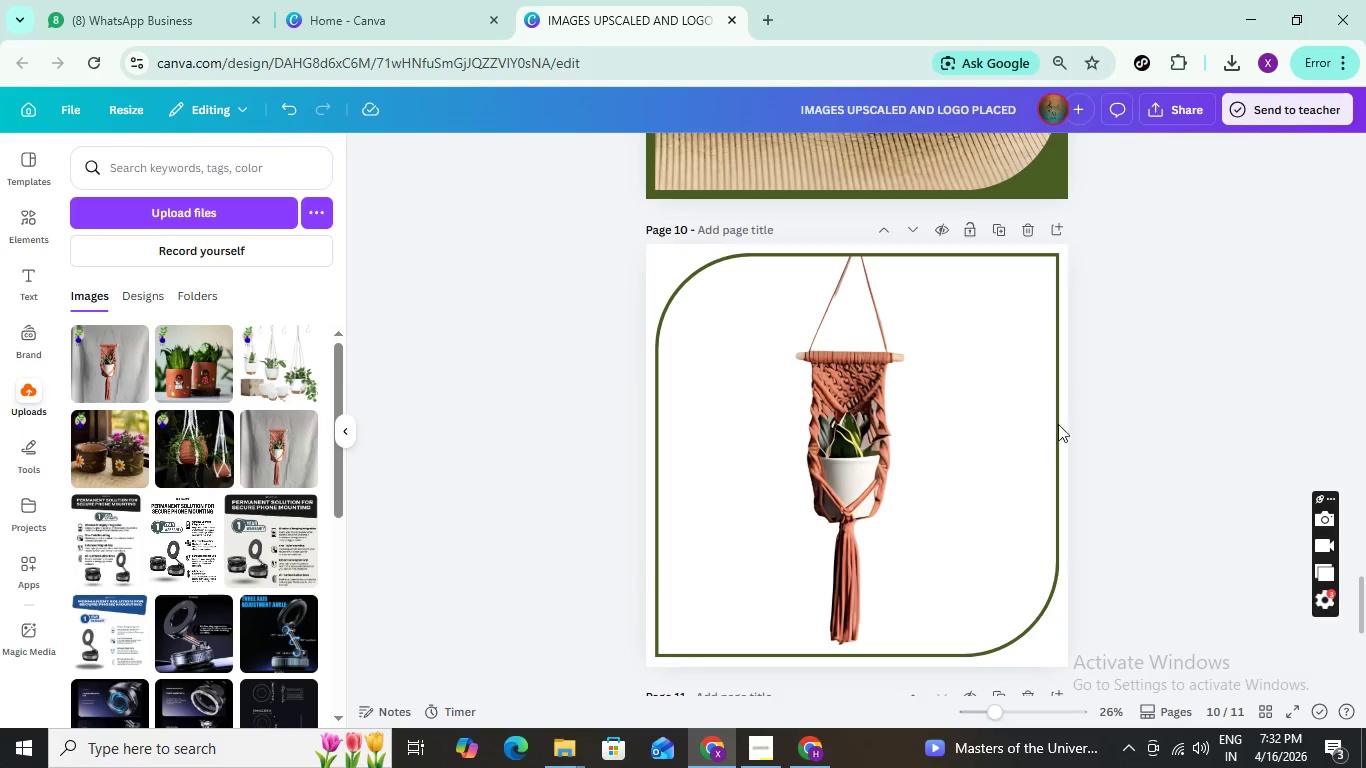 
wait(8.06)
 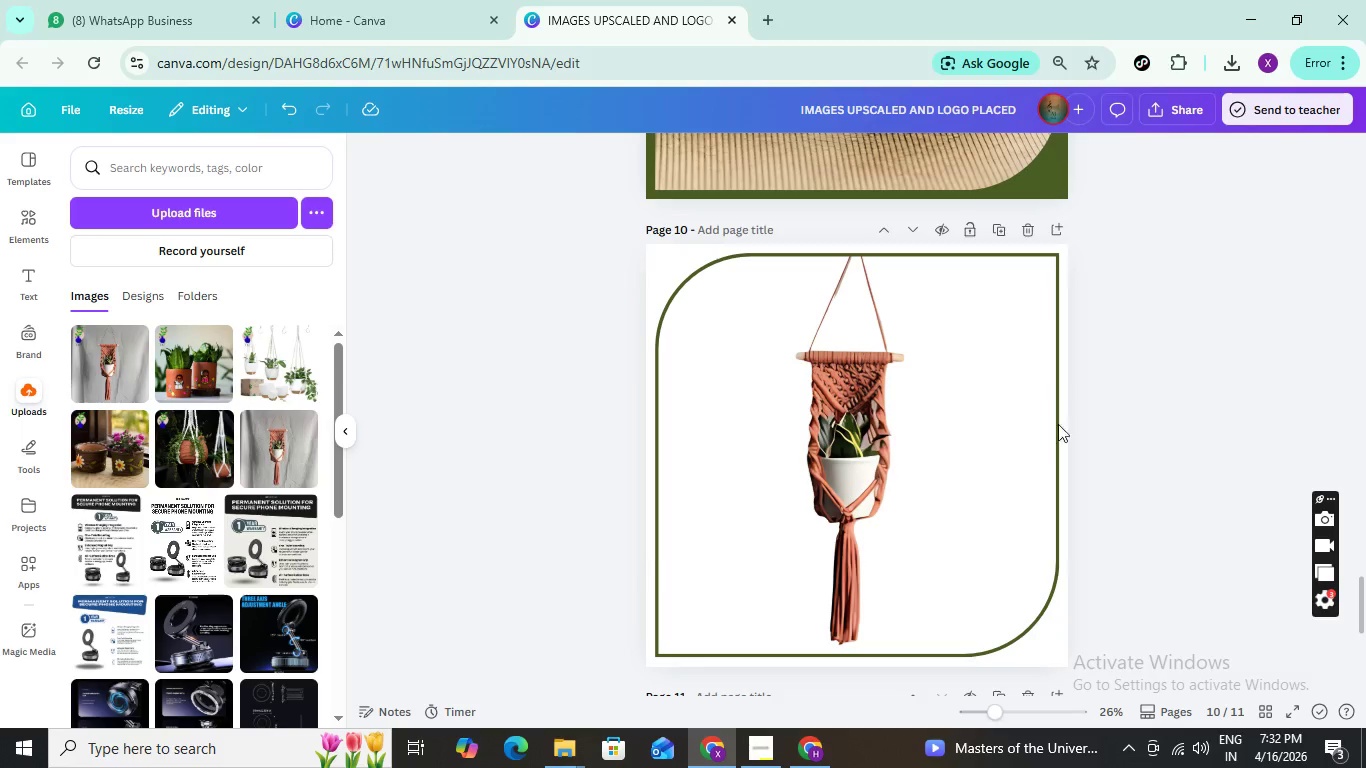 
scroll: coordinate [215, 546], scroll_direction: down, amount: 8.0
 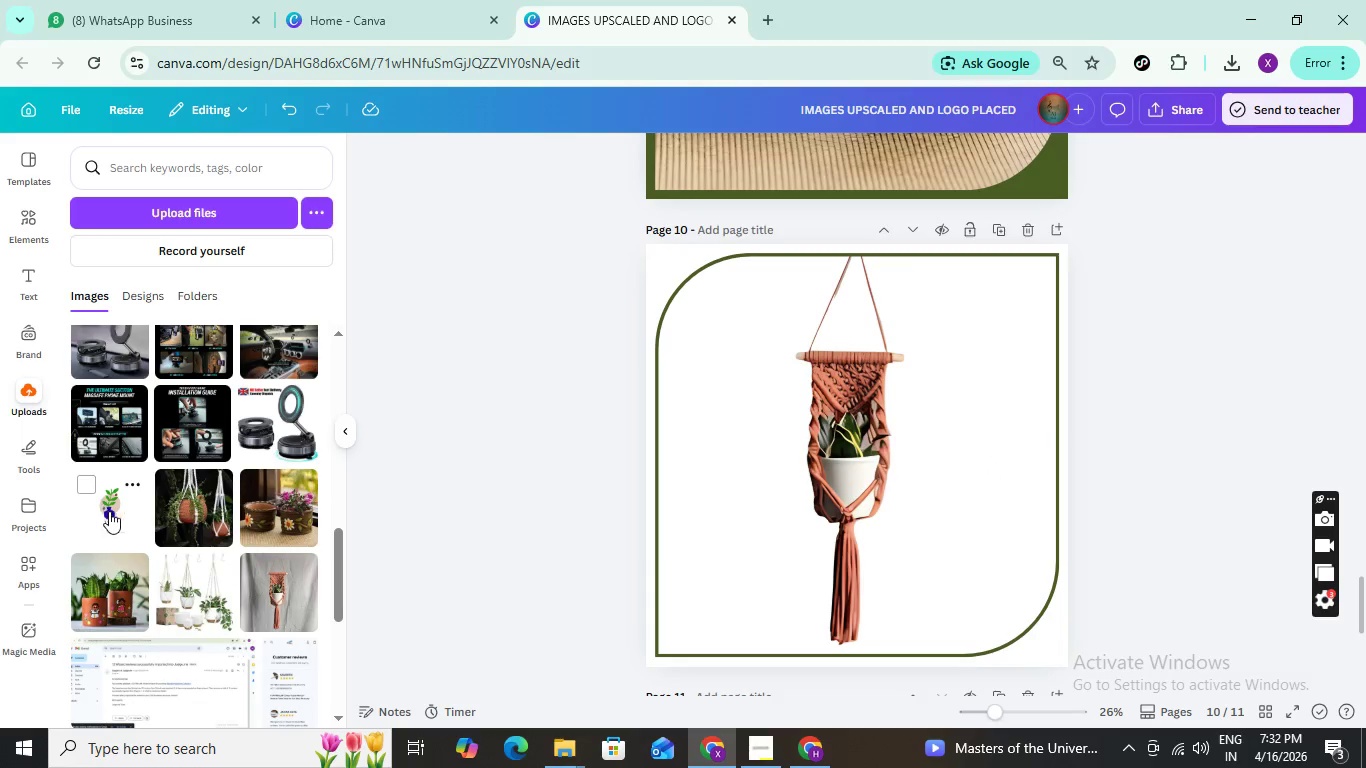 
left_click([116, 519])
 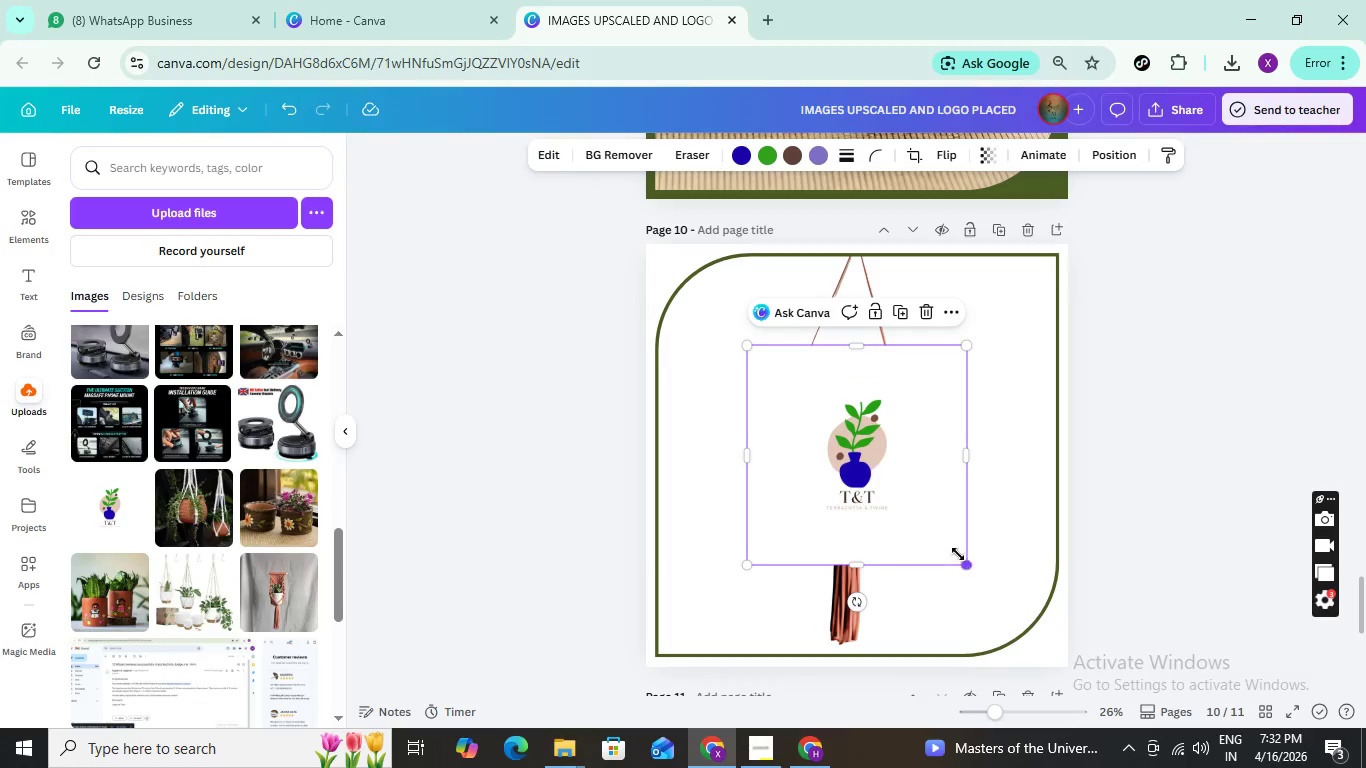 
left_click_drag(start_coordinate=[968, 456], to_coordinate=[915, 459])
 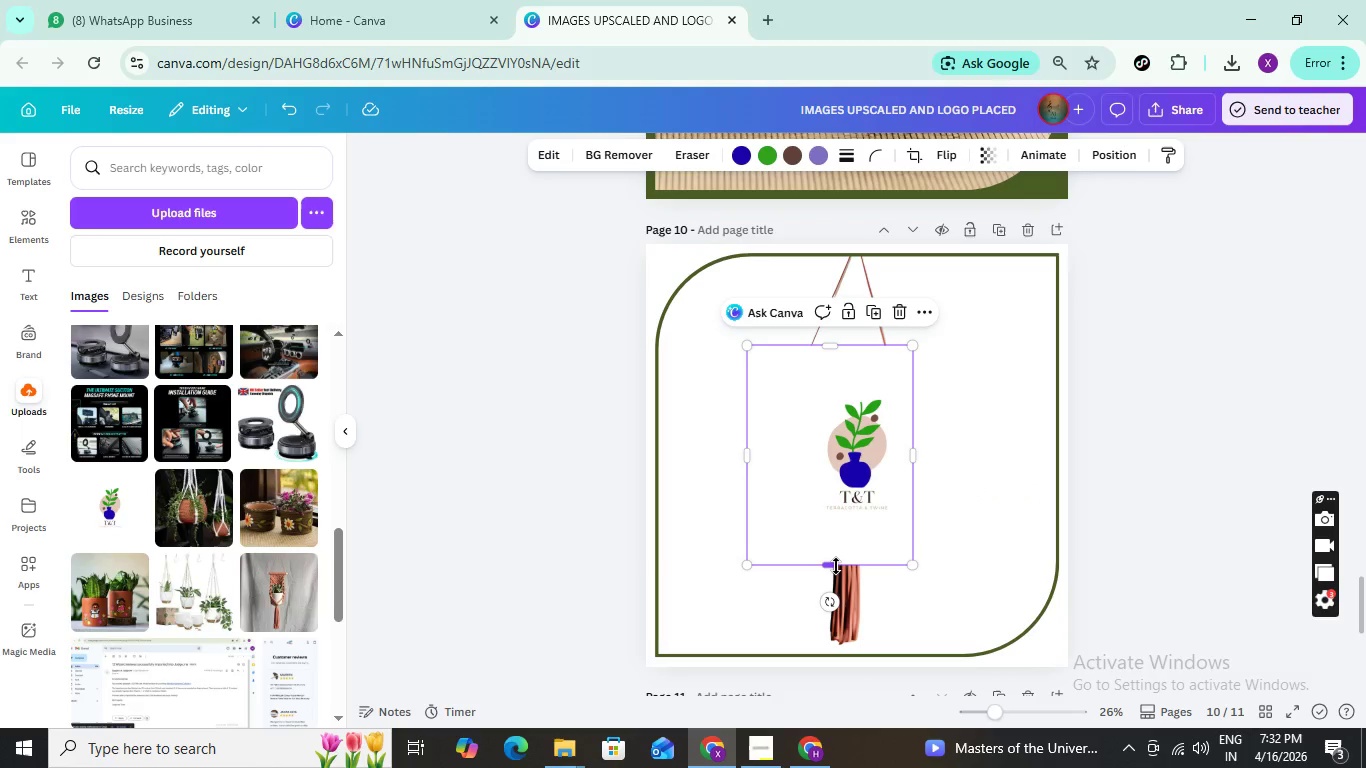 
left_click_drag(start_coordinate=[836, 566], to_coordinate=[841, 513])
 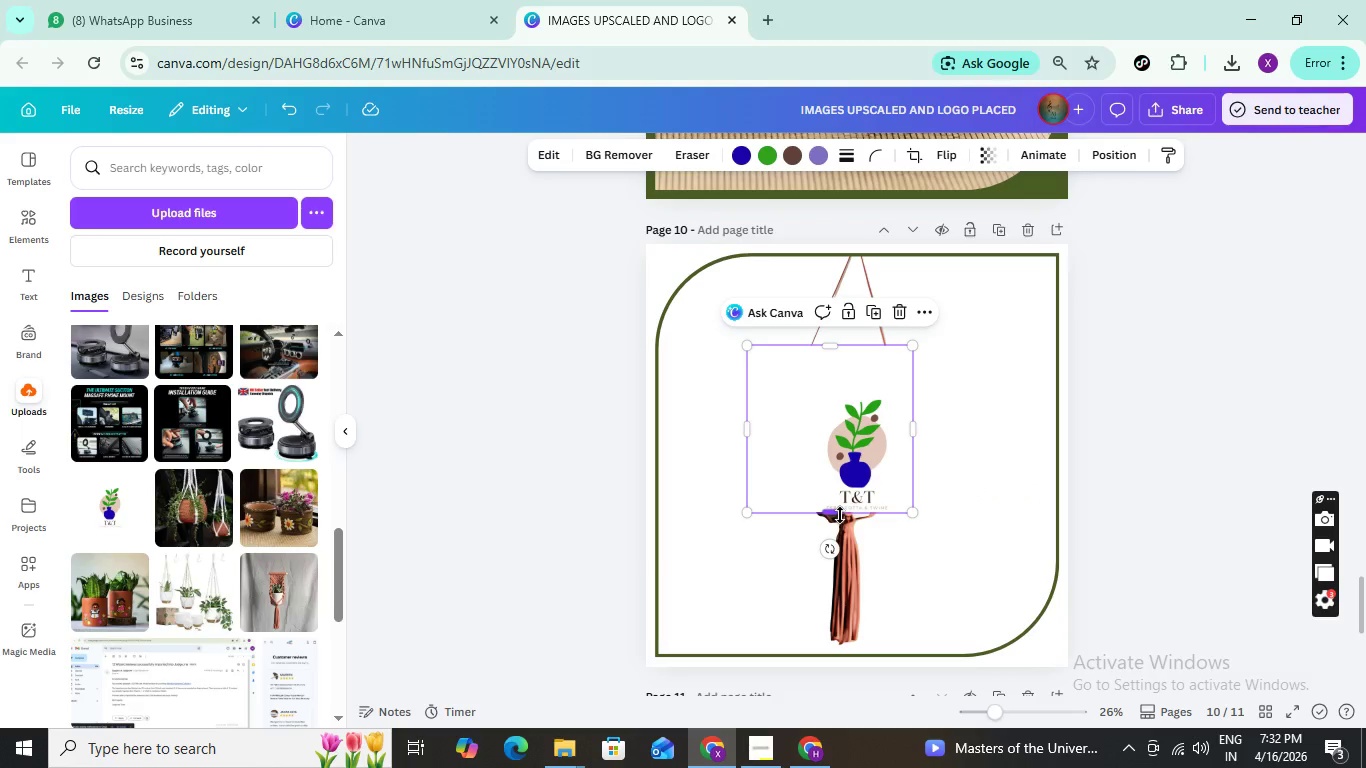 
left_click_drag(start_coordinate=[840, 515], to_coordinate=[845, 494])
 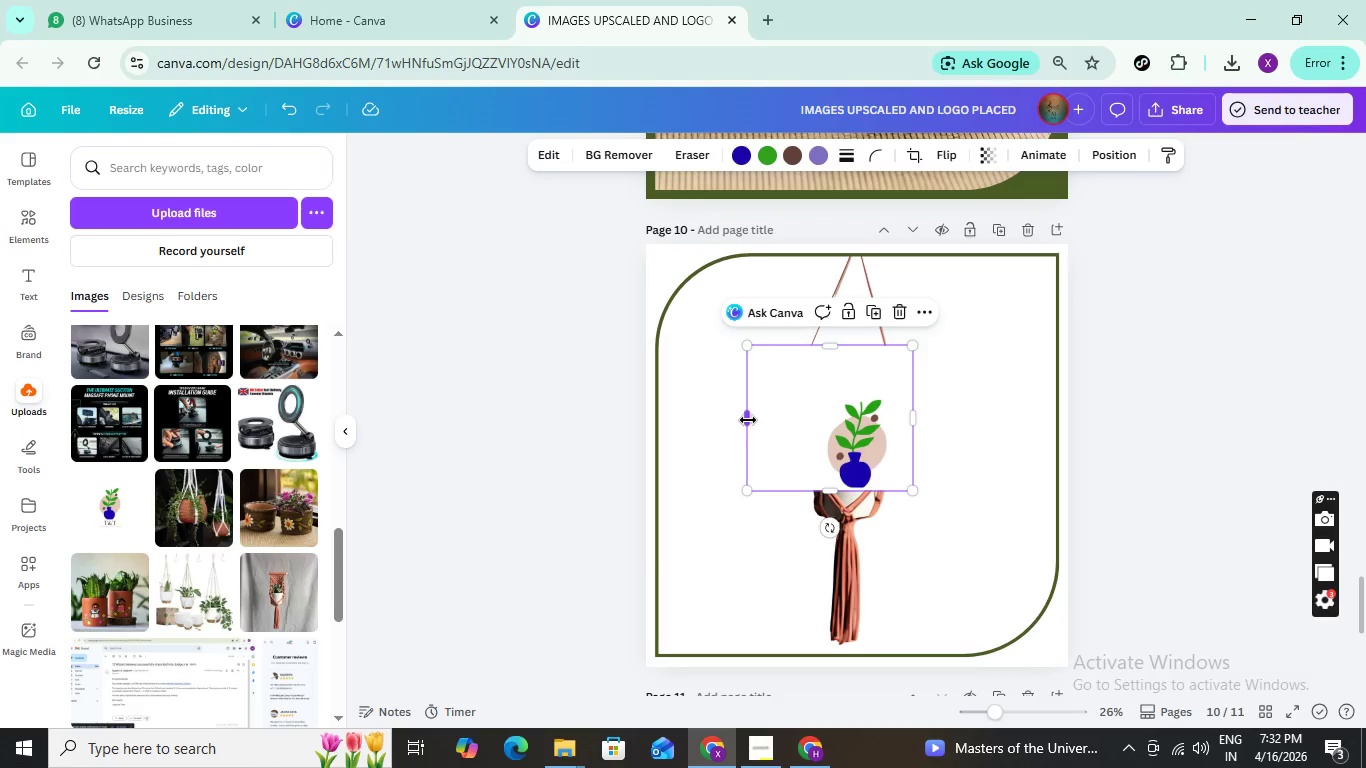 
left_click_drag(start_coordinate=[748, 420], to_coordinate=[824, 430])
 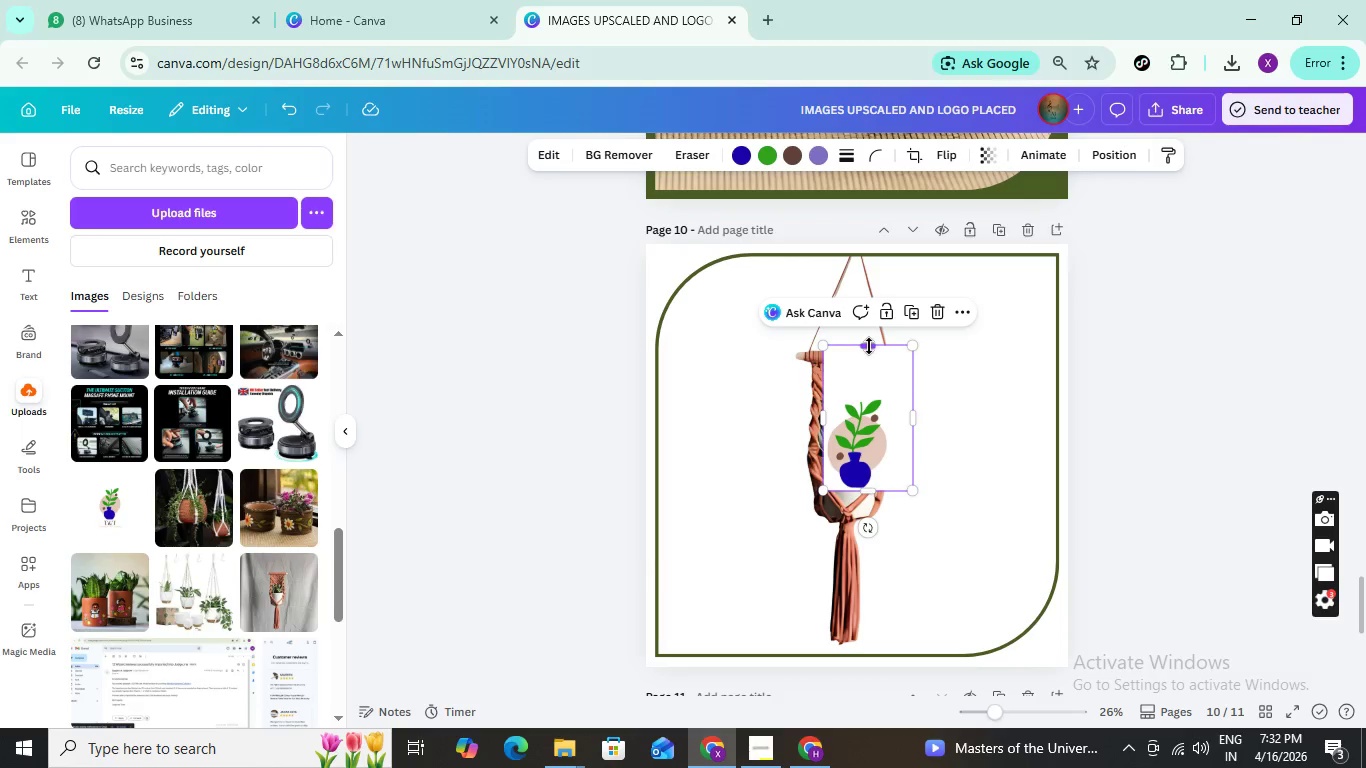 
left_click_drag(start_coordinate=[869, 346], to_coordinate=[877, 391])
 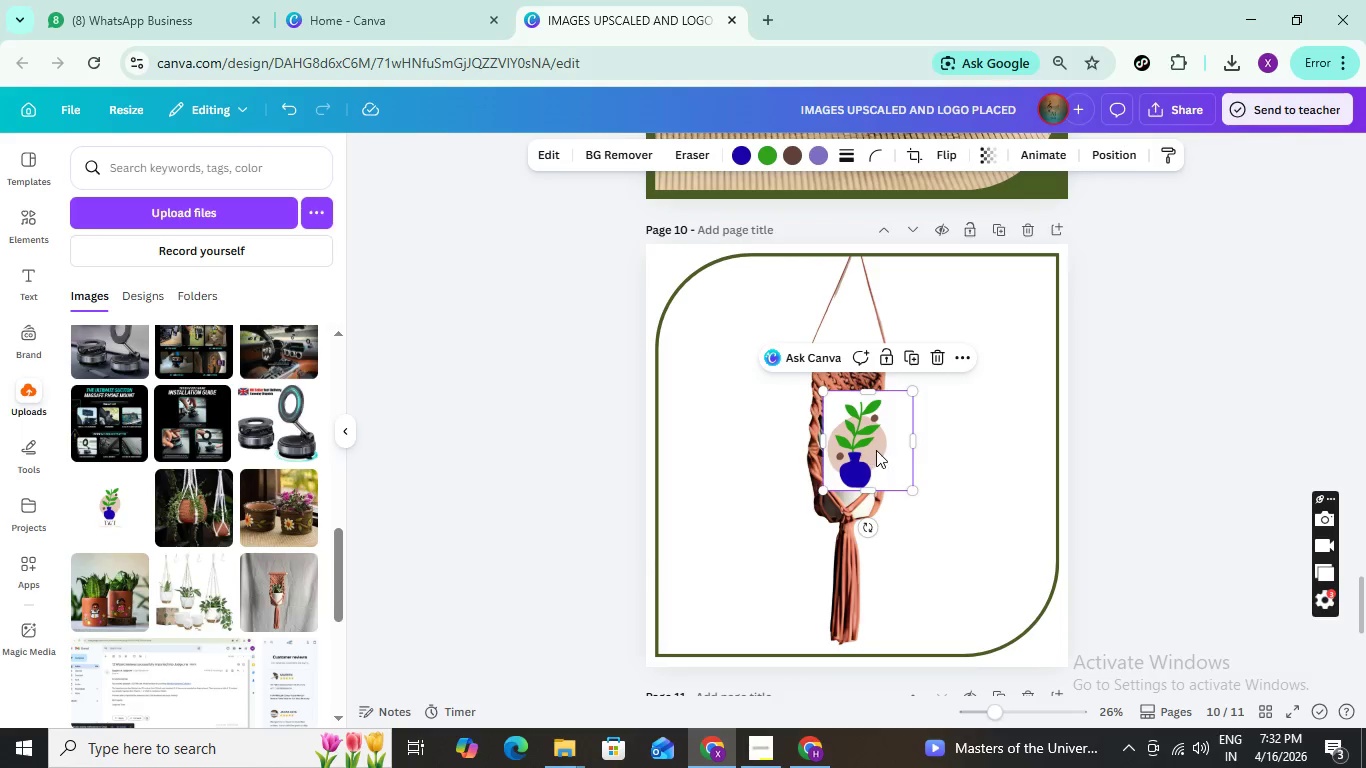 
left_click_drag(start_coordinate=[877, 452], to_coordinate=[1067, 302])
 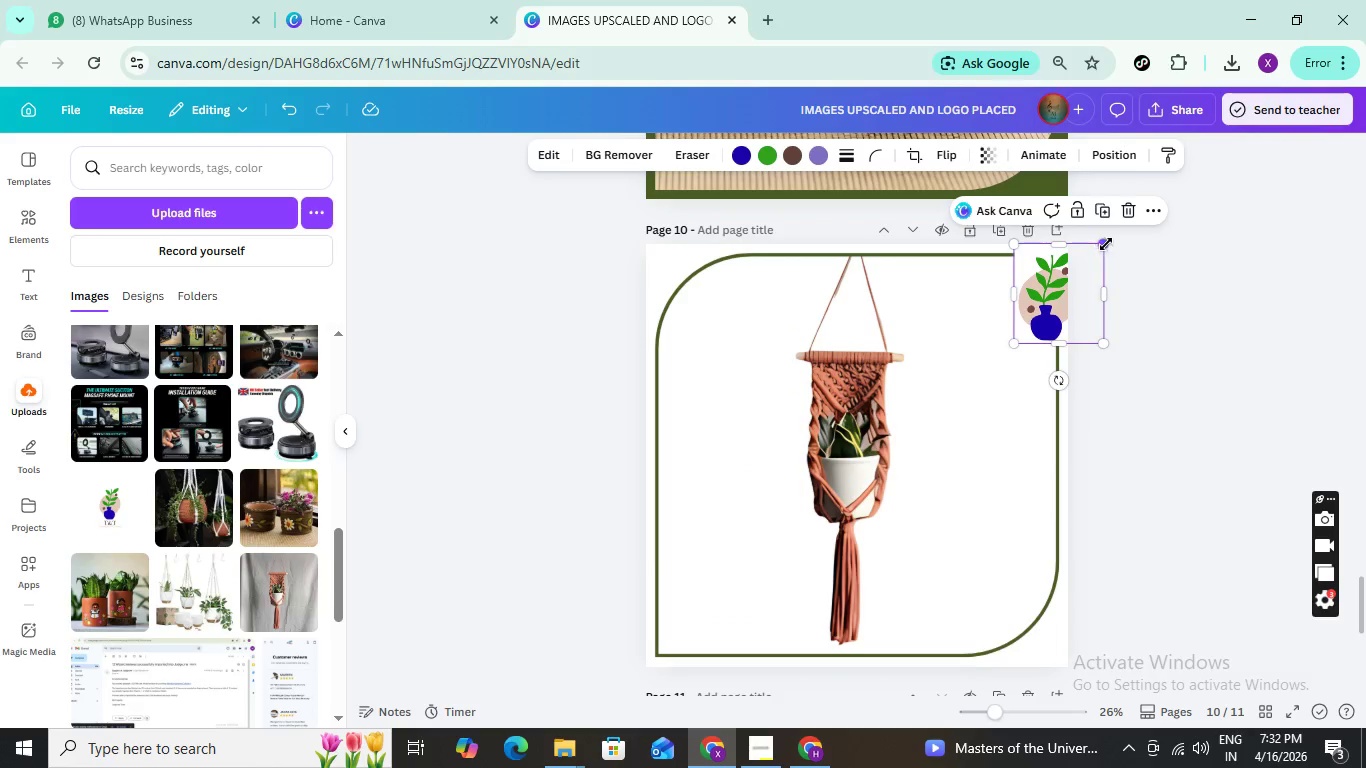 
left_click_drag(start_coordinate=[1101, 244], to_coordinate=[1061, 276])
 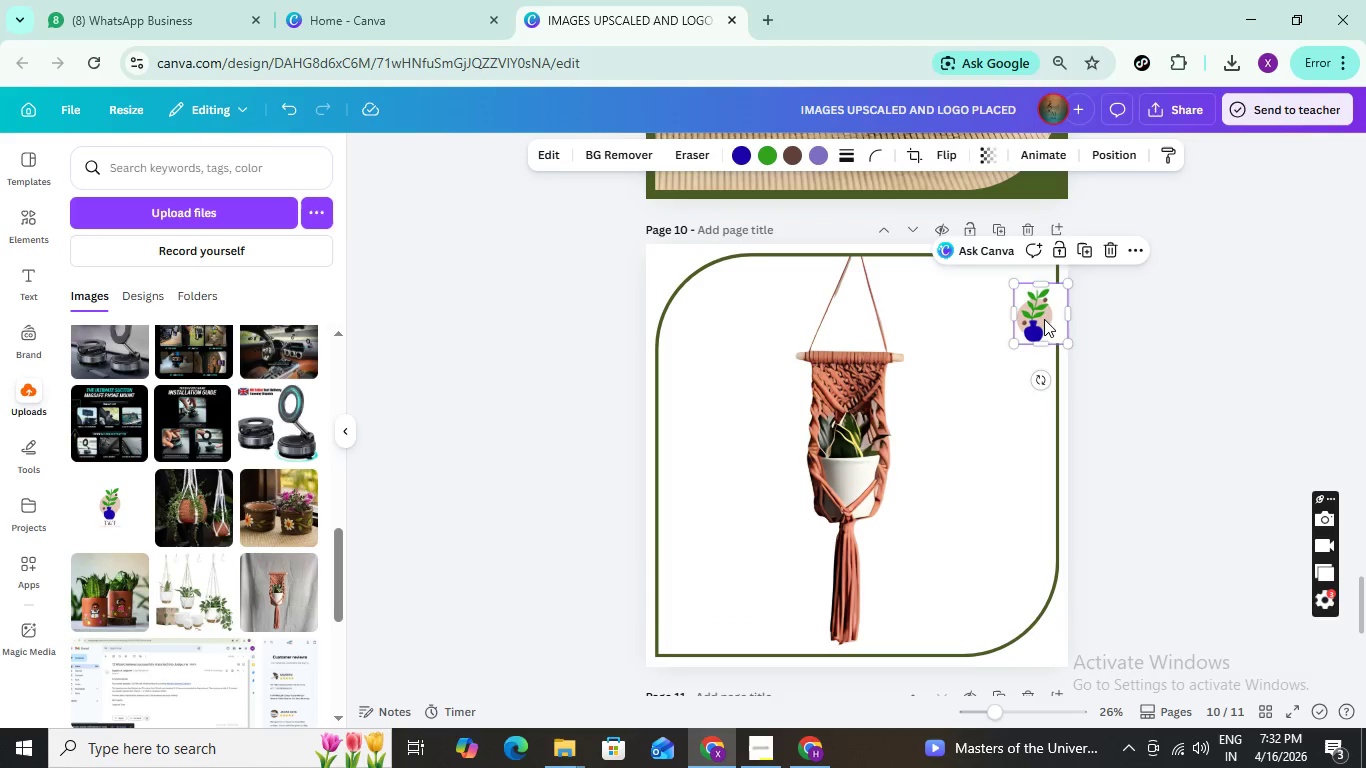 
left_click_drag(start_coordinate=[1044, 319], to_coordinate=[1065, 357])
 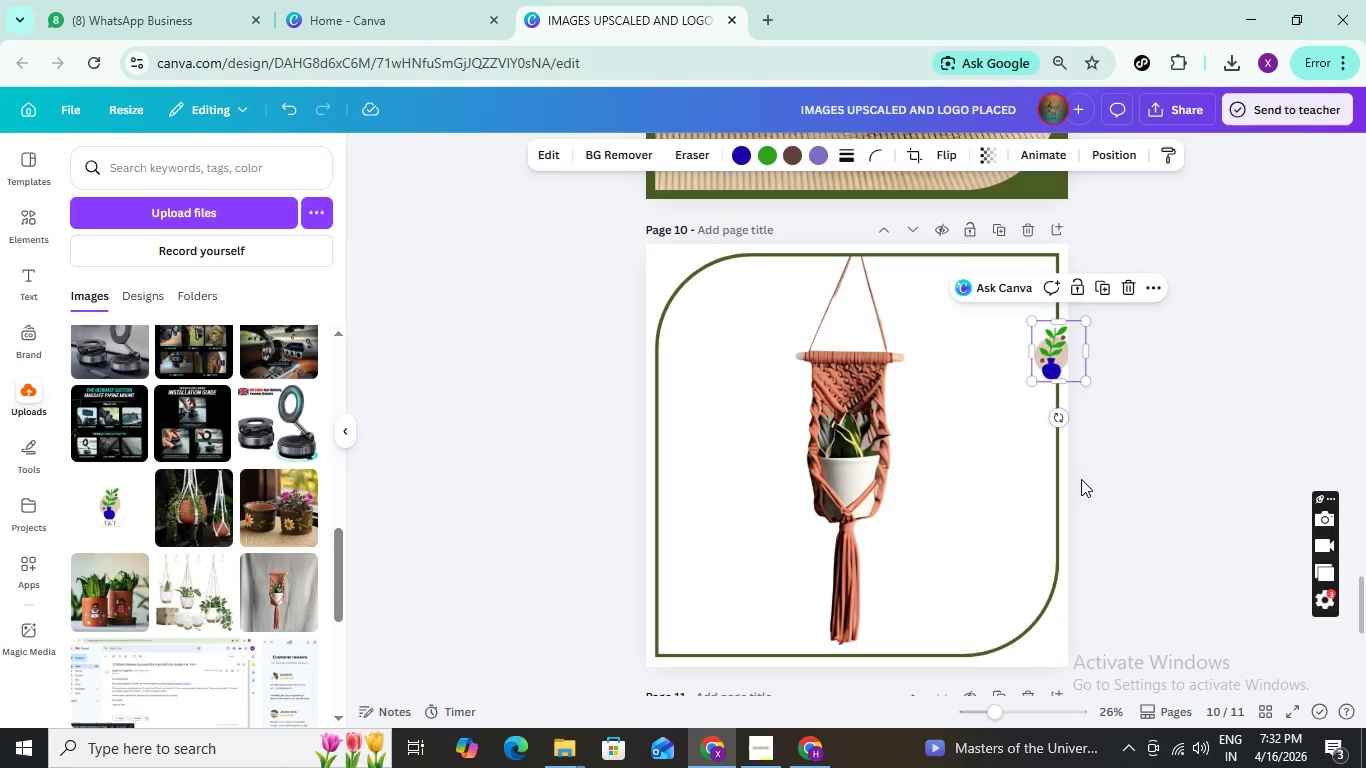 
left_click([1168, 460])
 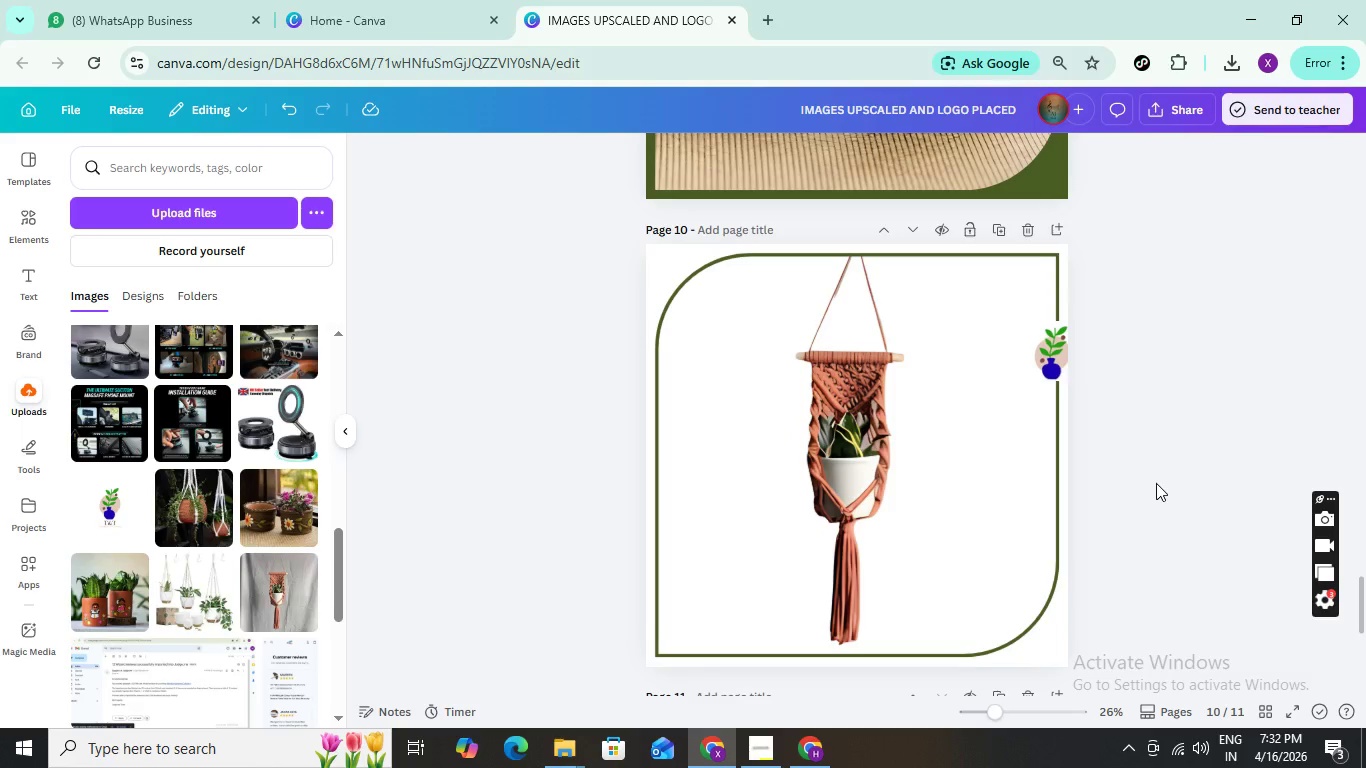 
scroll: coordinate [1156, 483], scroll_direction: down, amount: 1.0
 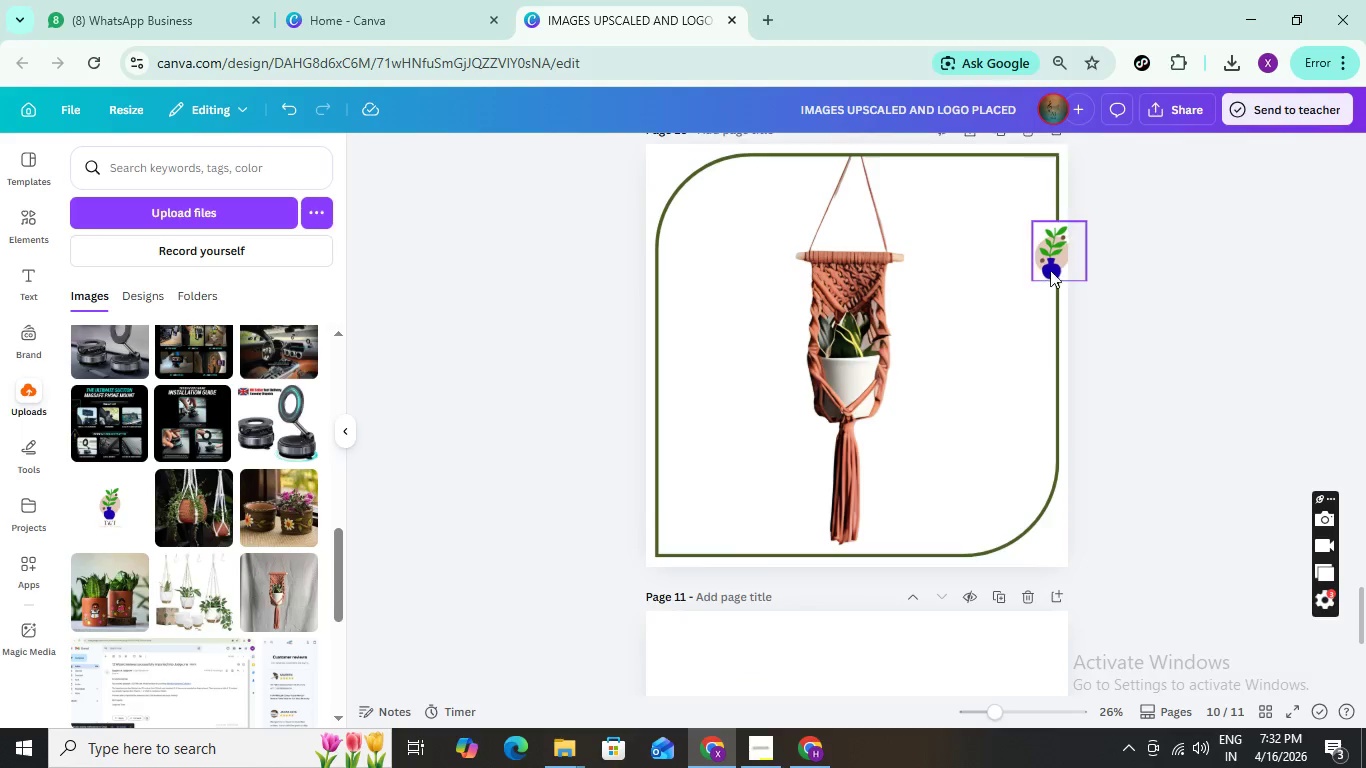 
left_click([1049, 270])
 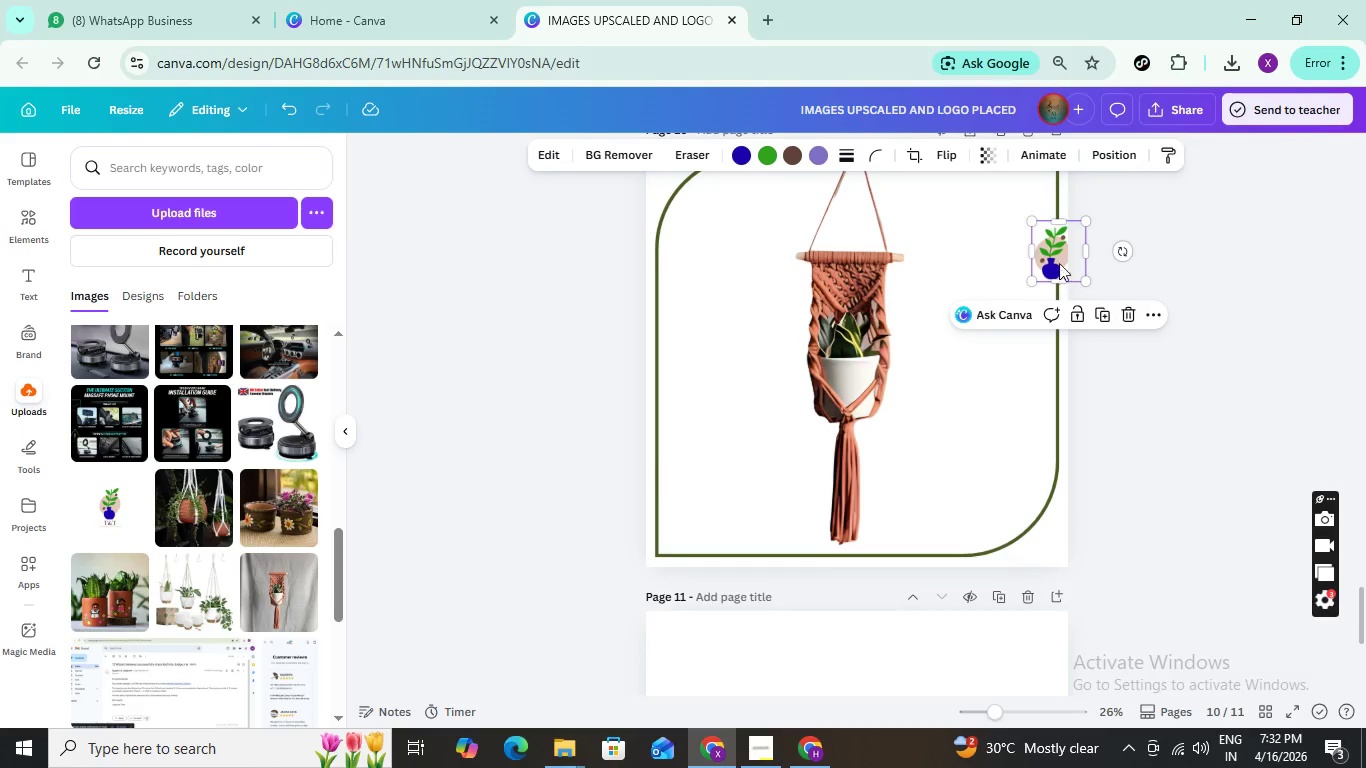 
left_click_drag(start_coordinate=[1057, 257], to_coordinate=[667, 195])
 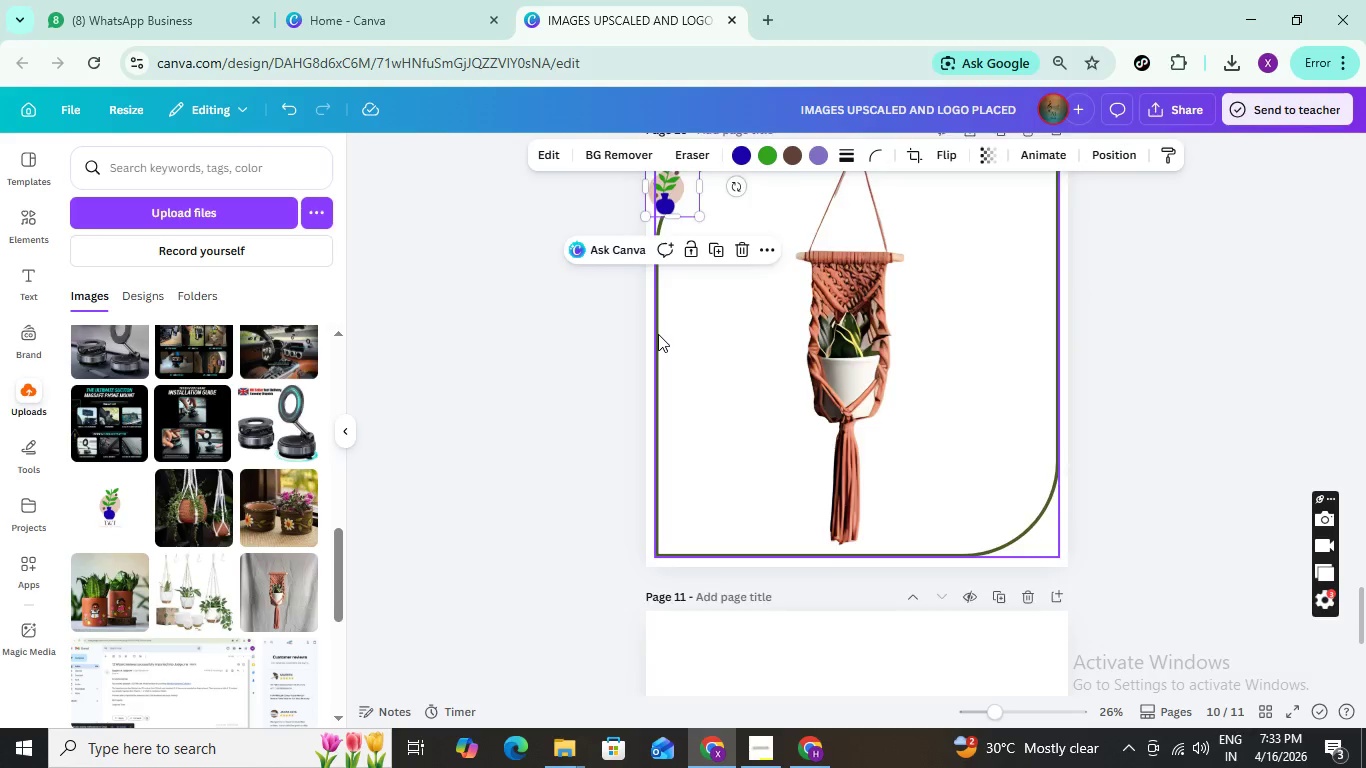 
scroll: coordinate [658, 334], scroll_direction: up, amount: 2.0
 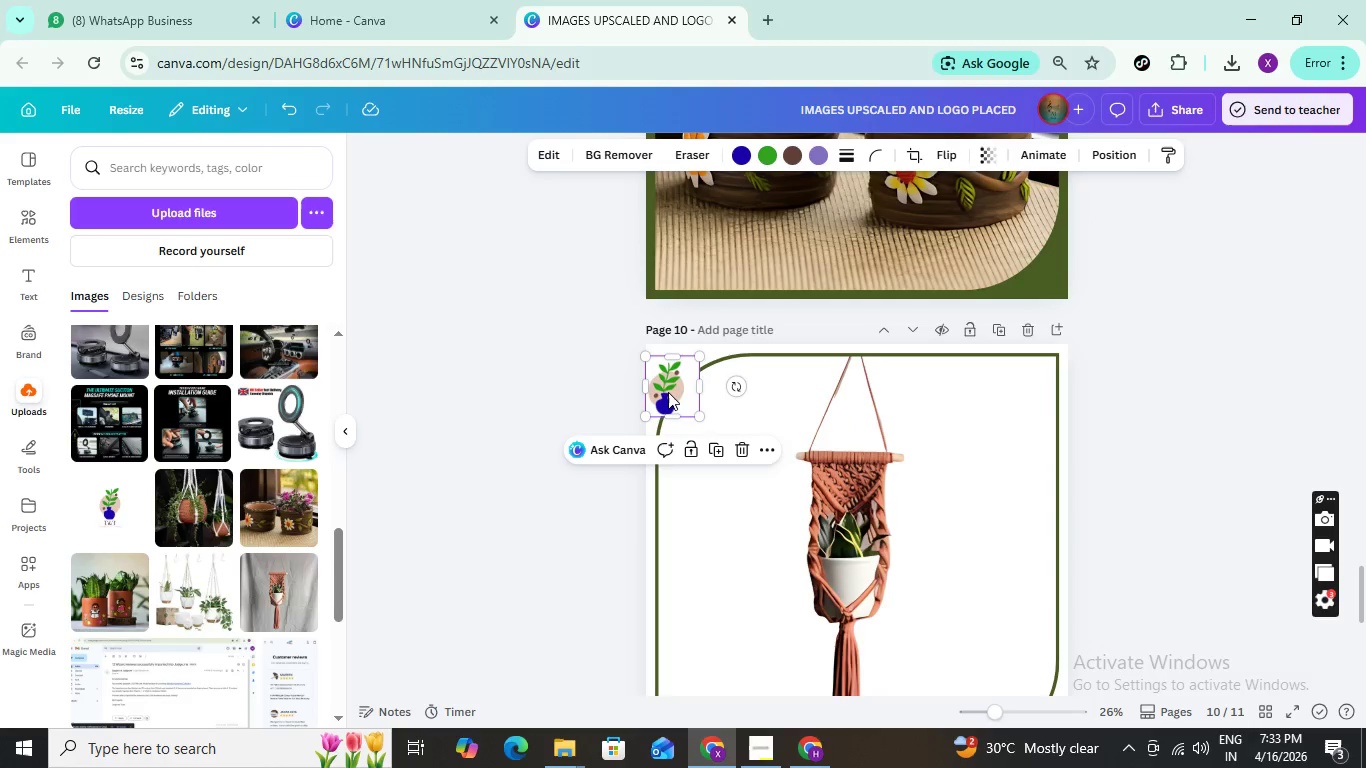 
left_click_drag(start_coordinate=[668, 391], to_coordinate=[671, 378])
 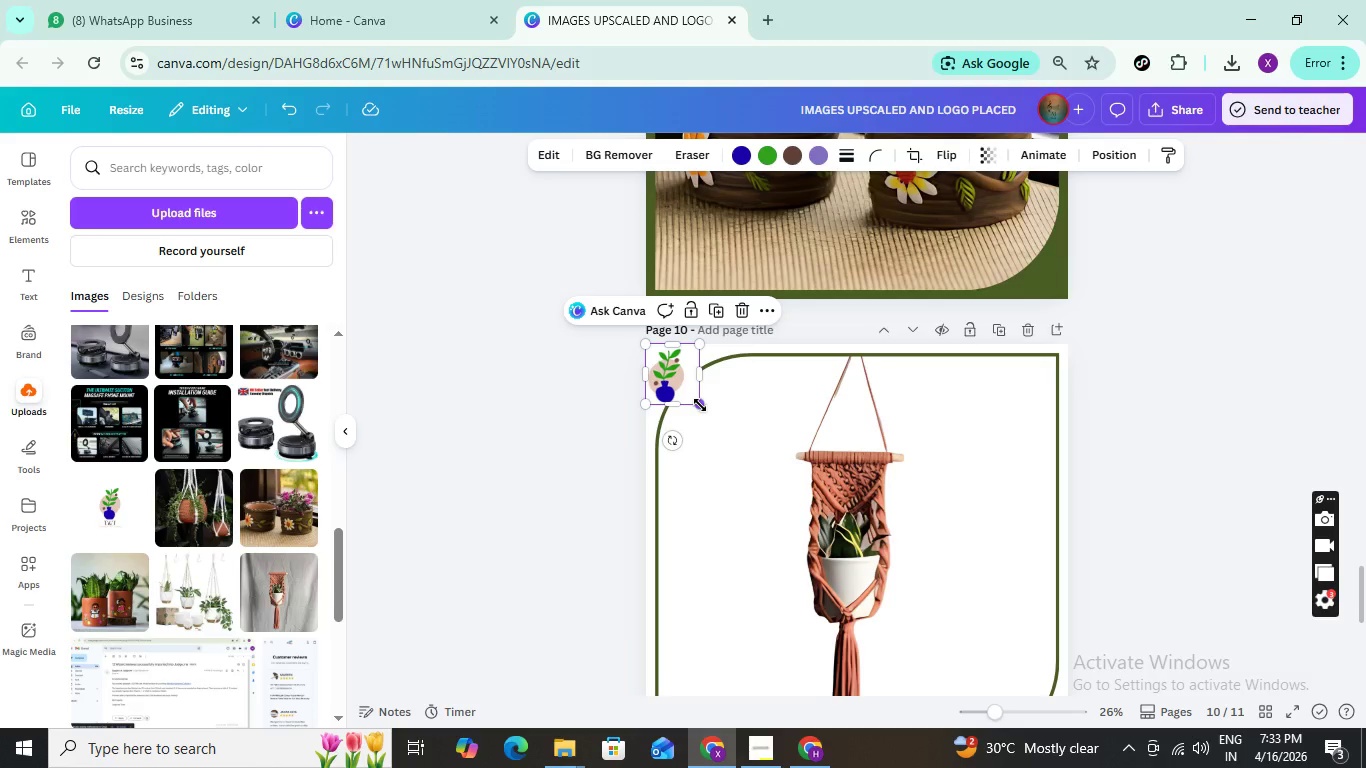 
left_click_drag(start_coordinate=[700, 405], to_coordinate=[679, 385])
 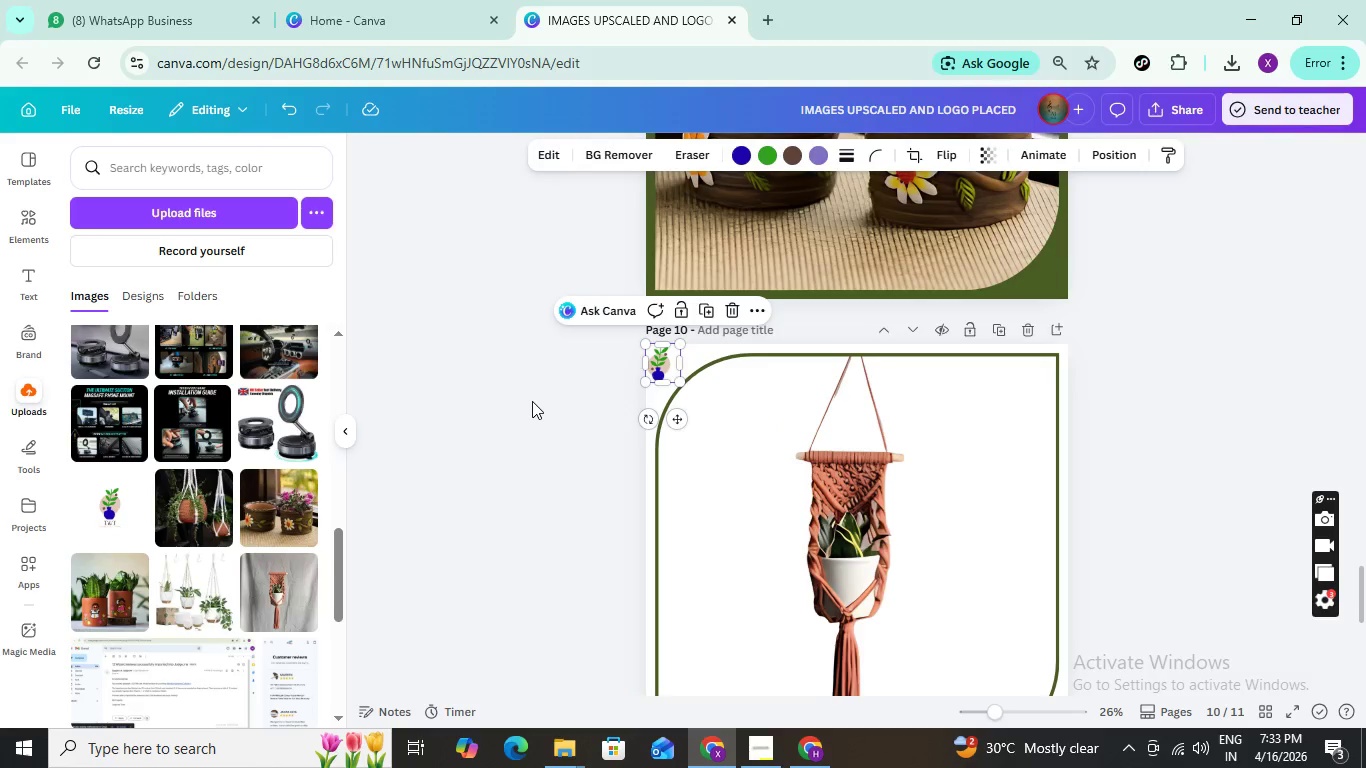 
left_click([532, 401])
 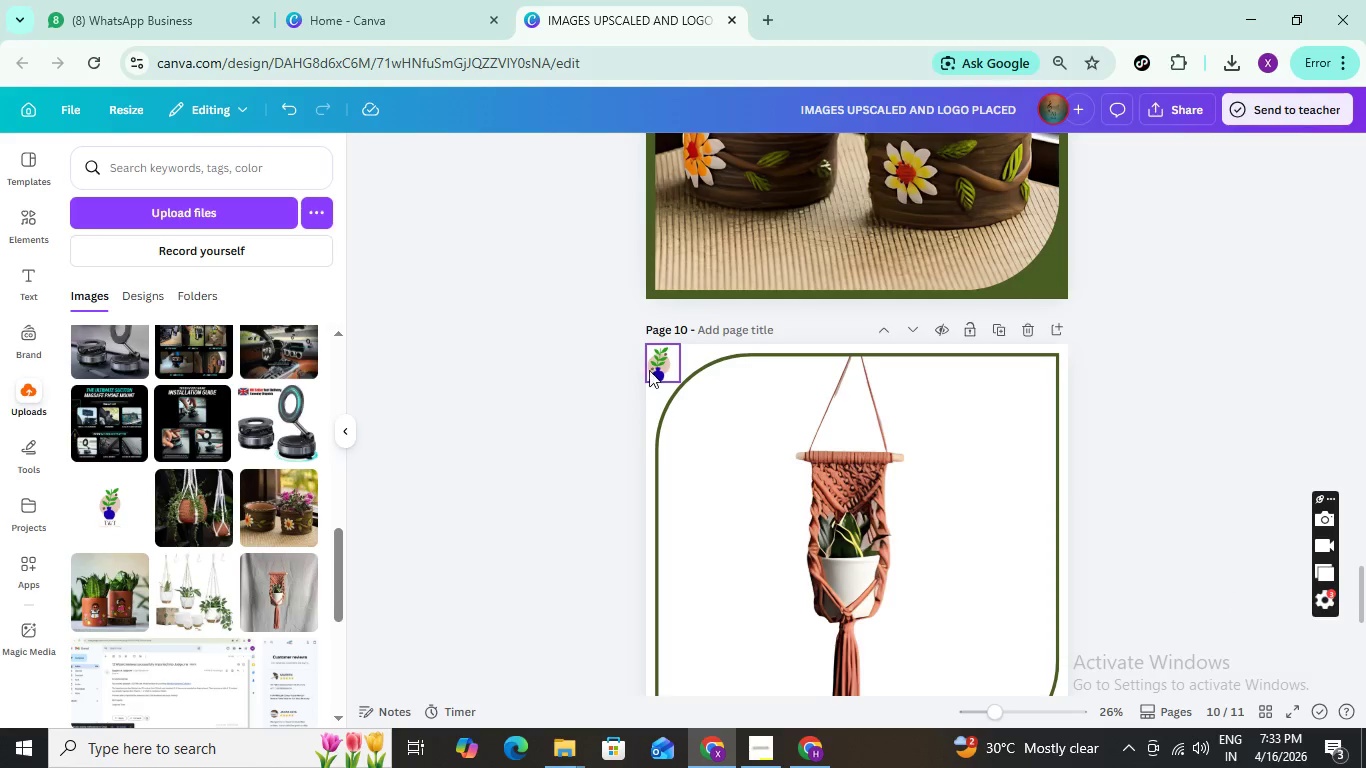 
left_click([663, 364])
 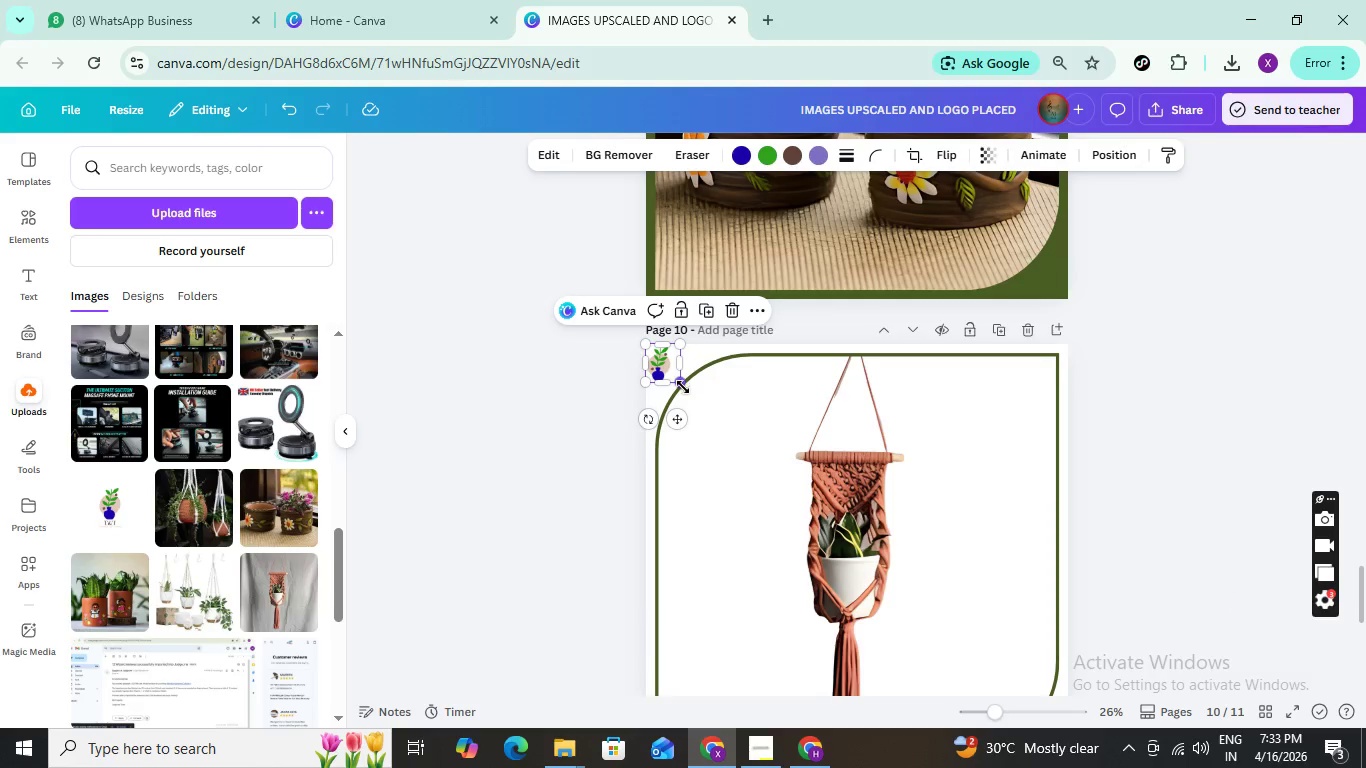 
left_click_drag(start_coordinate=[683, 385], to_coordinate=[697, 399])
 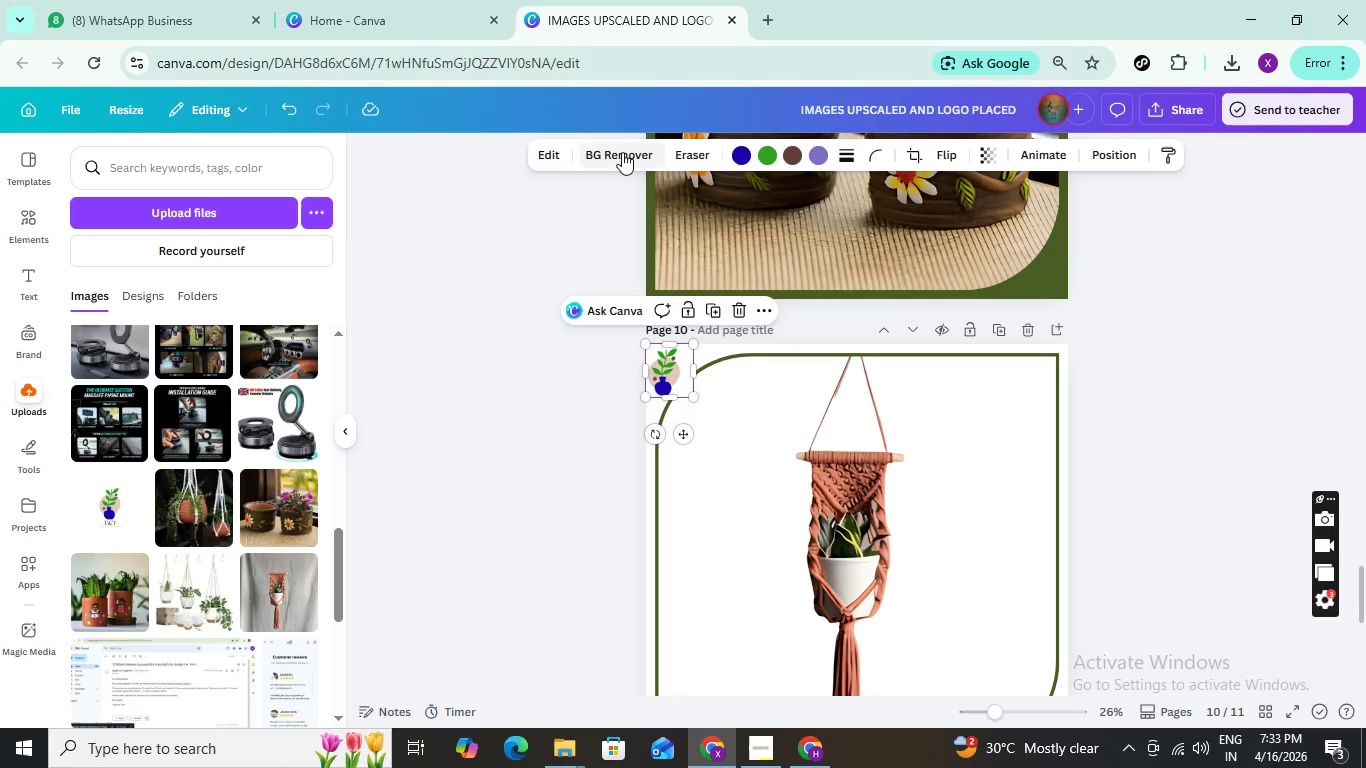 
left_click([622, 152])
 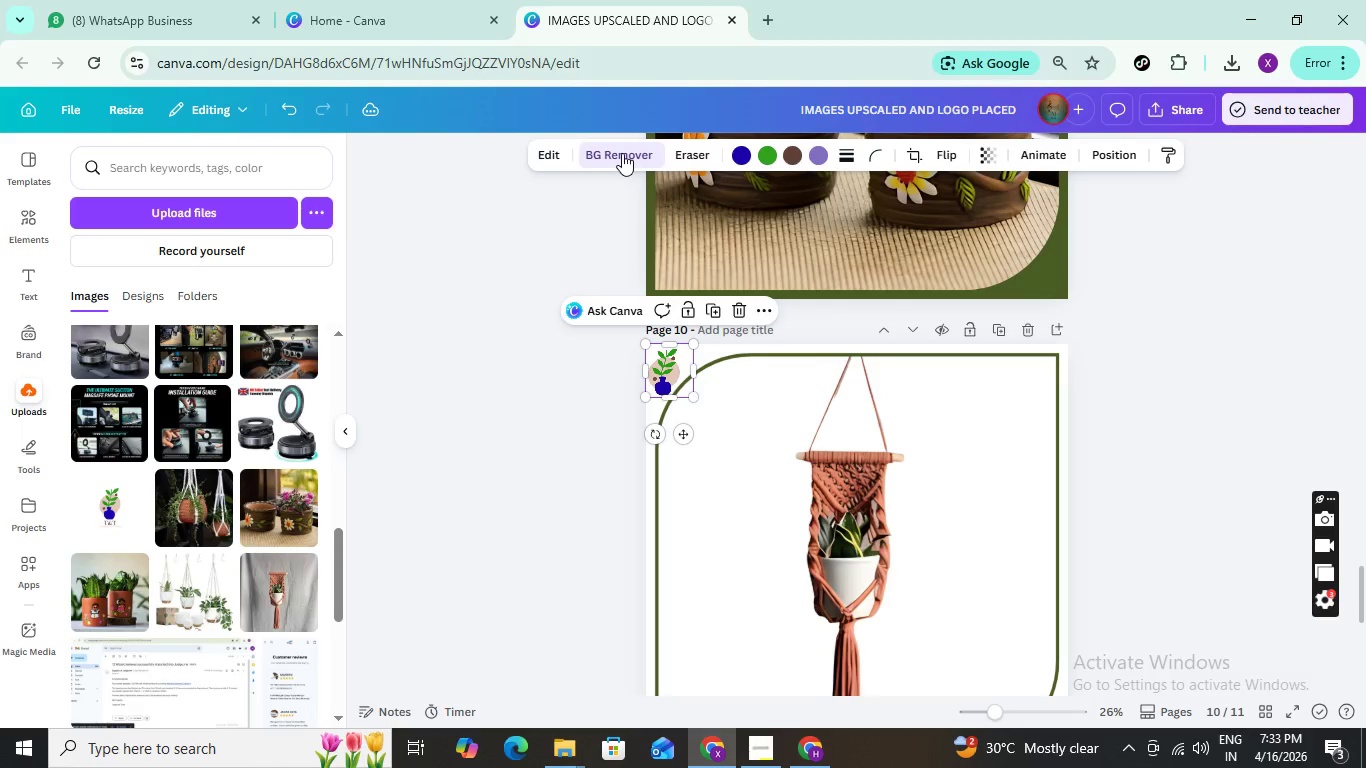 
left_click([529, 445])
 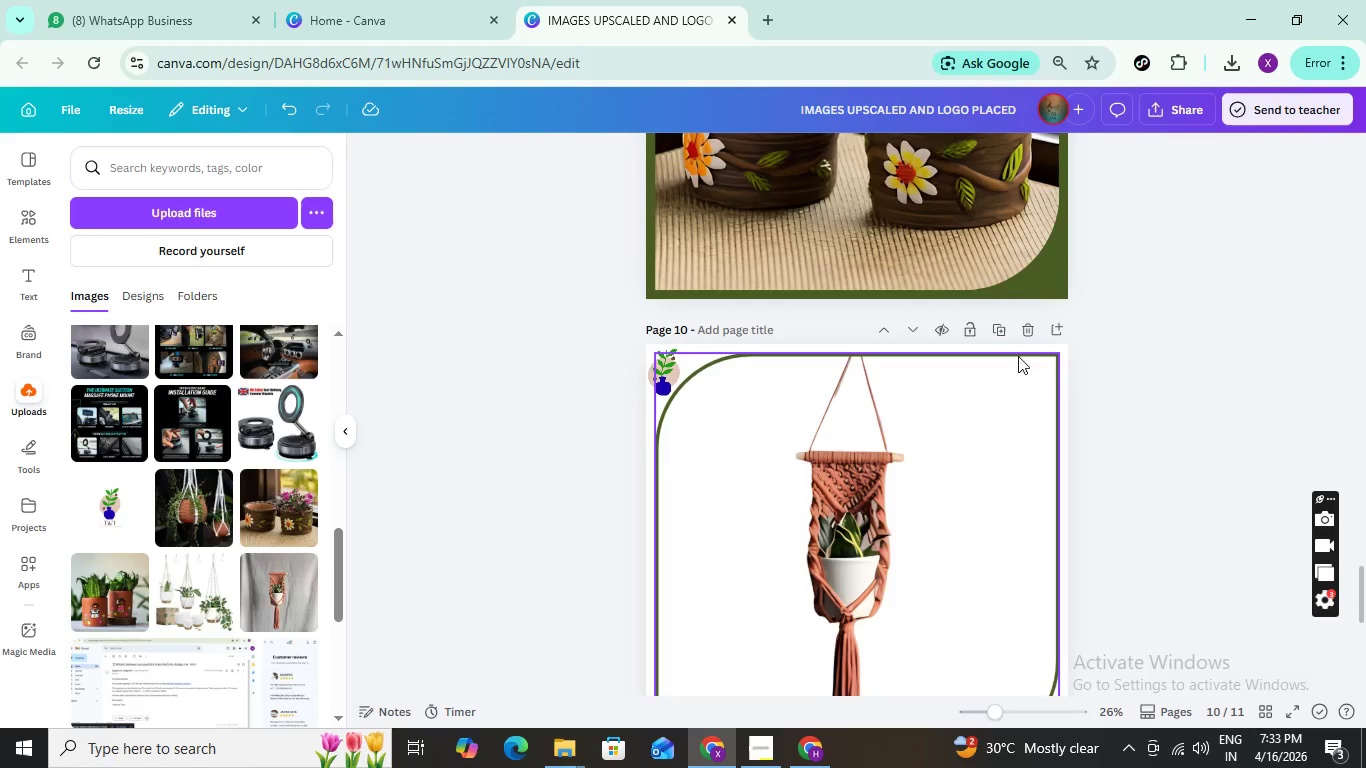 
wait(5.27)
 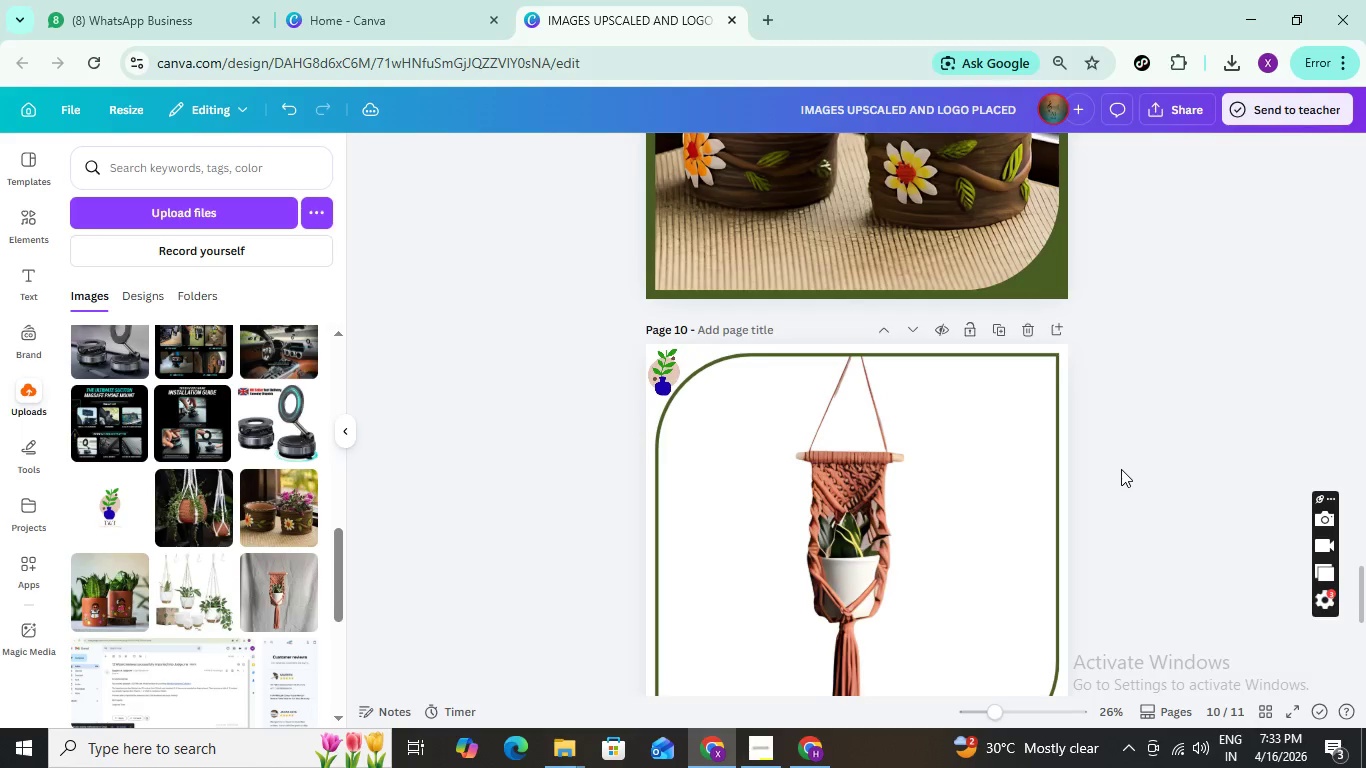 
left_click([1002, 327])
 